 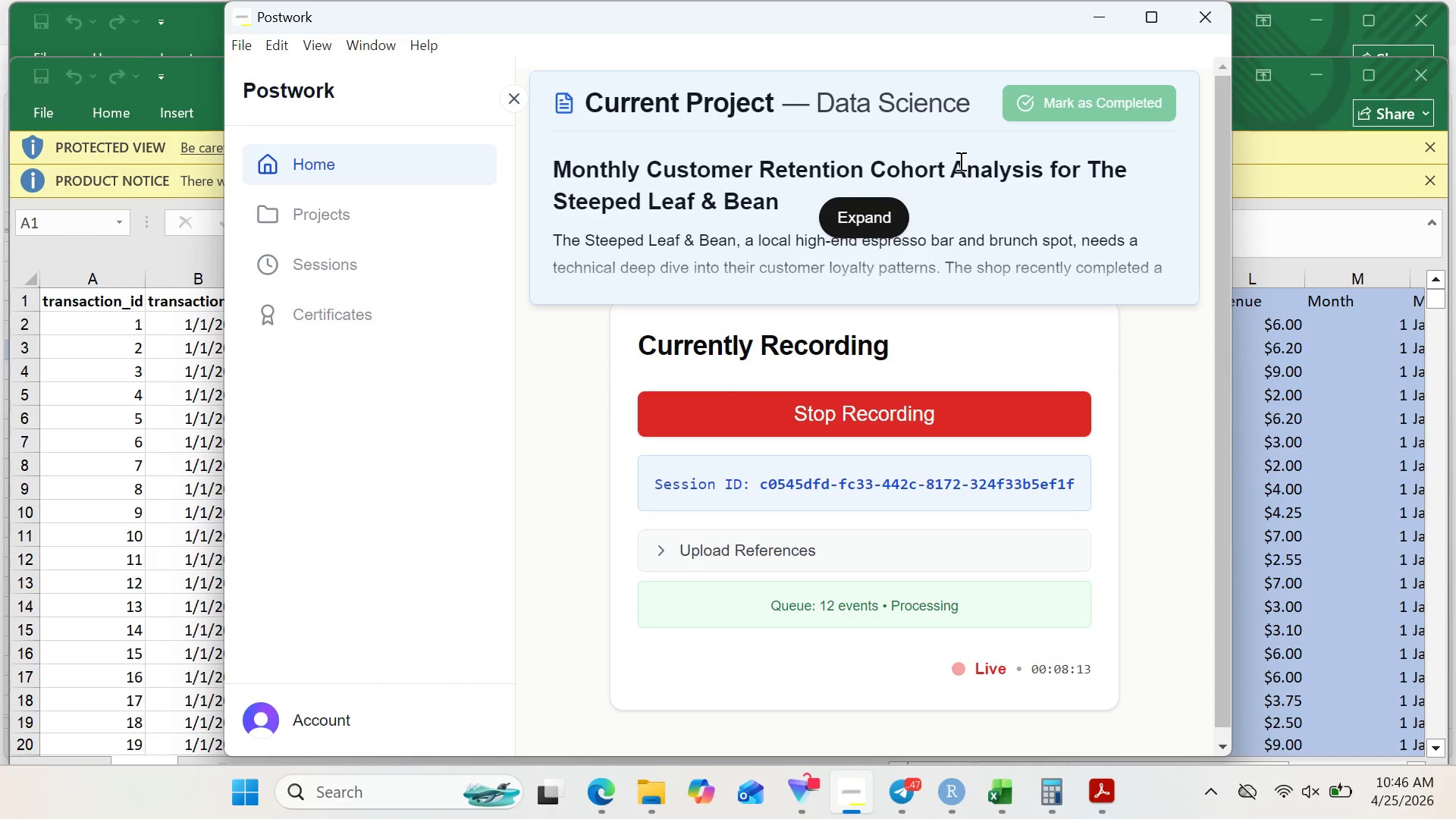 
left_click([1089, 8])
 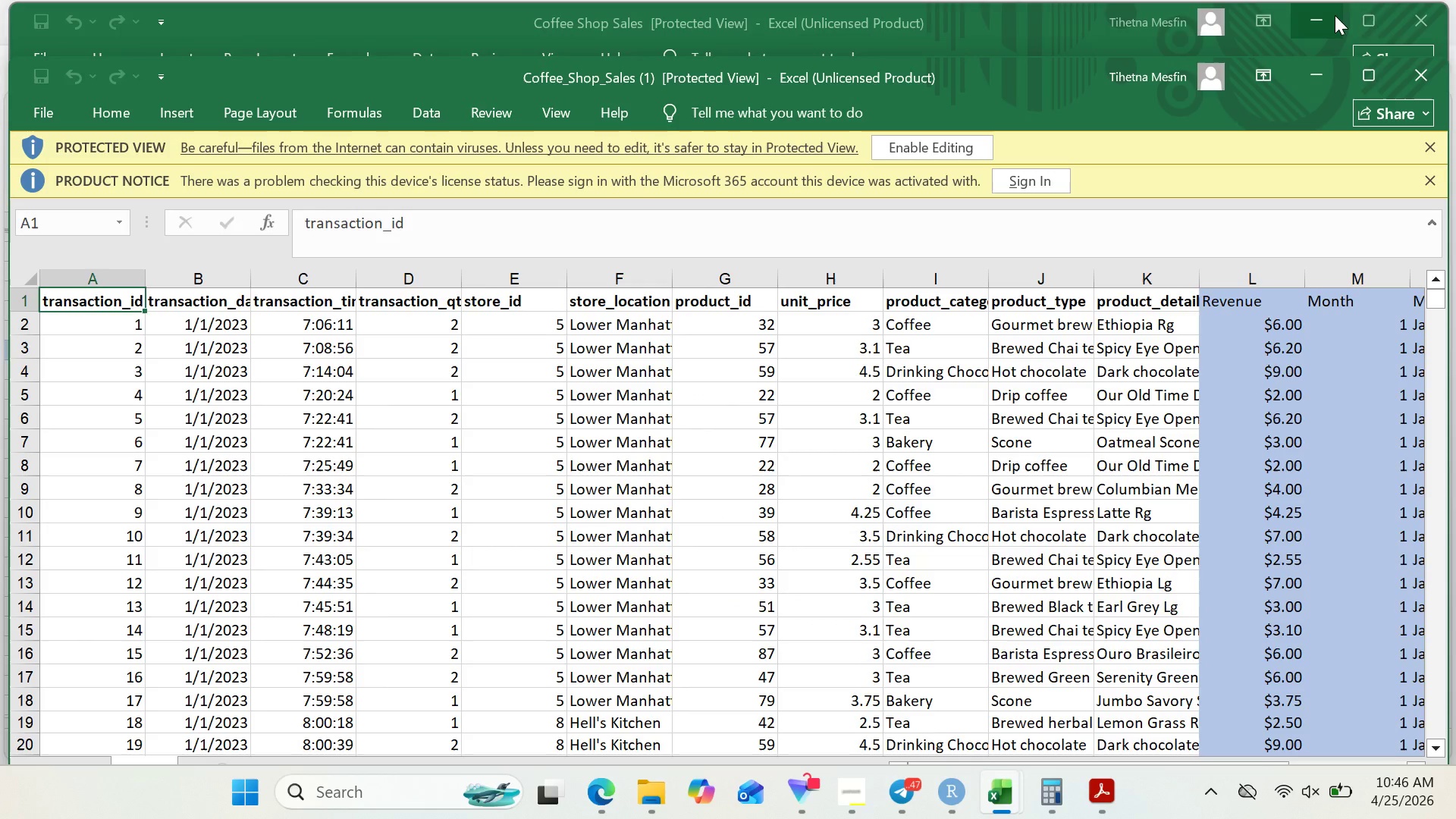 
left_click([1335, 15])
 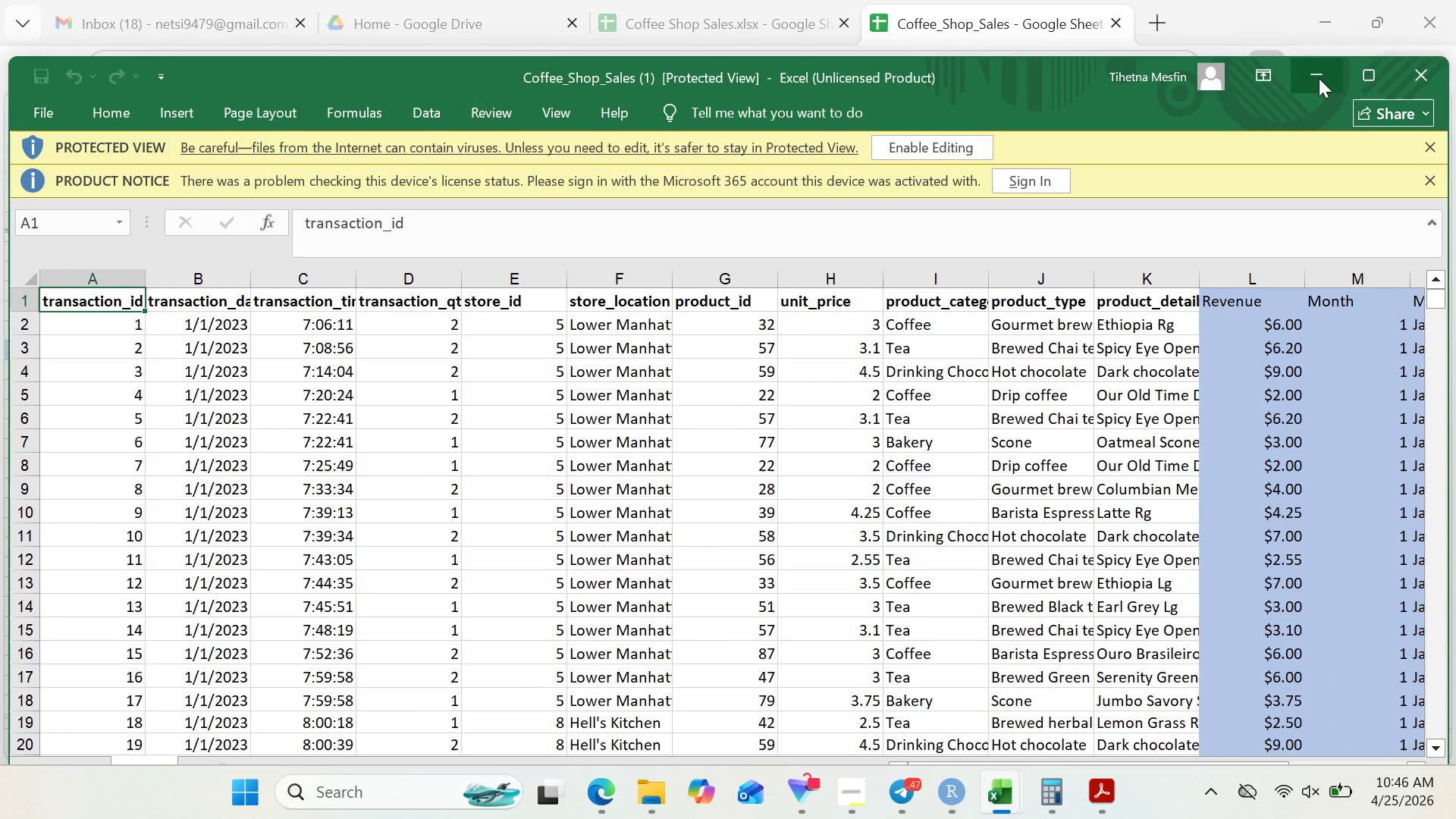 
left_click([1313, 74])
 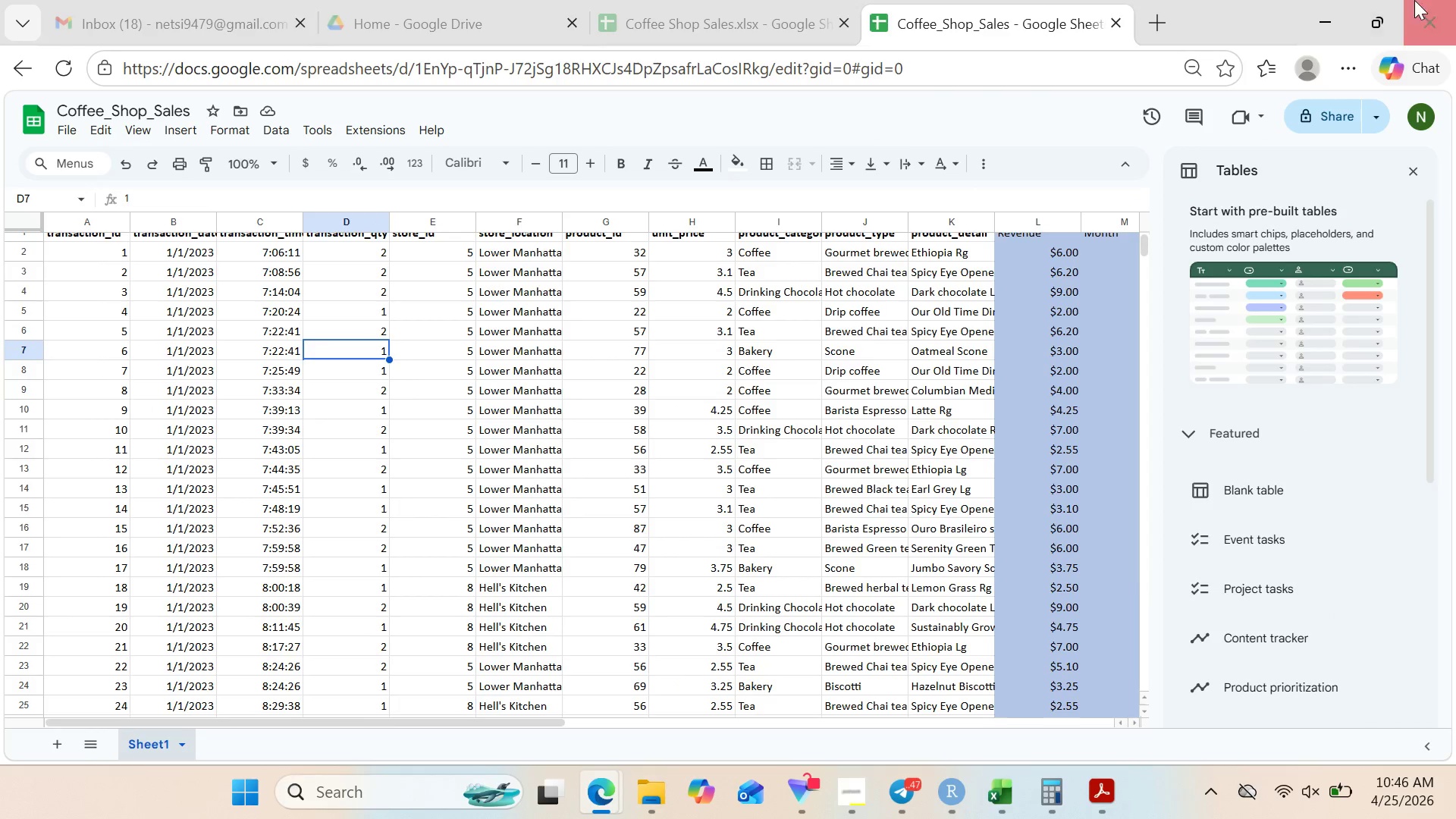 
left_click([1317, 13])
 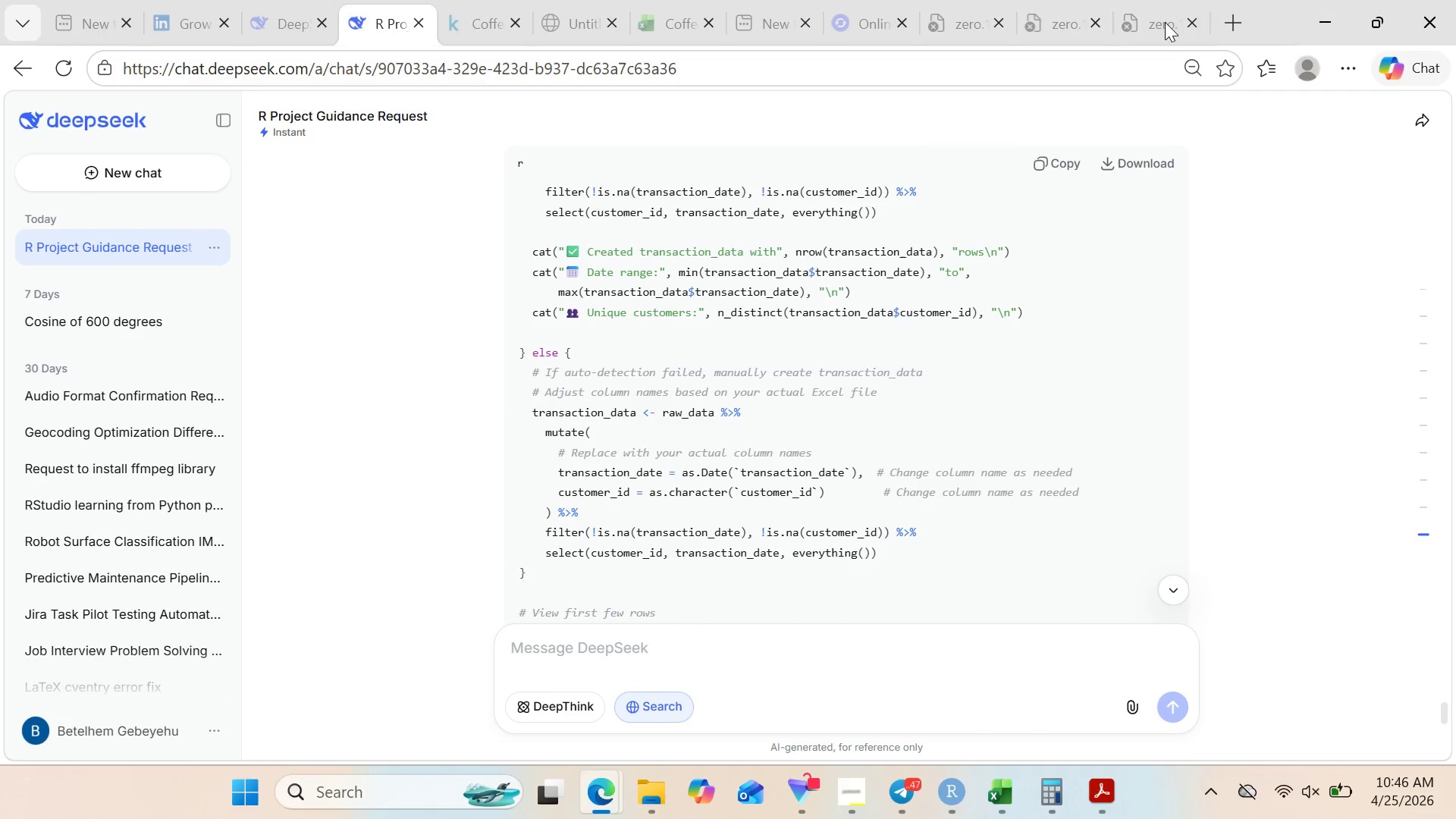 
left_click([1337, 27])
 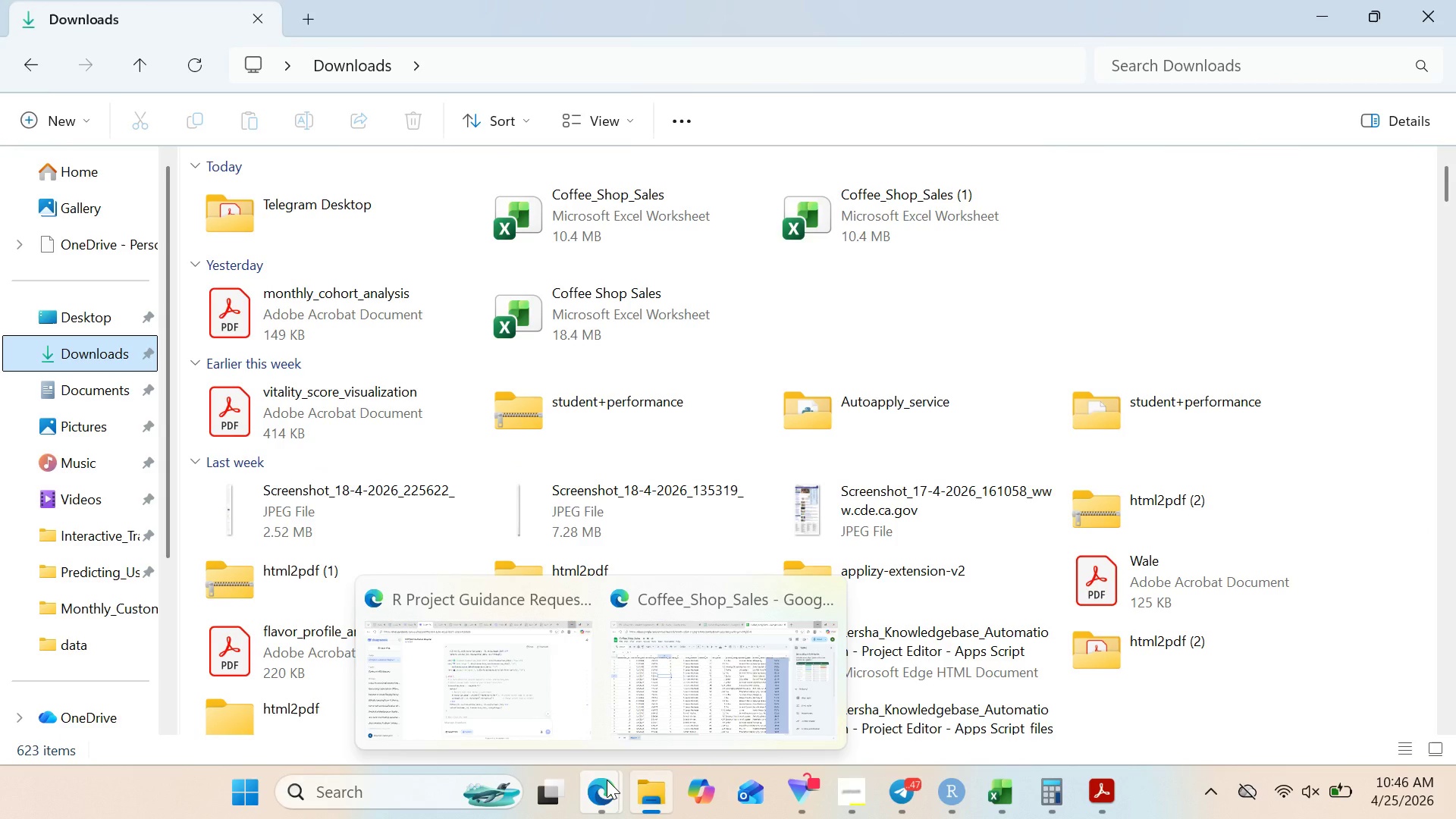 
wait(5.8)
 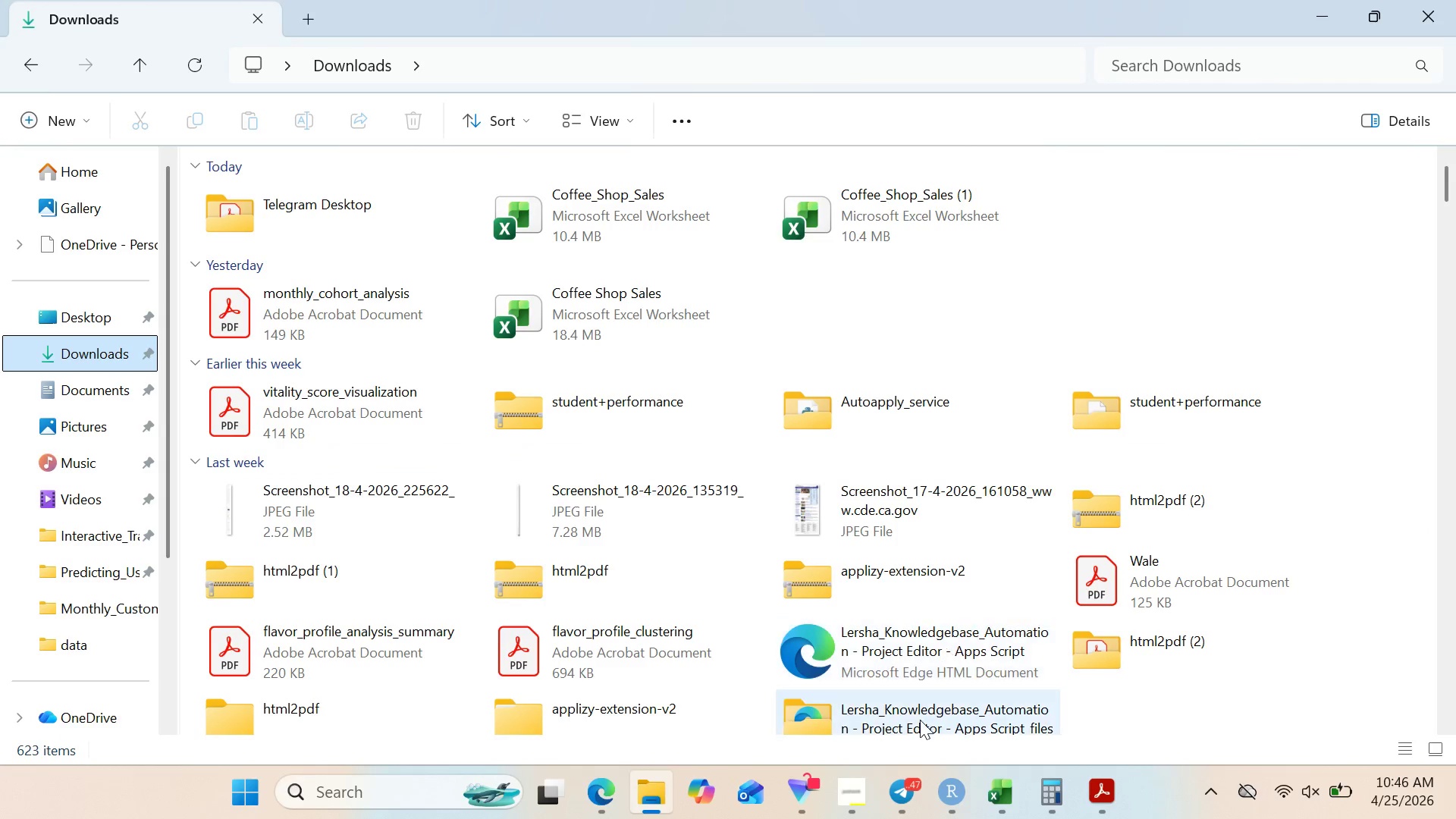 
mouse_move([946, 781])
 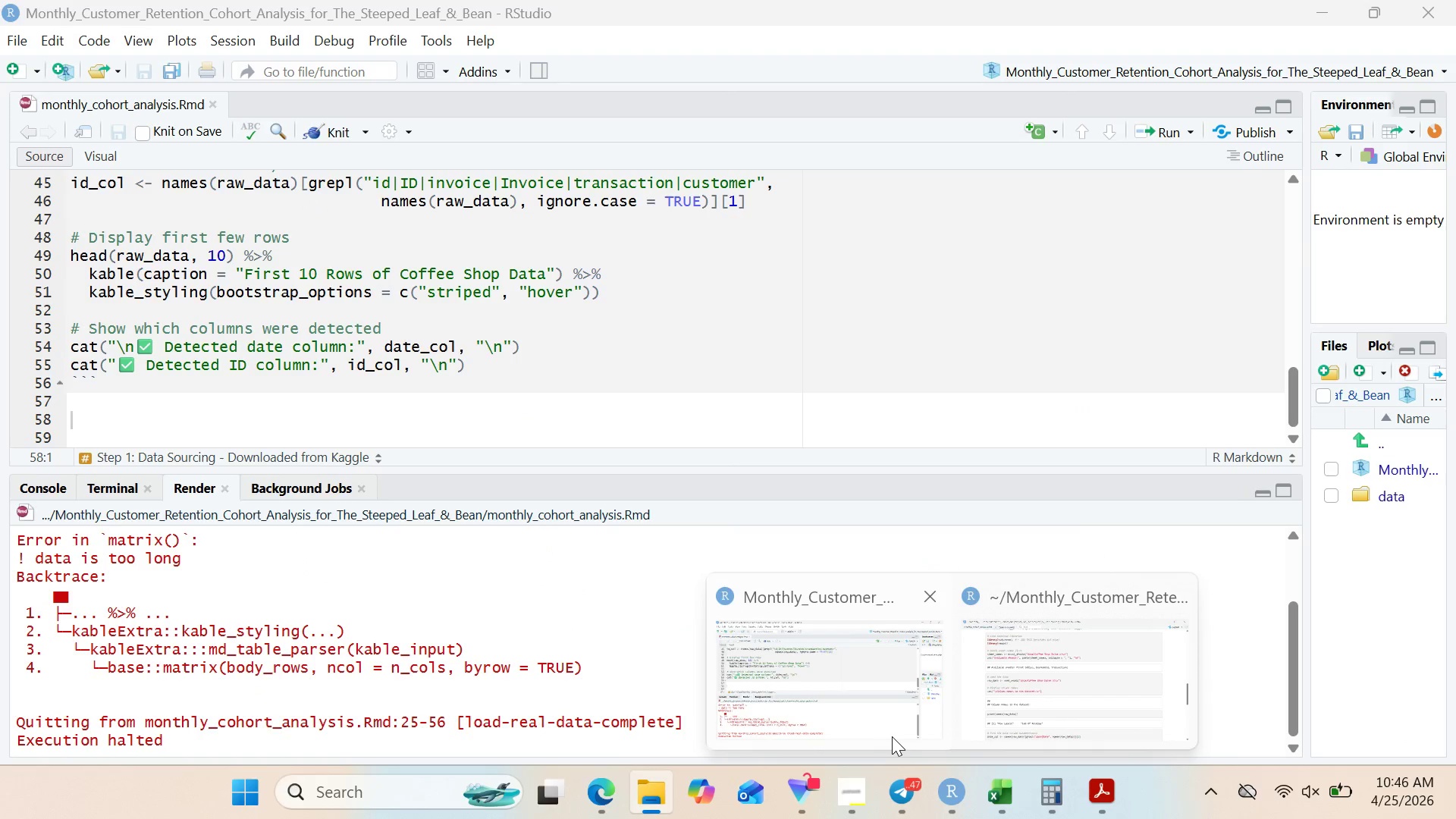 
left_click([892, 736])
 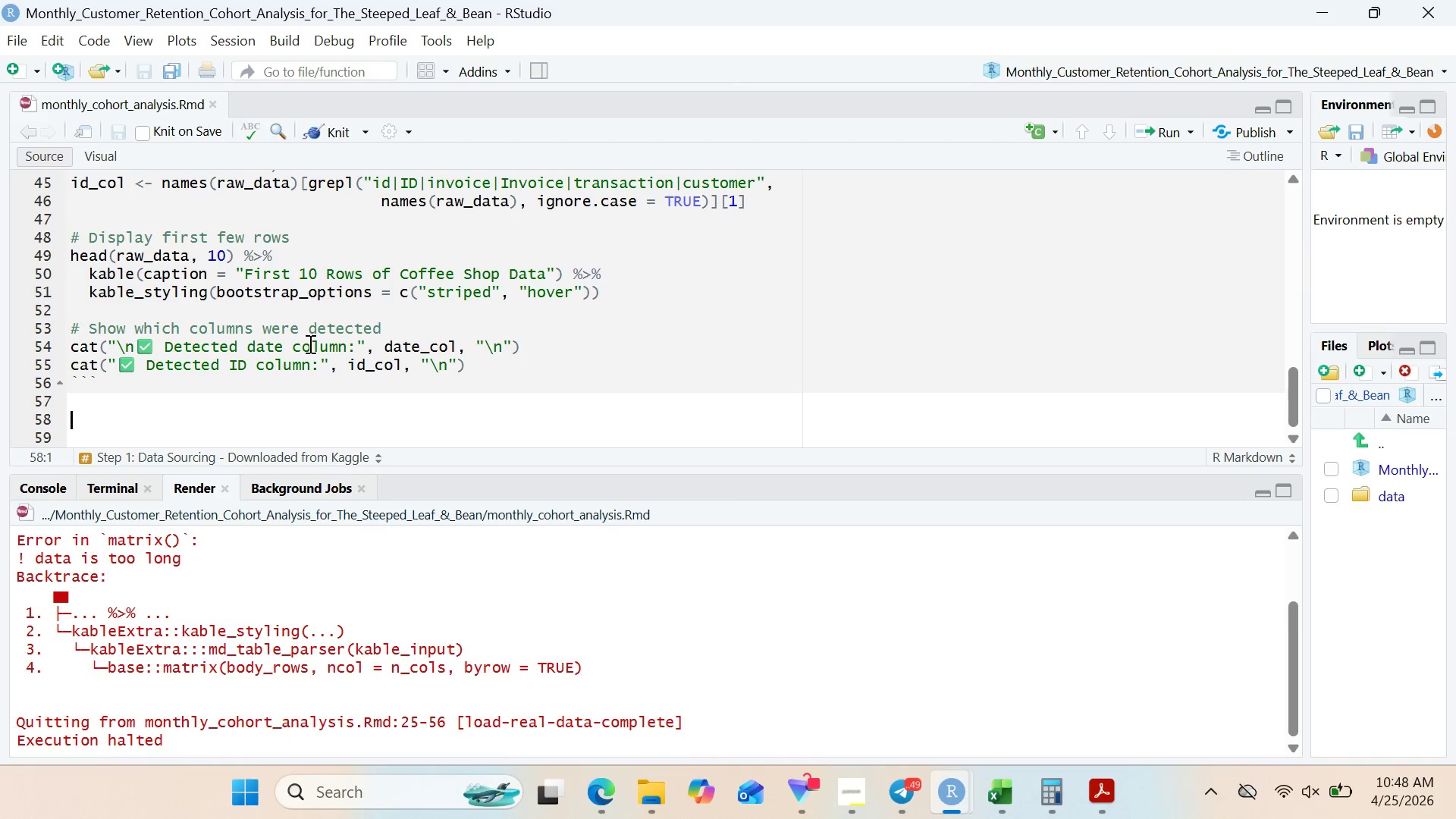 
wait(147.12)
 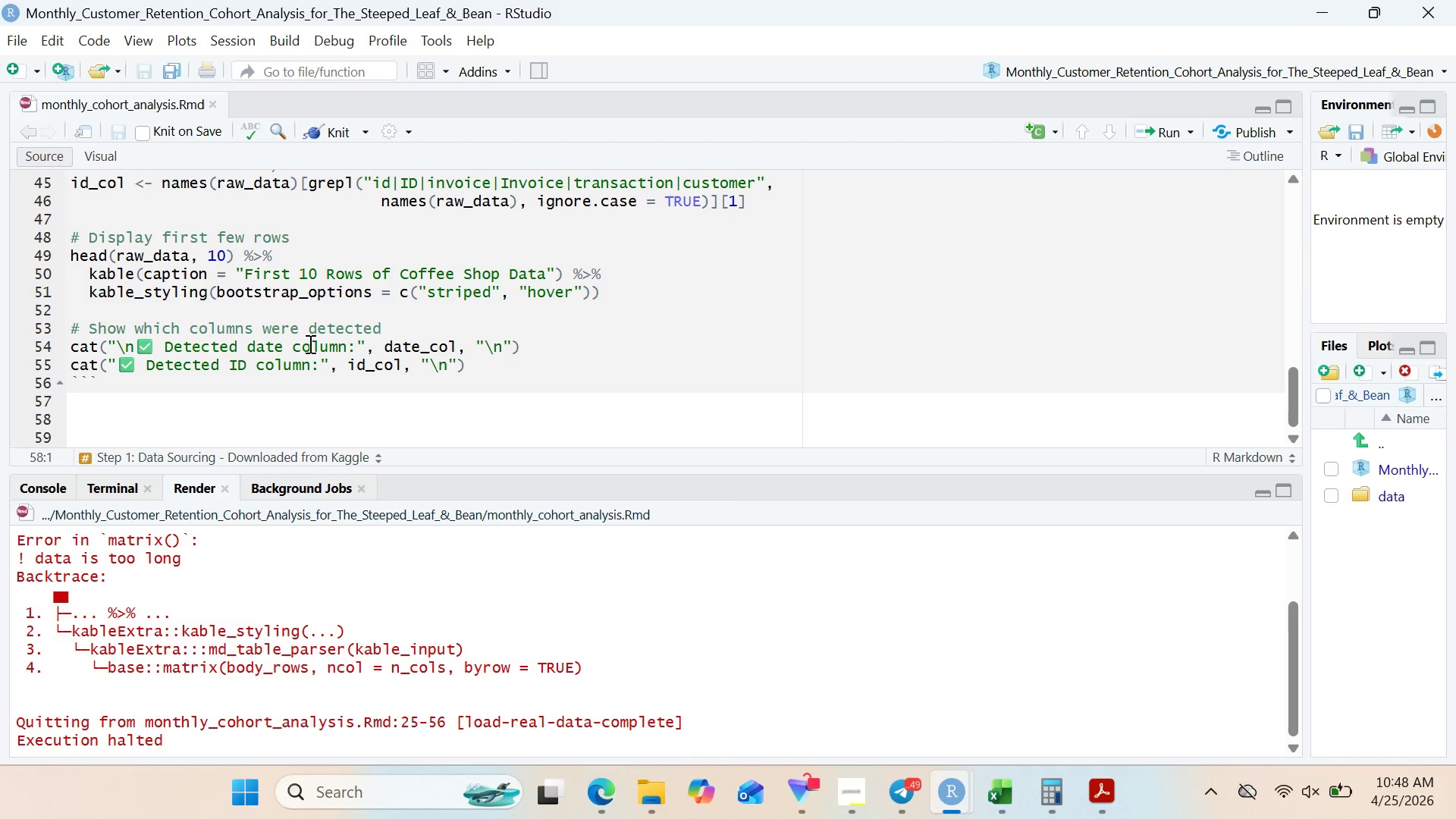 
type(###)
key(Backspace)
type( S)
 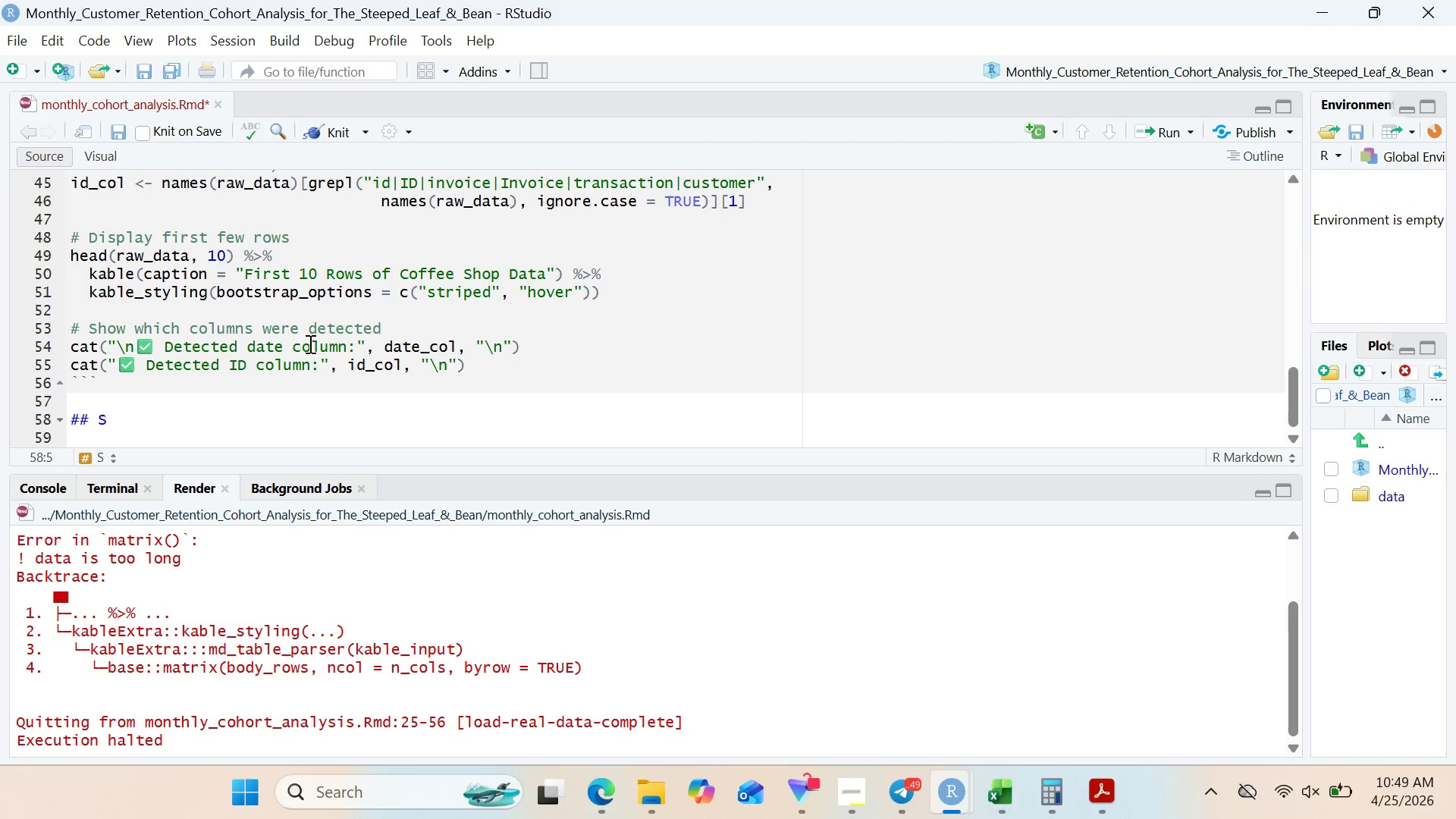 
wait(7.67)
 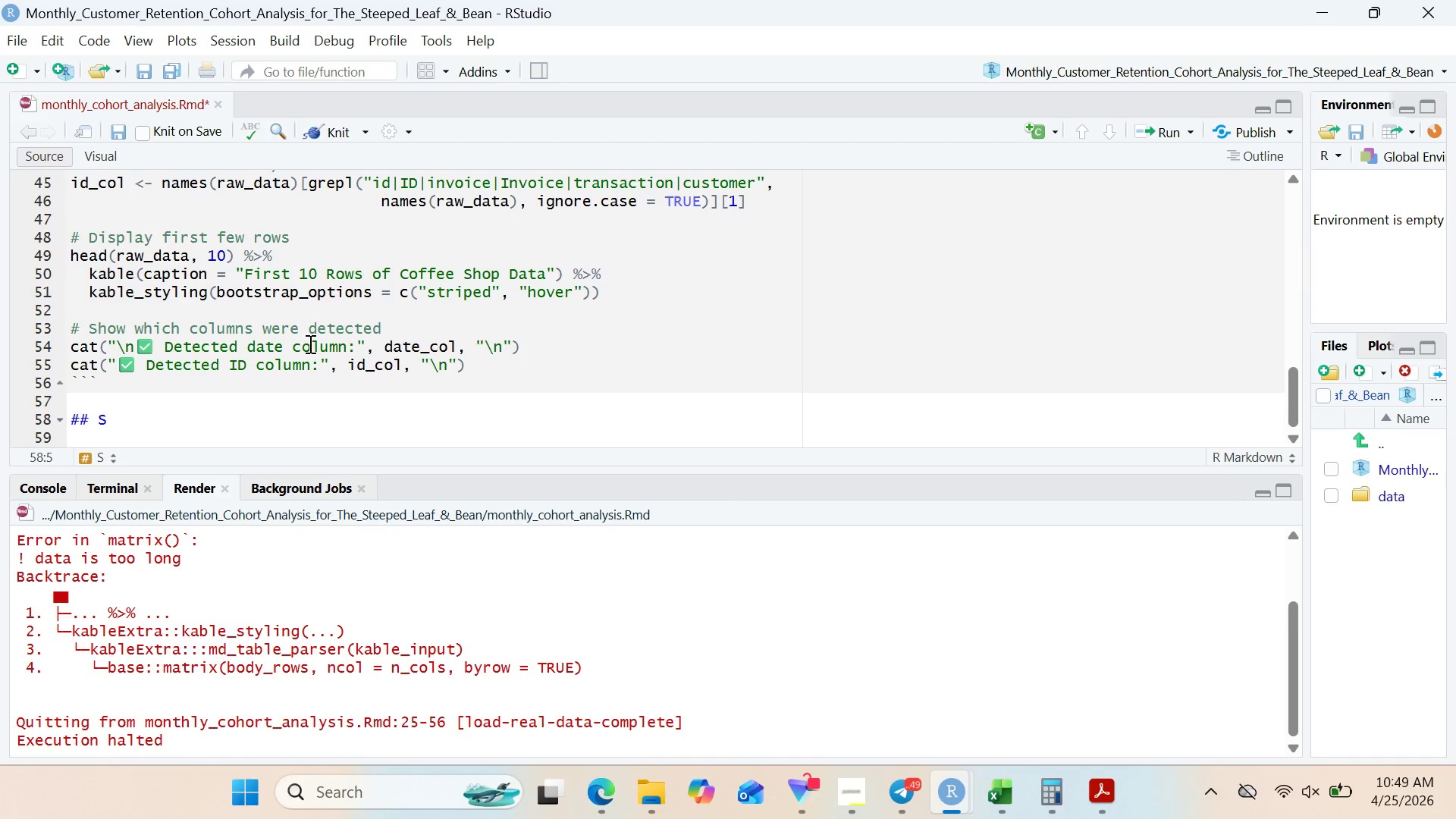 
type(tep 1: )
 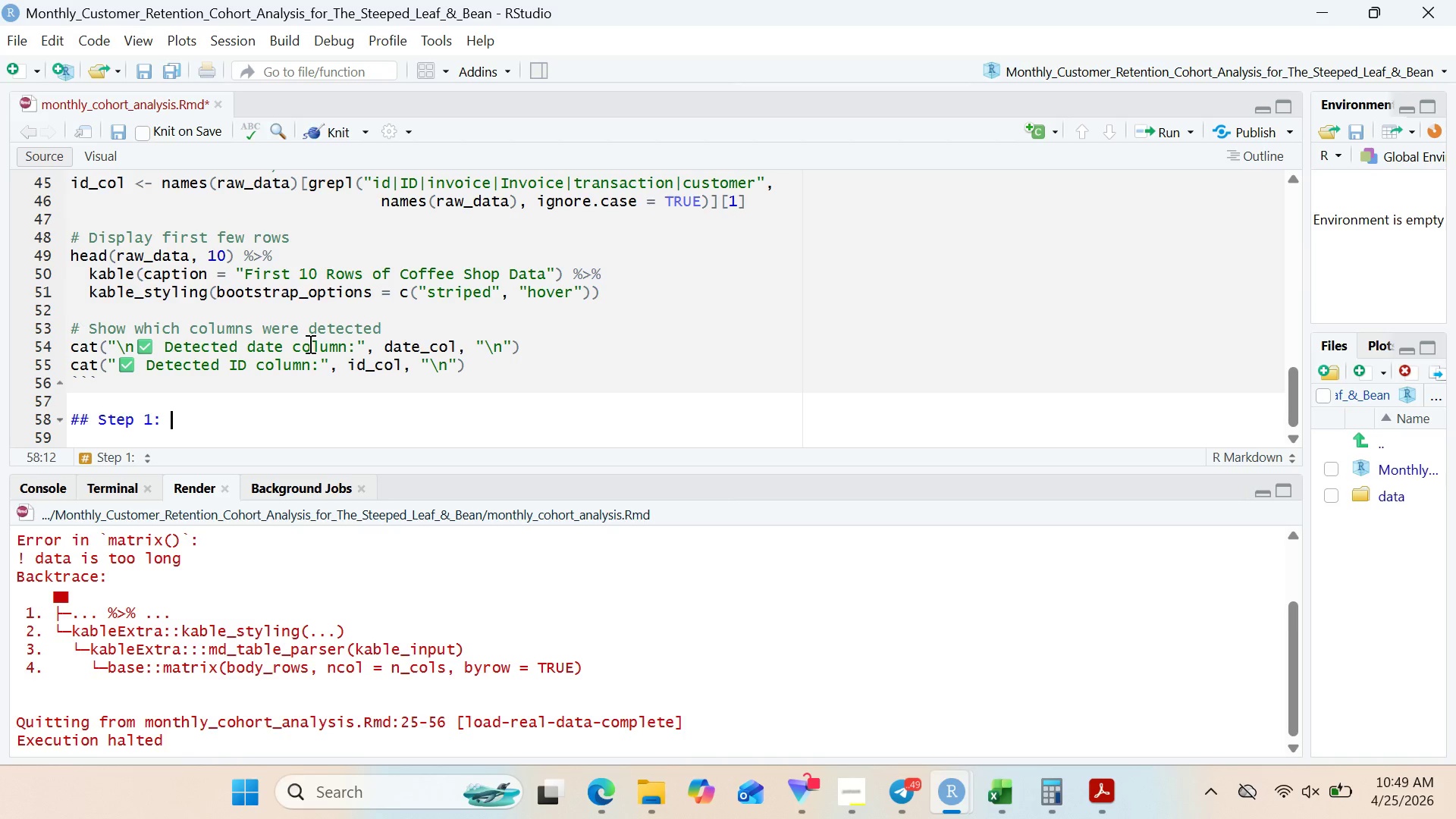 
wait(14.5)
 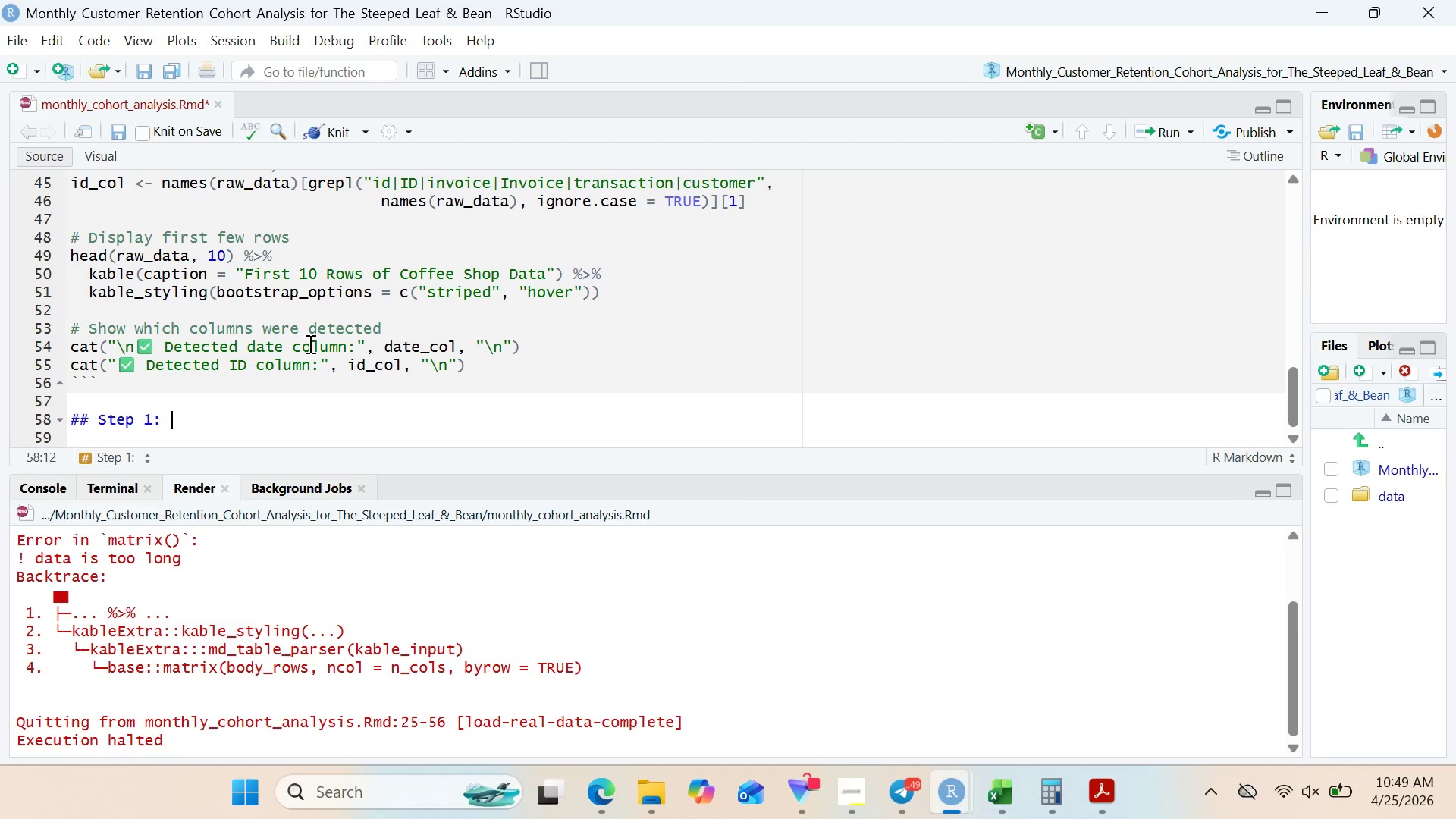 
key(ArrowLeft)
 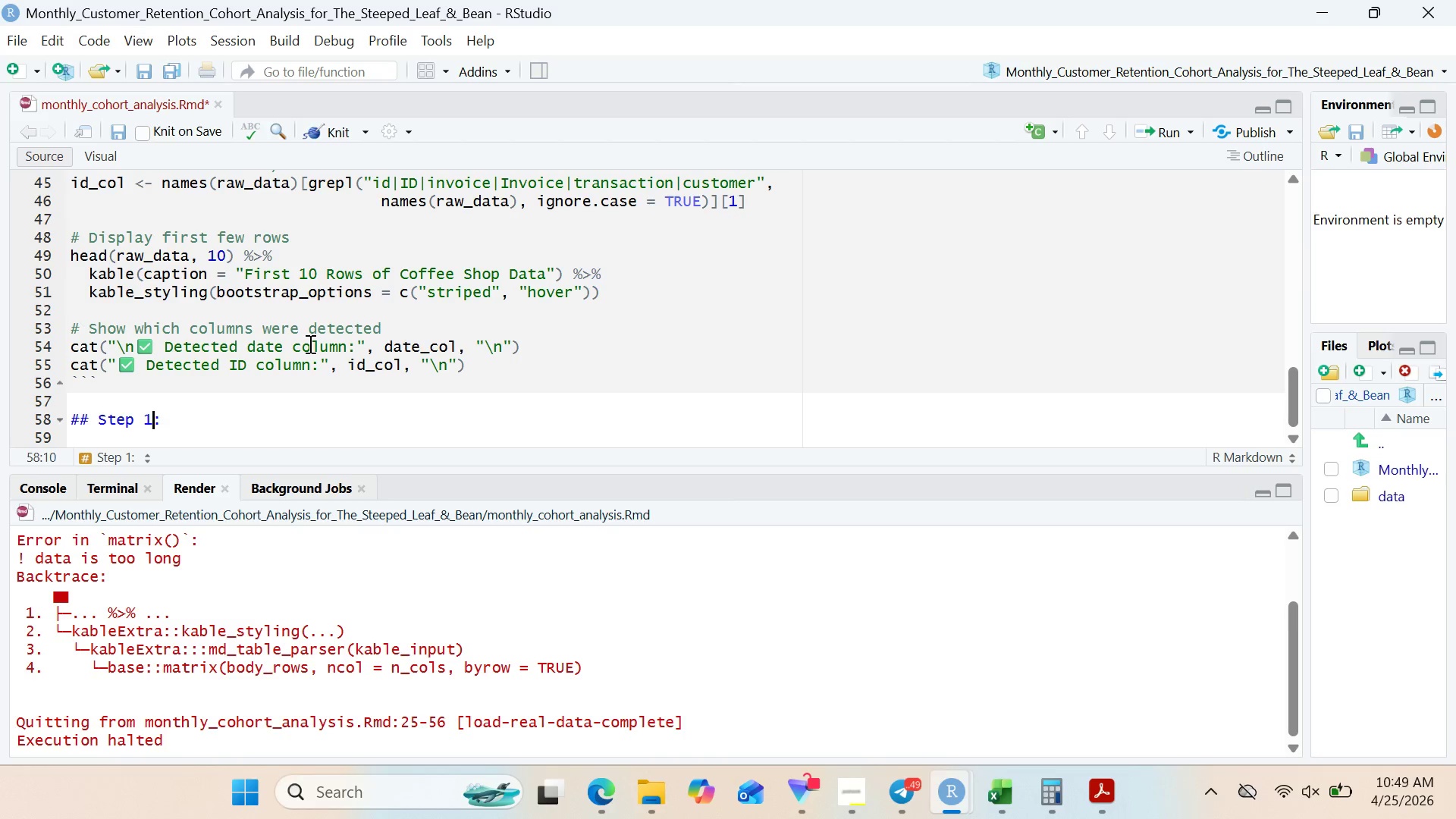 
key(ArrowLeft)
 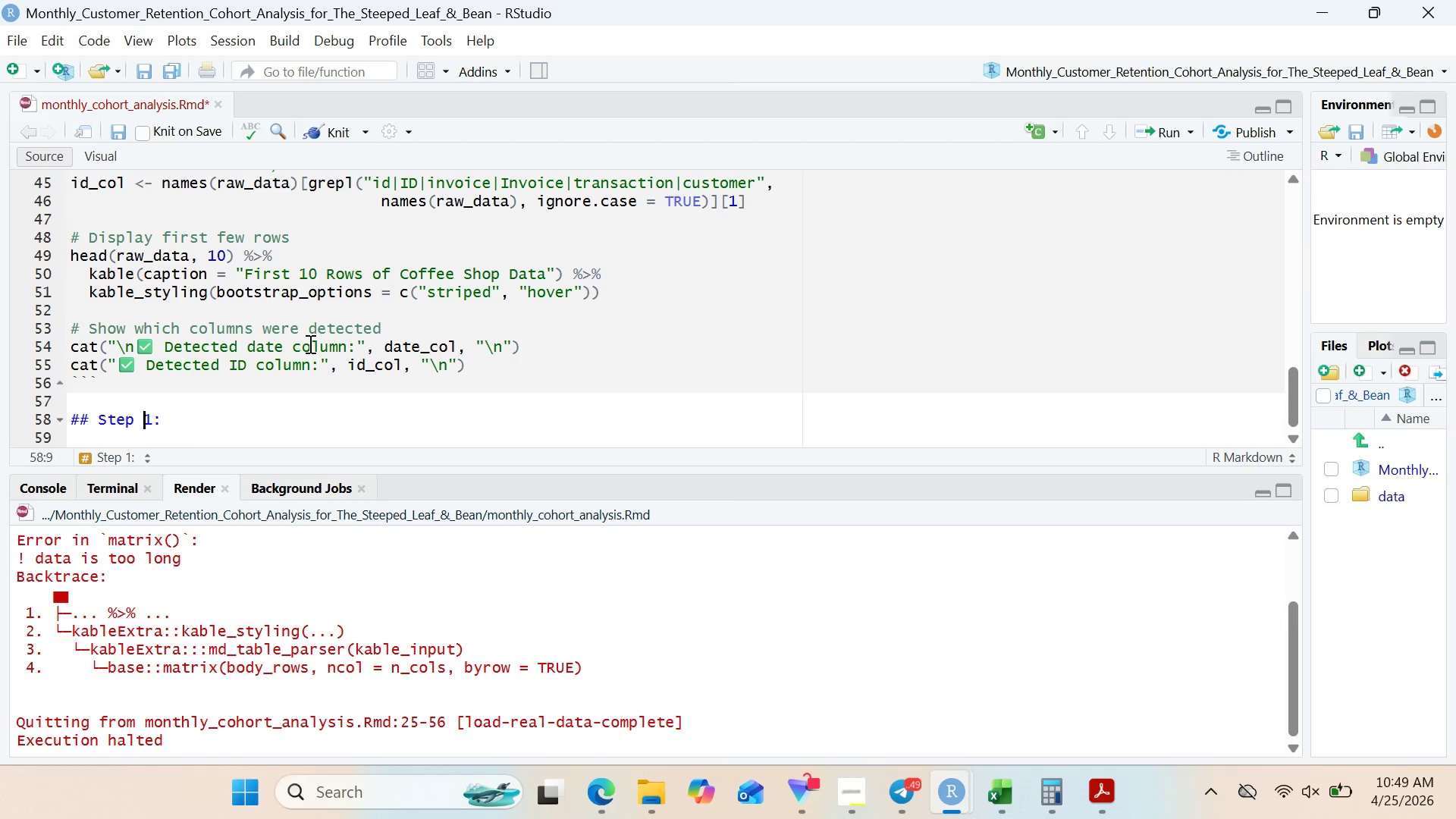 
key(ArrowLeft)
 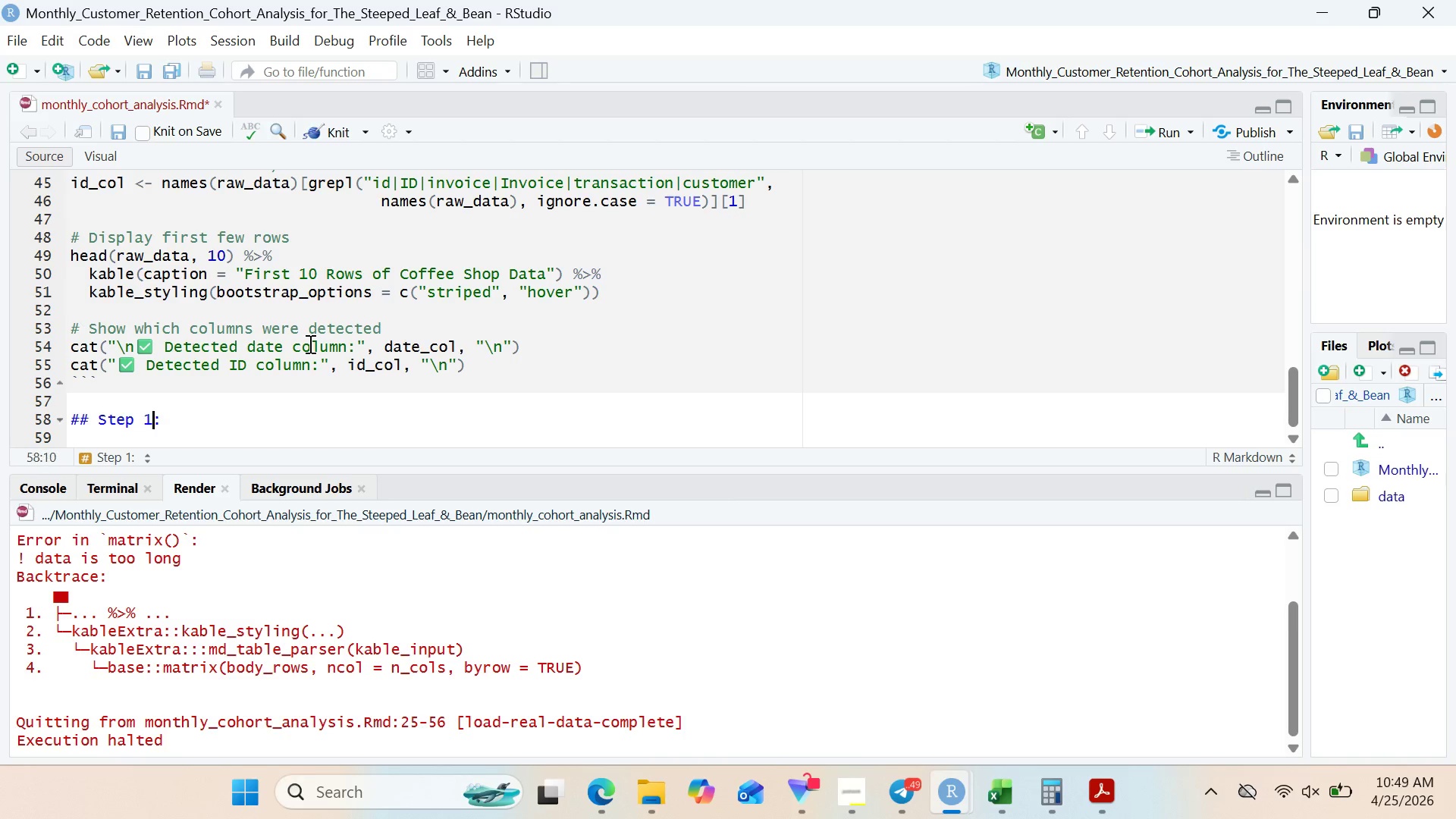 
key(ArrowRight)
 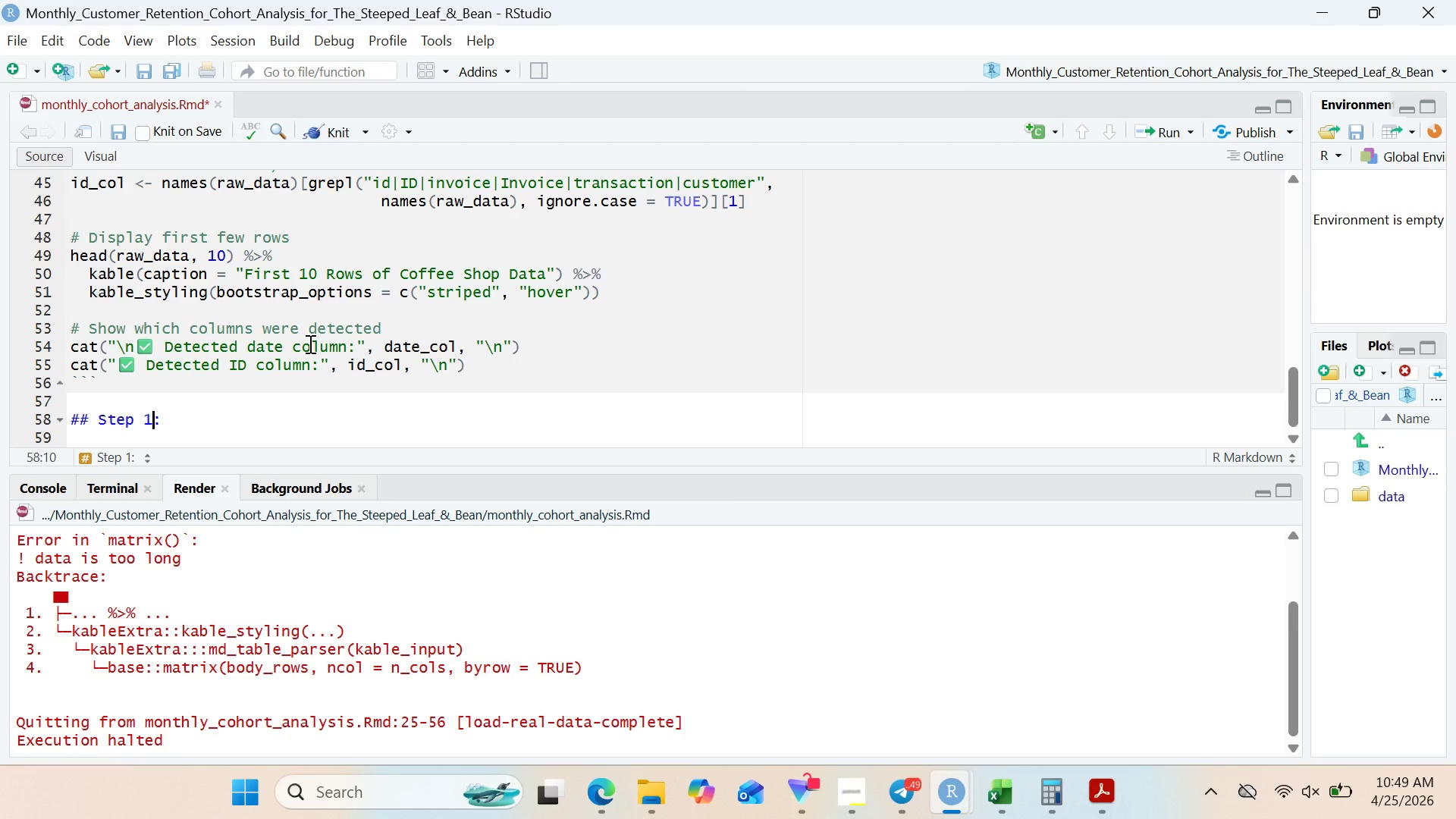 
wait(5.16)
 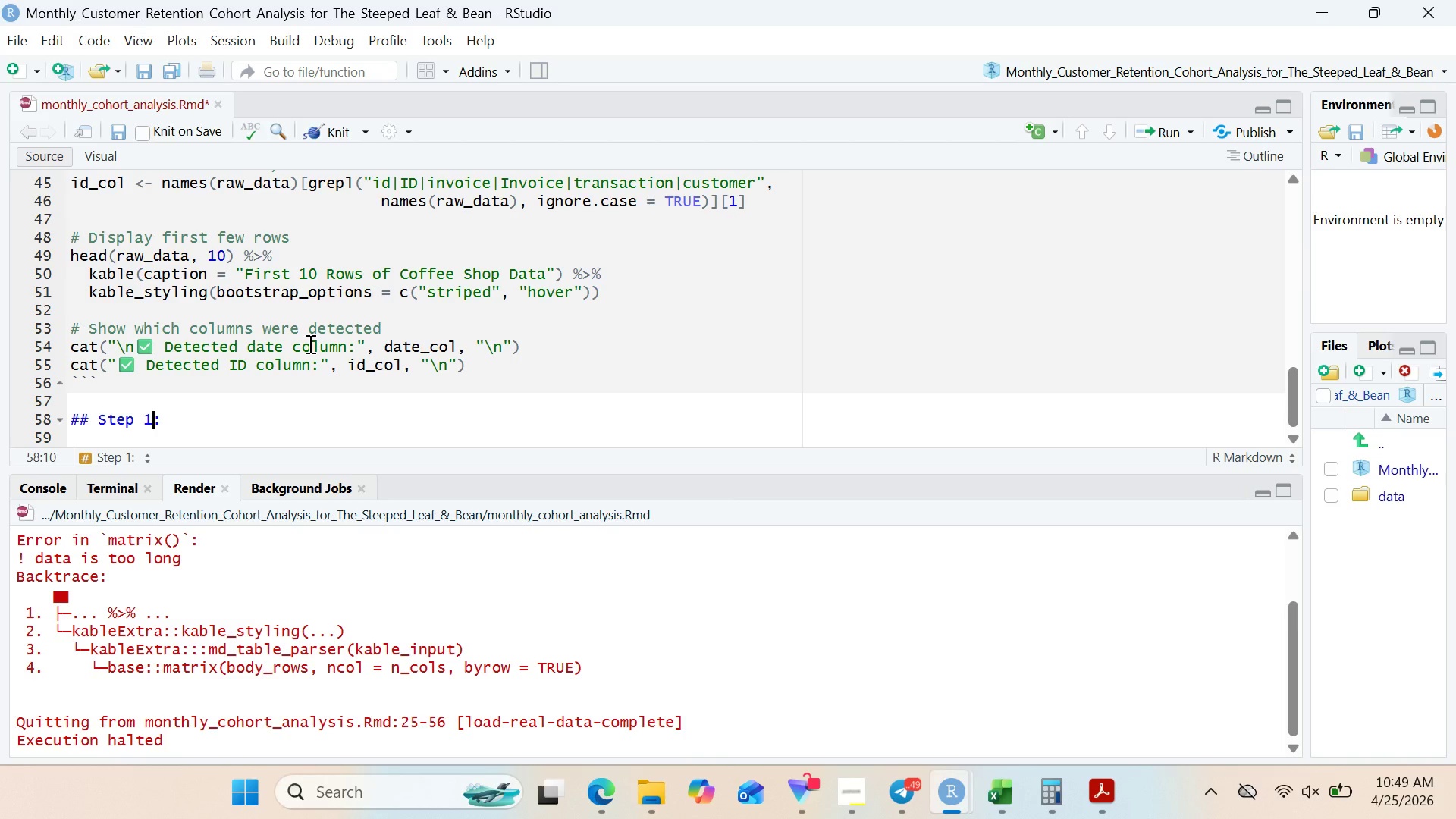 
key(Backspace)
 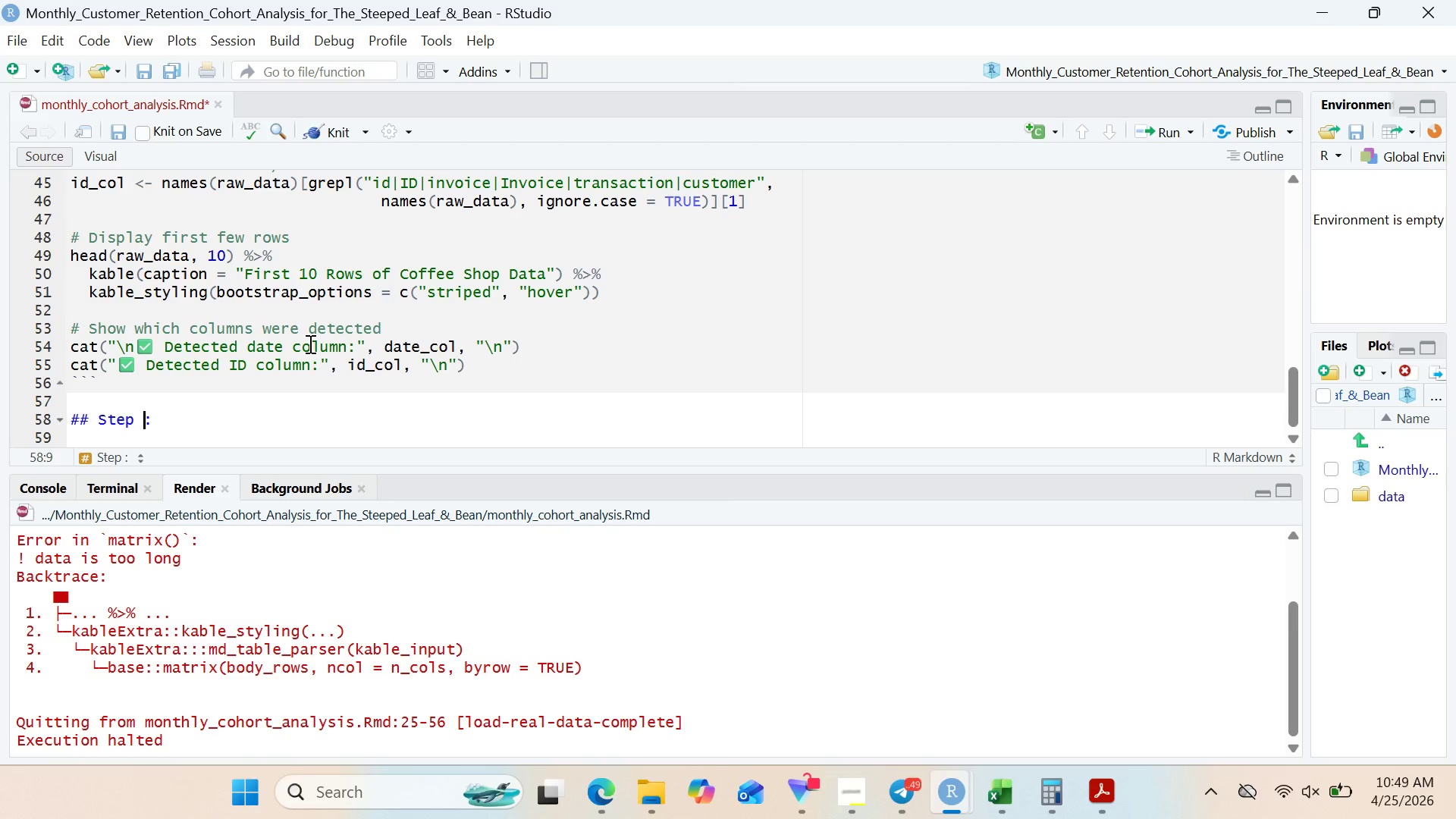 
key(2)
 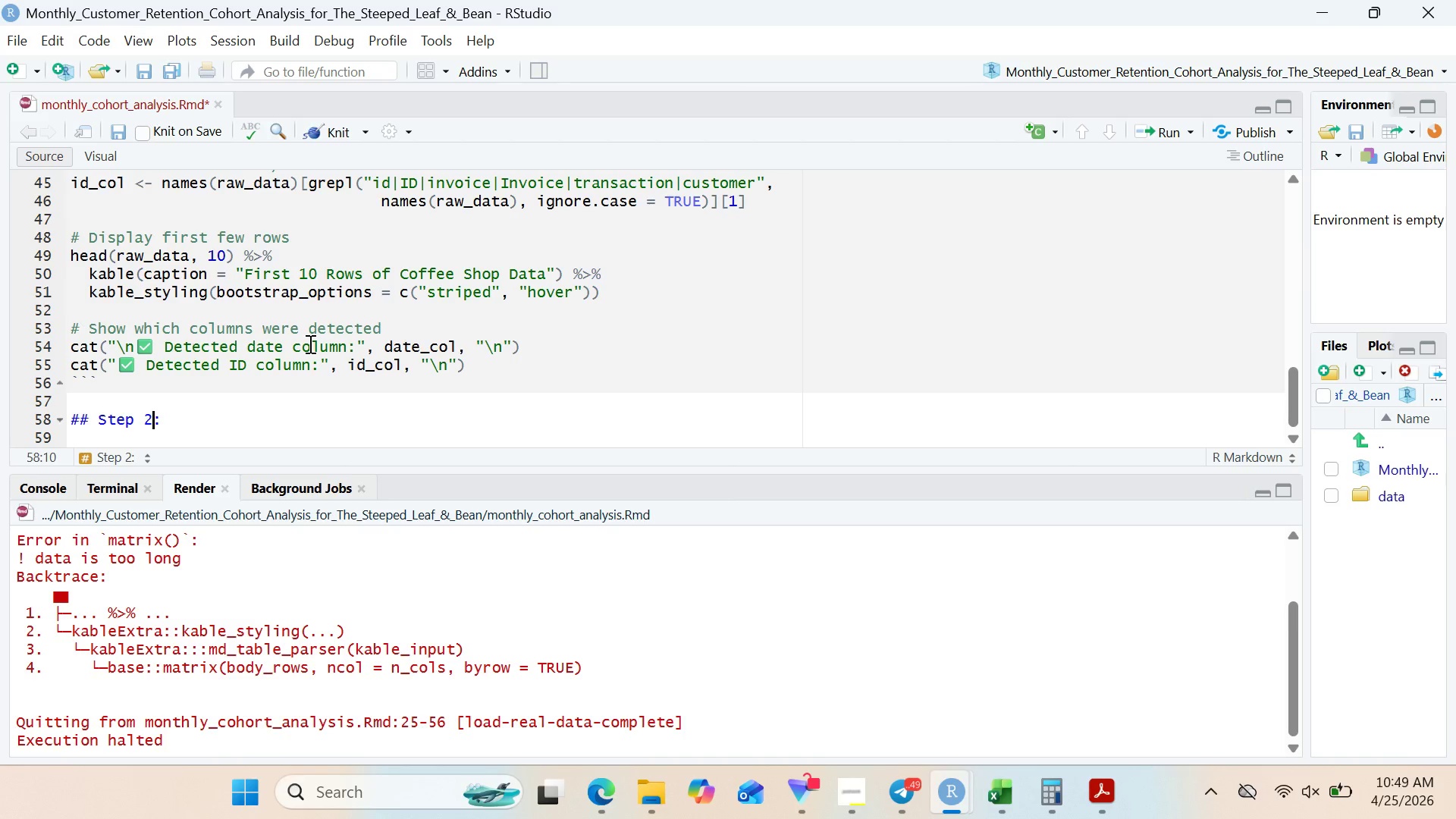 
key(ArrowRight)
 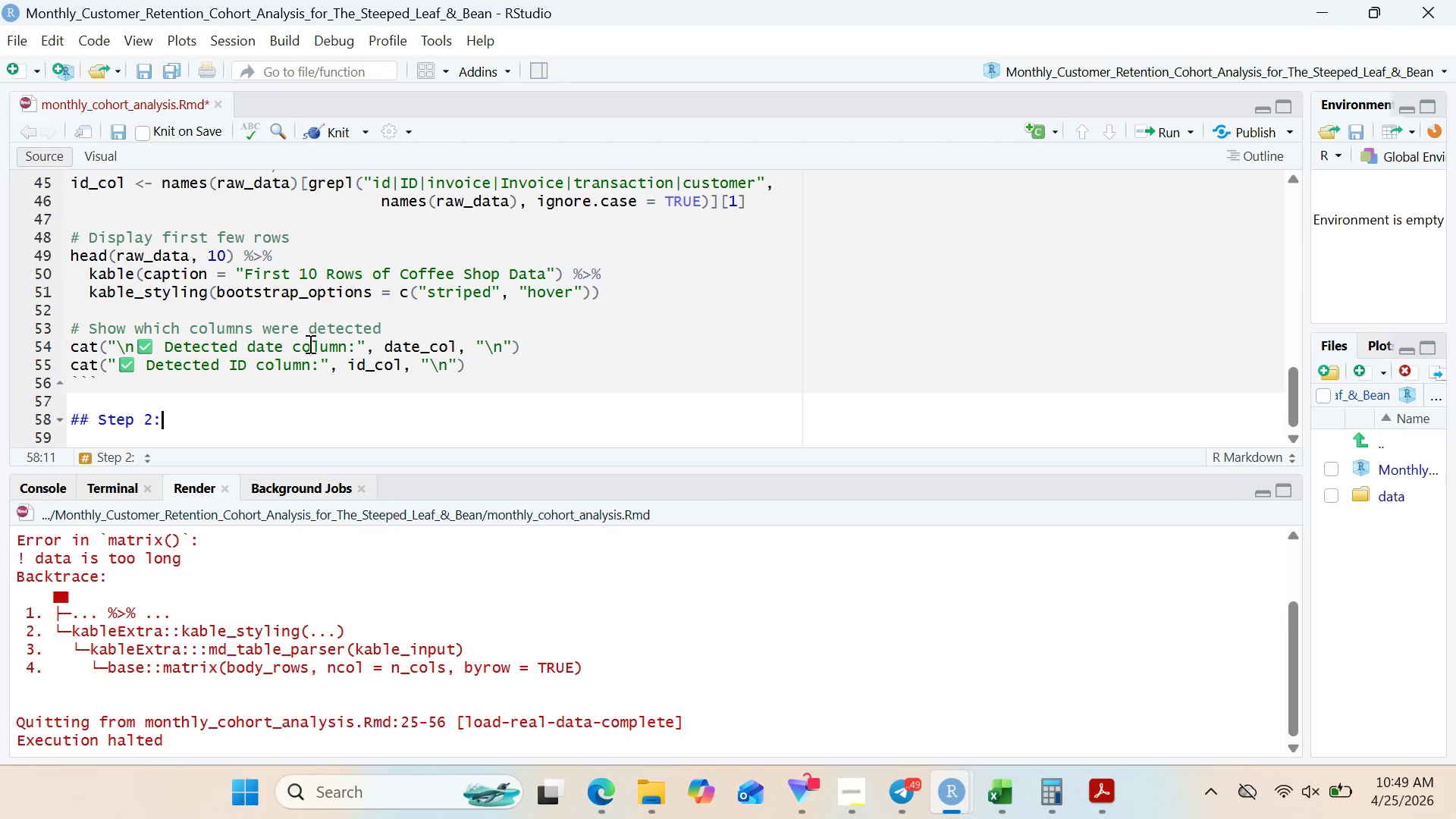 
key(Space)
 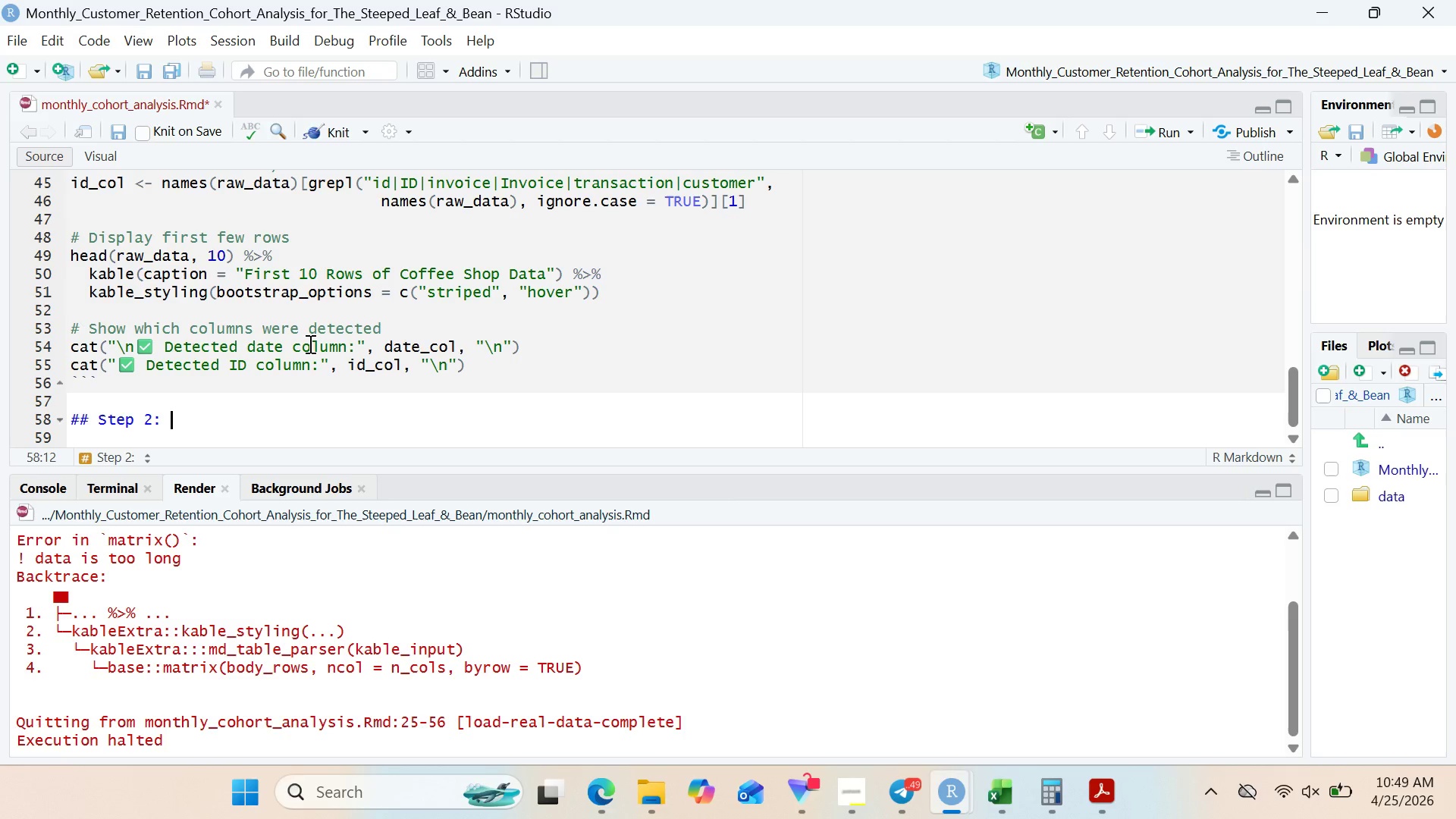 
wait(14.22)
 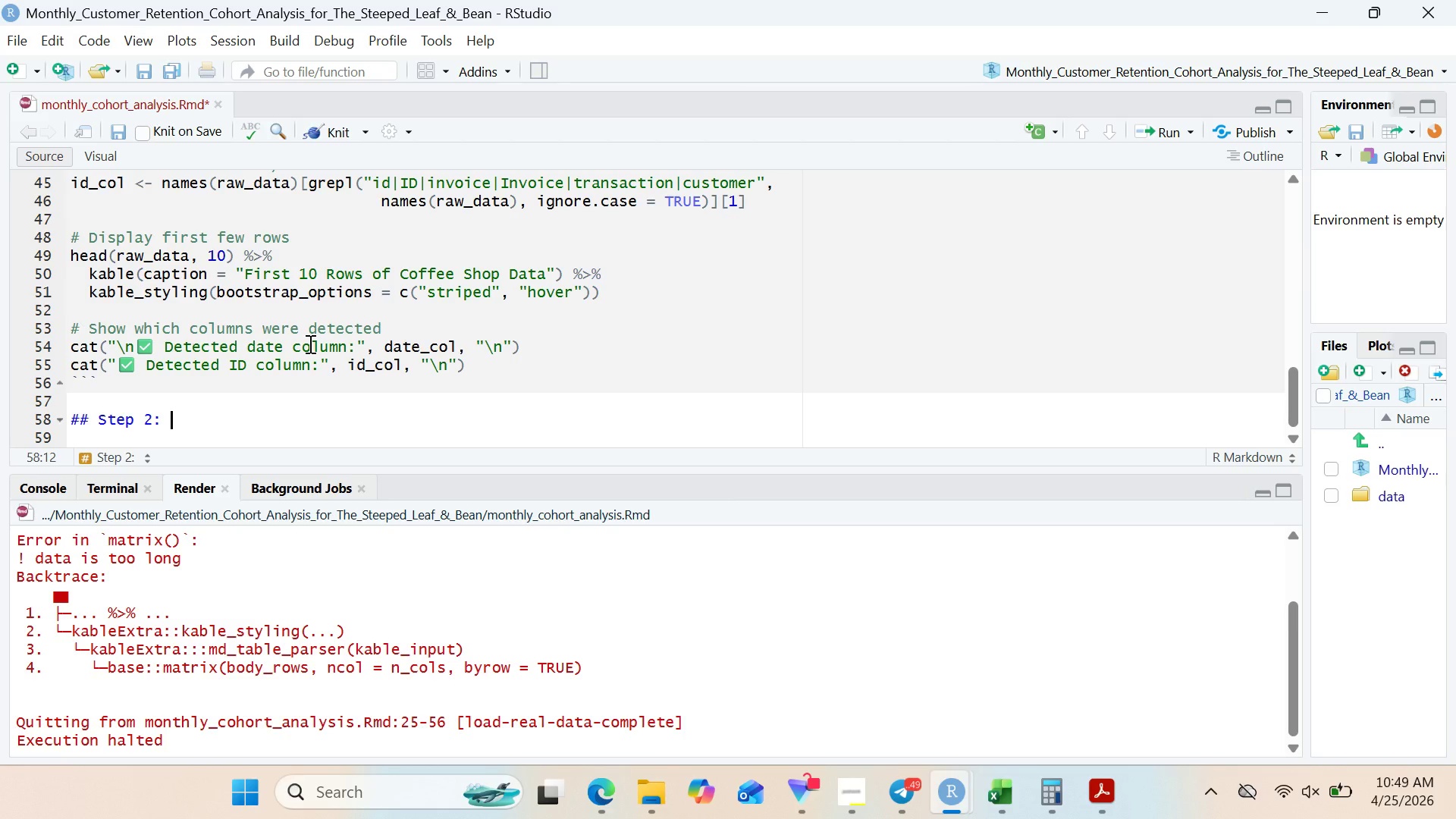 
type(DAta Preparation)
 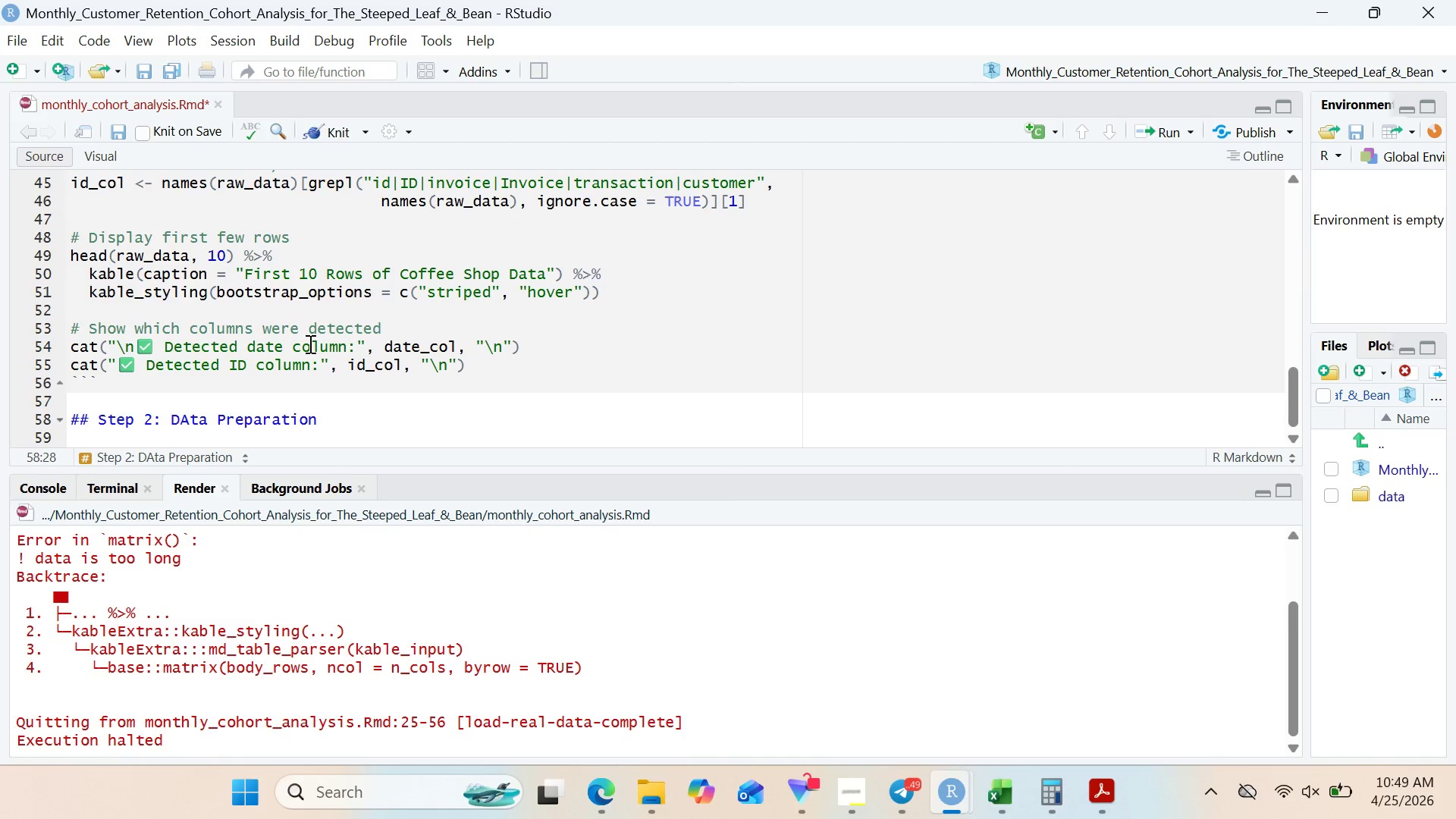 
type( for )
 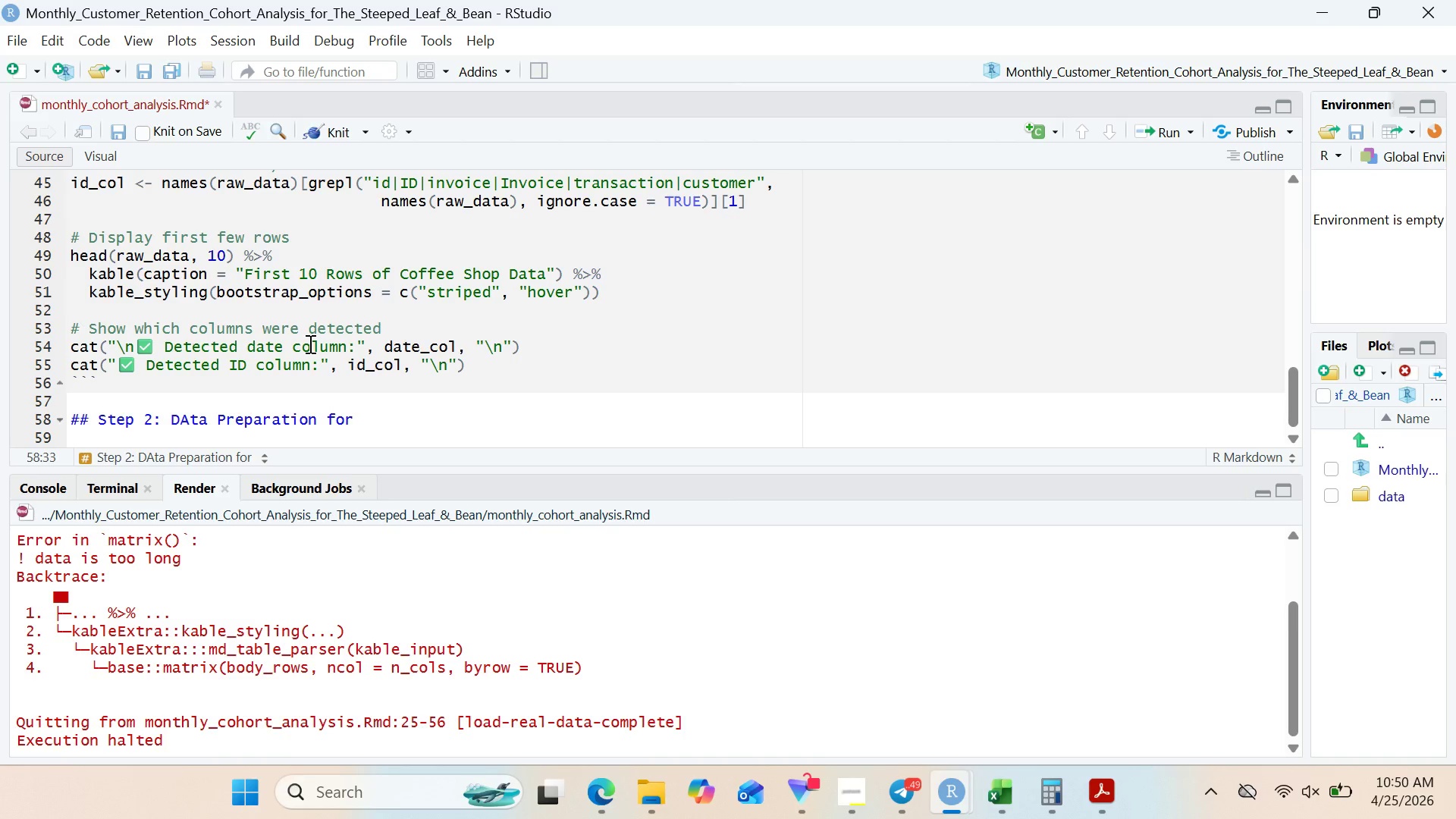 
wait(6.75)
 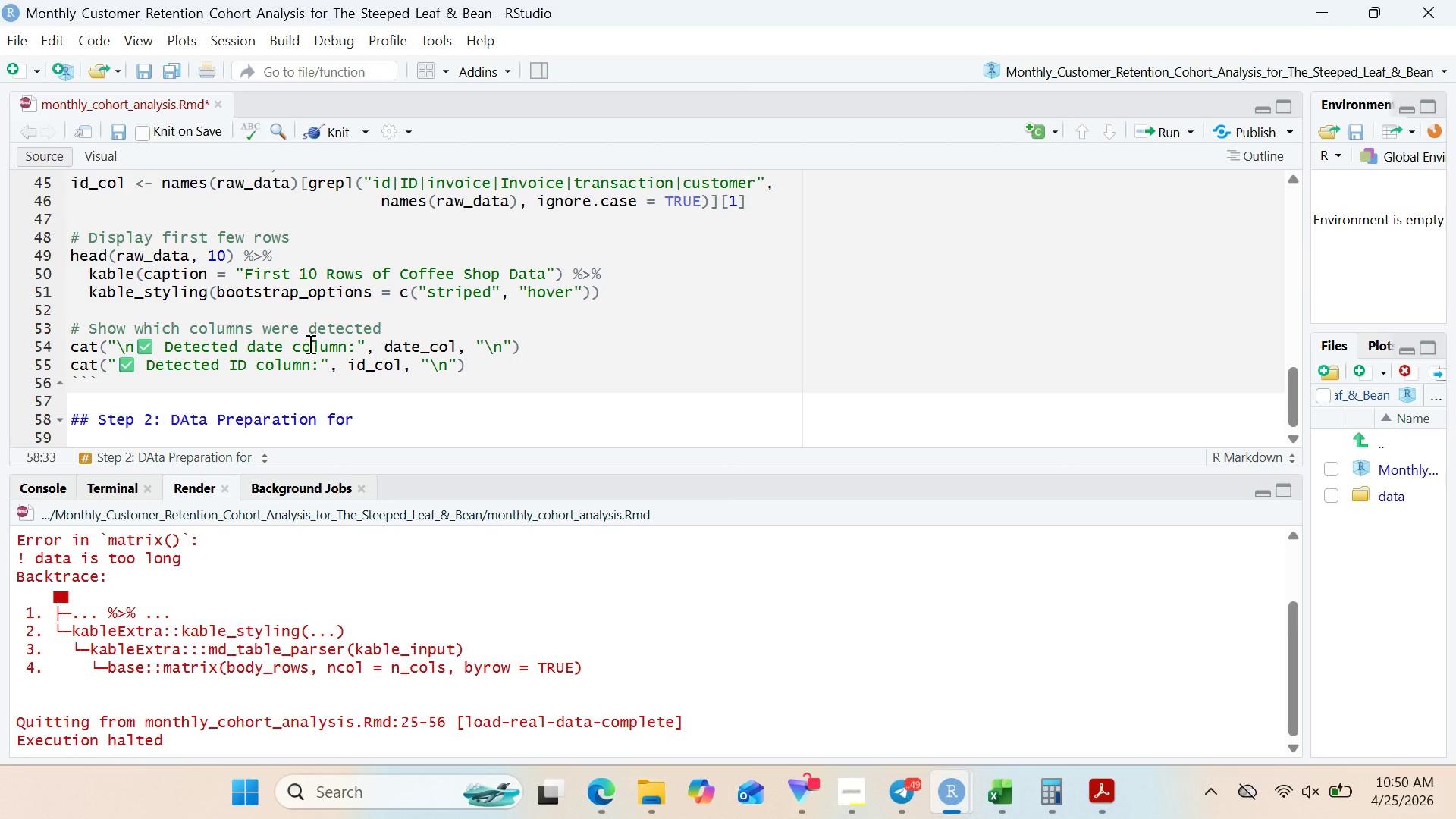 
type(Cohot Analysis )
 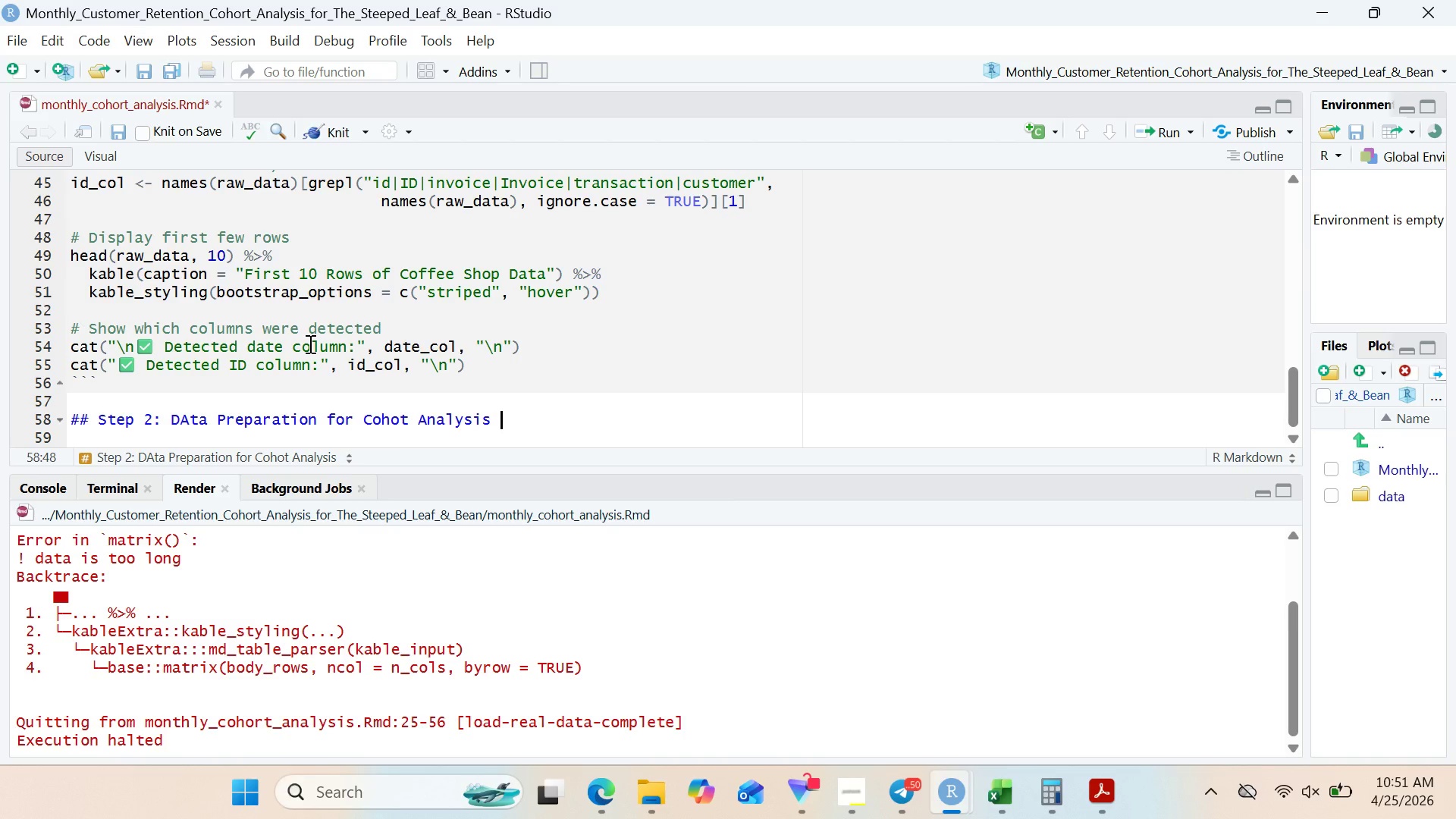 
wait(51.19)
 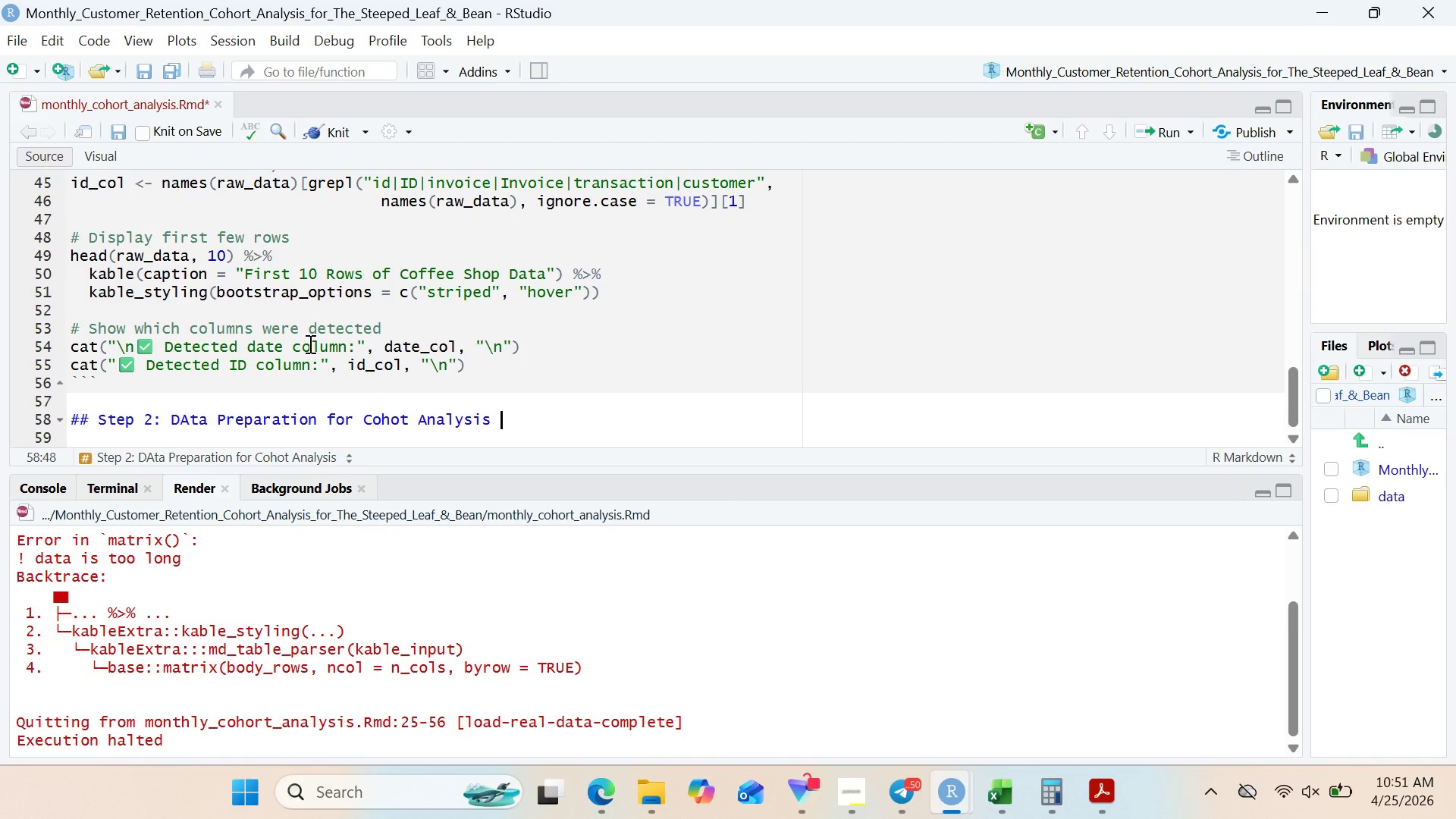 
key(Enter)
 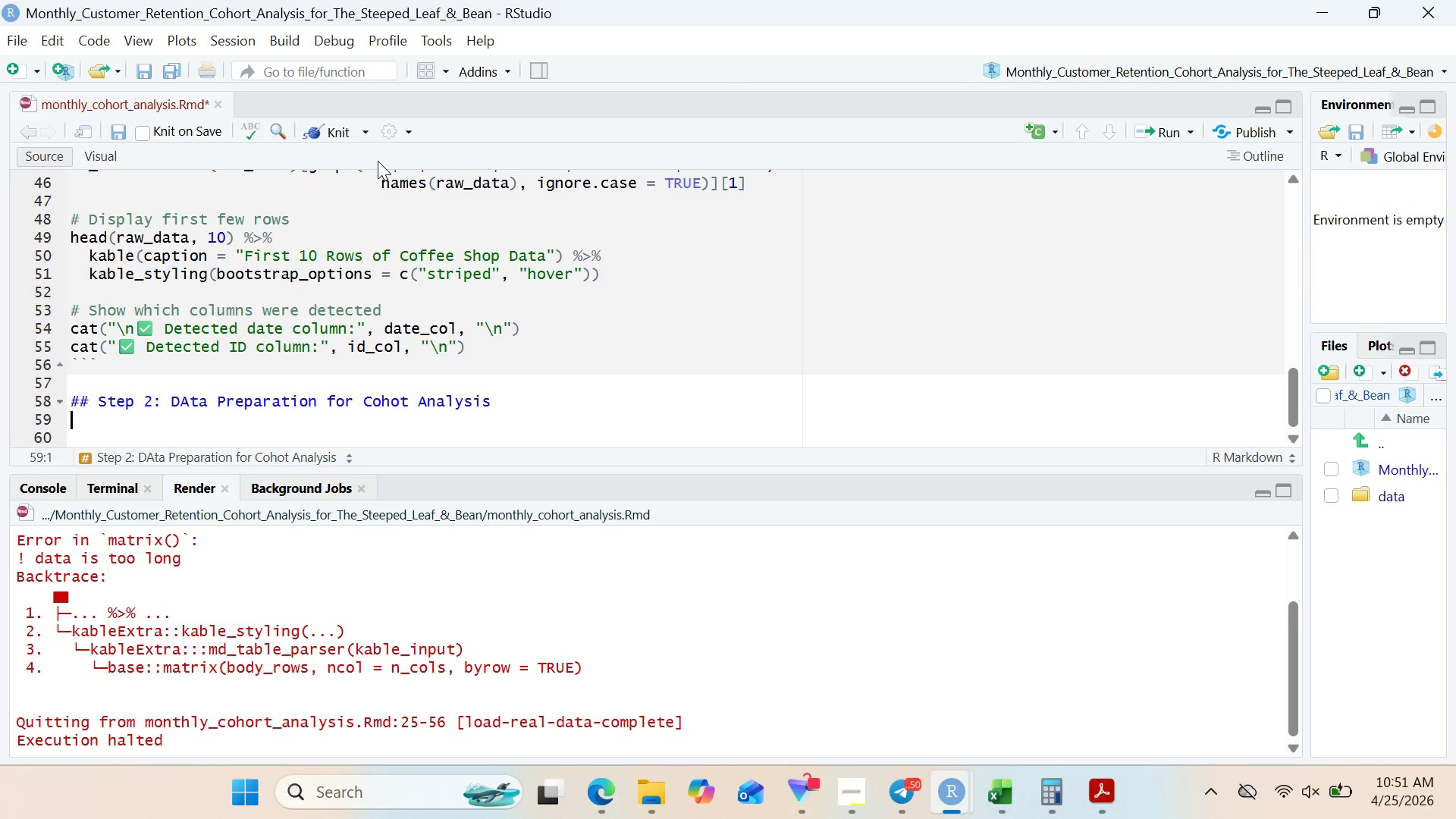 
wait(32.78)
 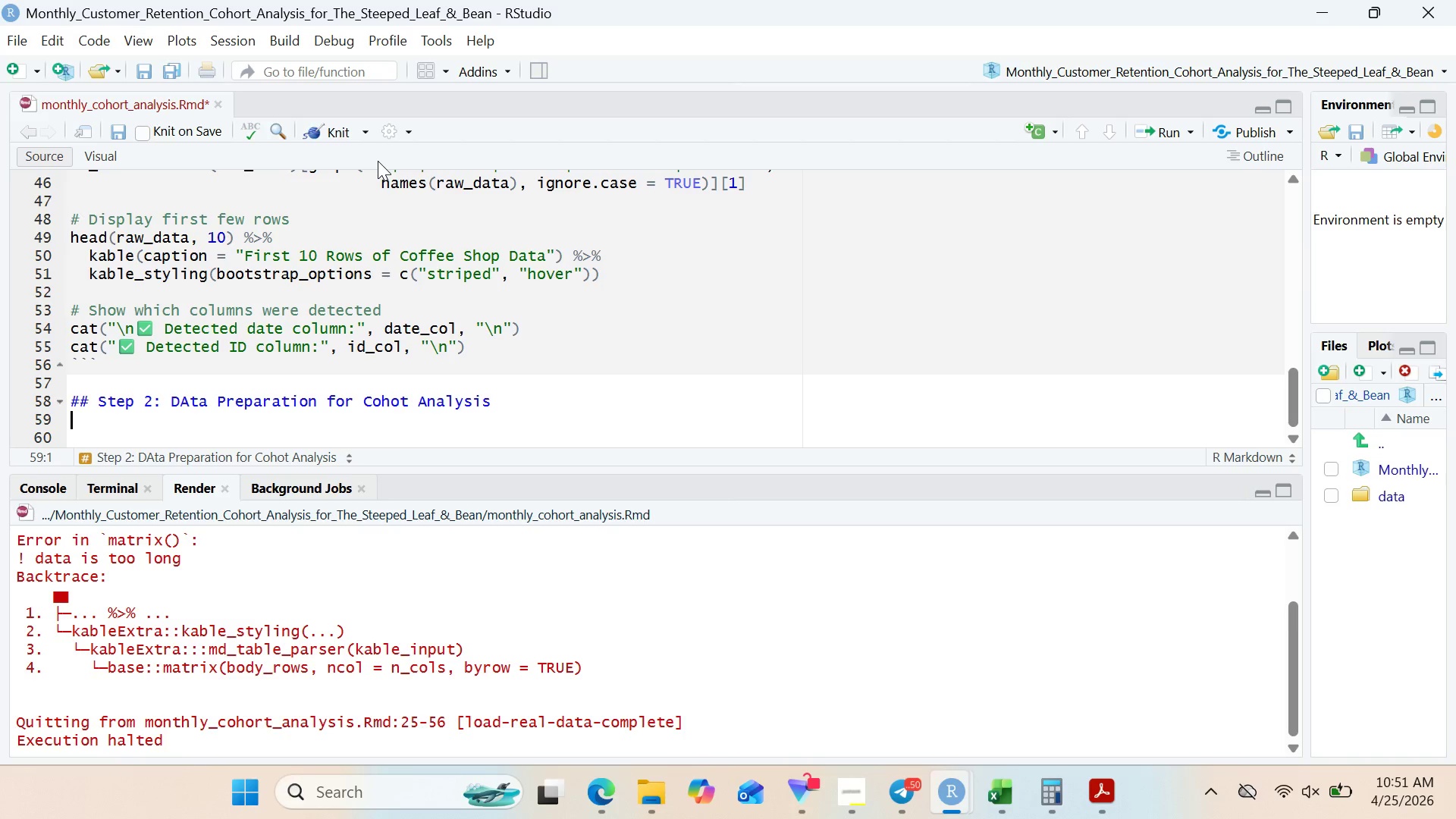 
left_click([1051, 133])
 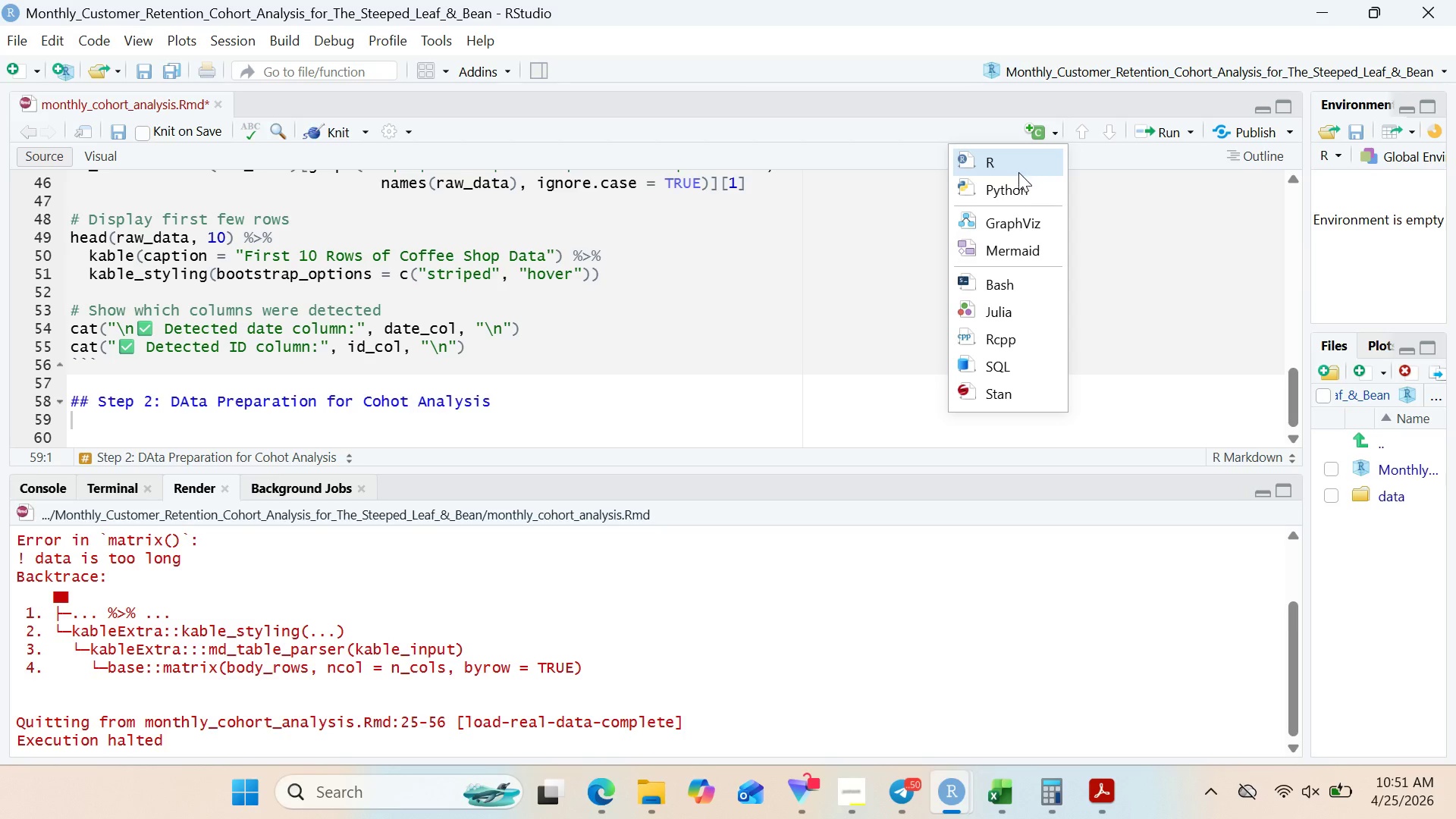 
left_click([1018, 172])
 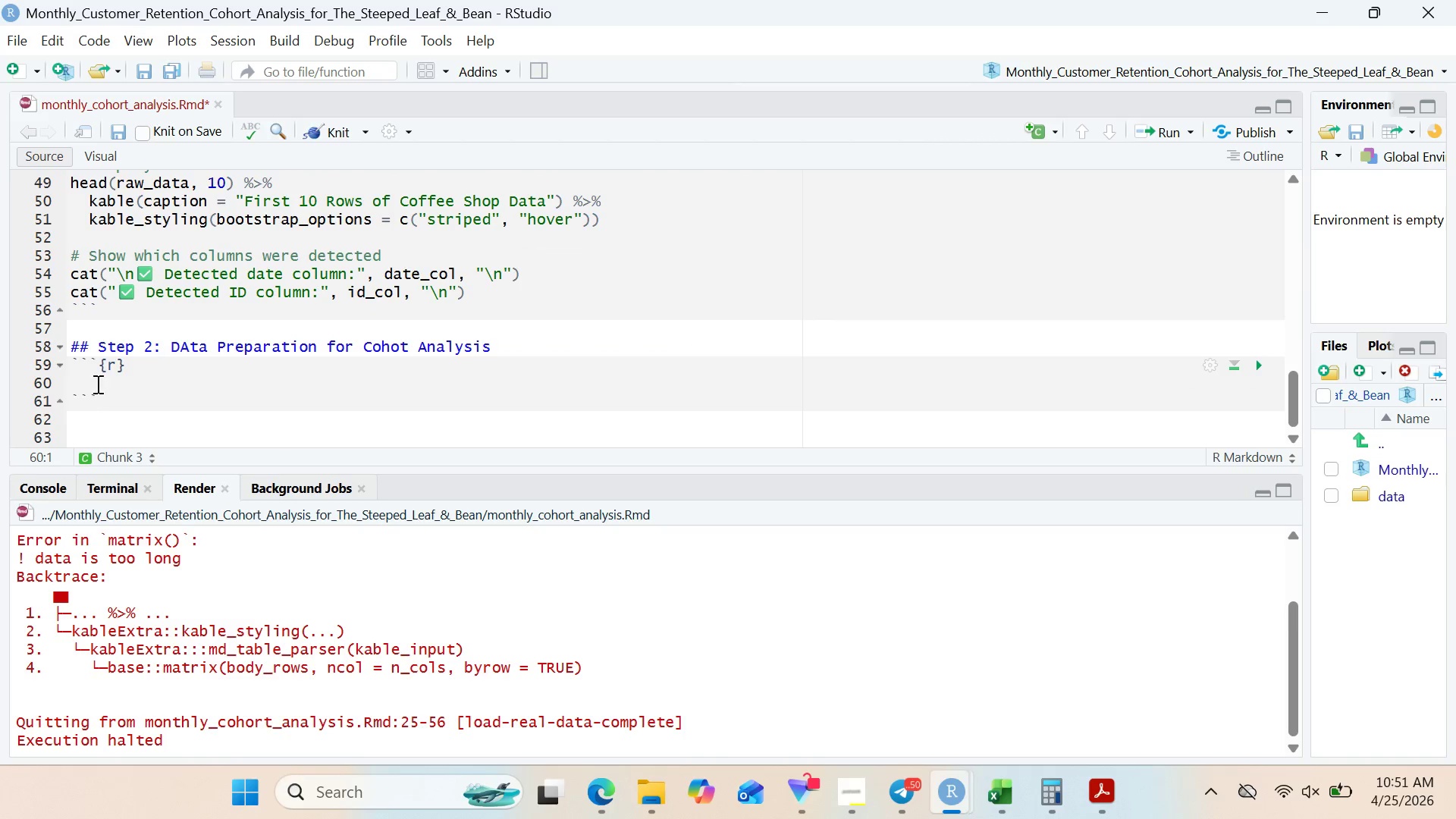 
left_click([115, 368])
 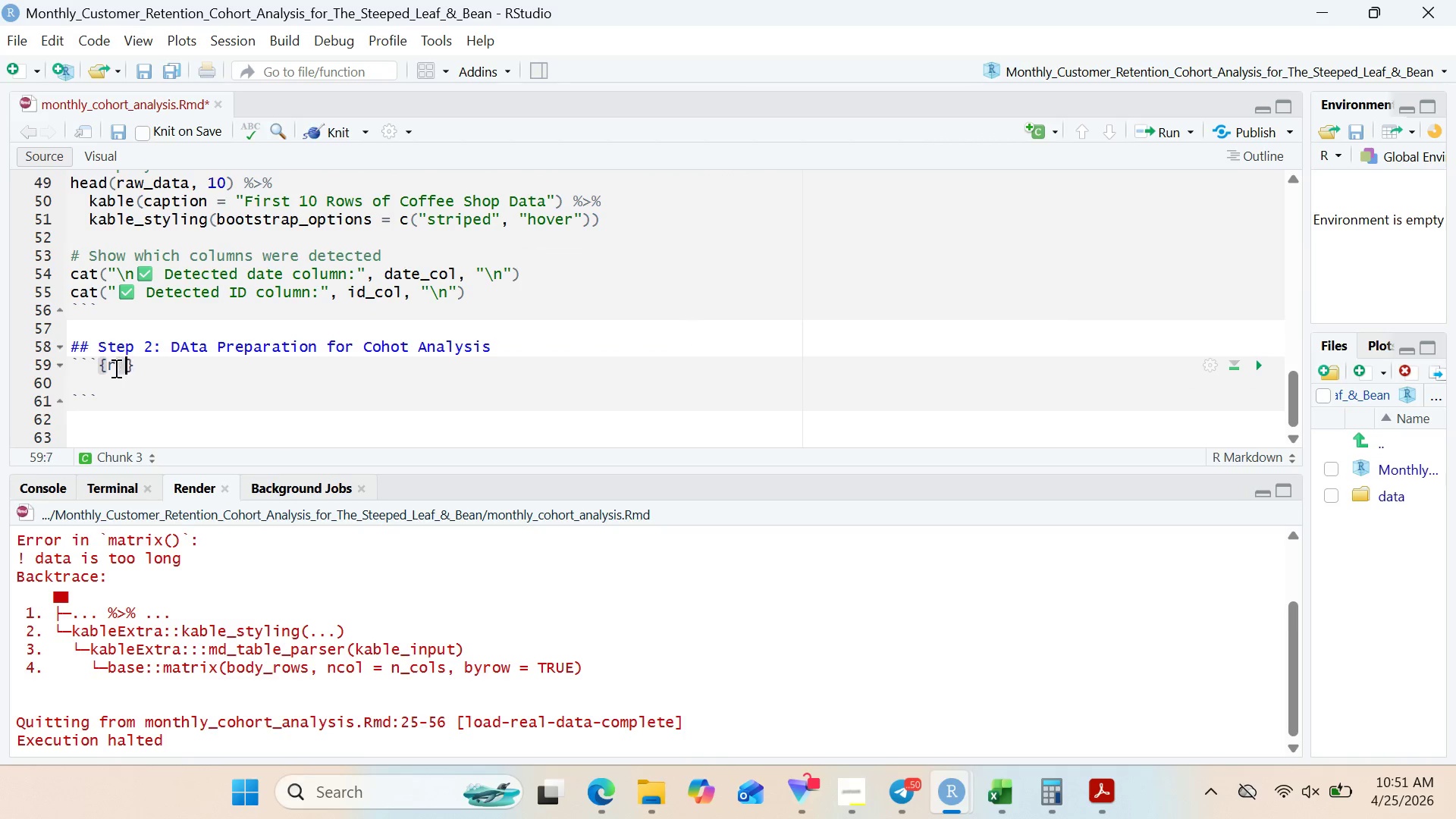 
key(Space)
 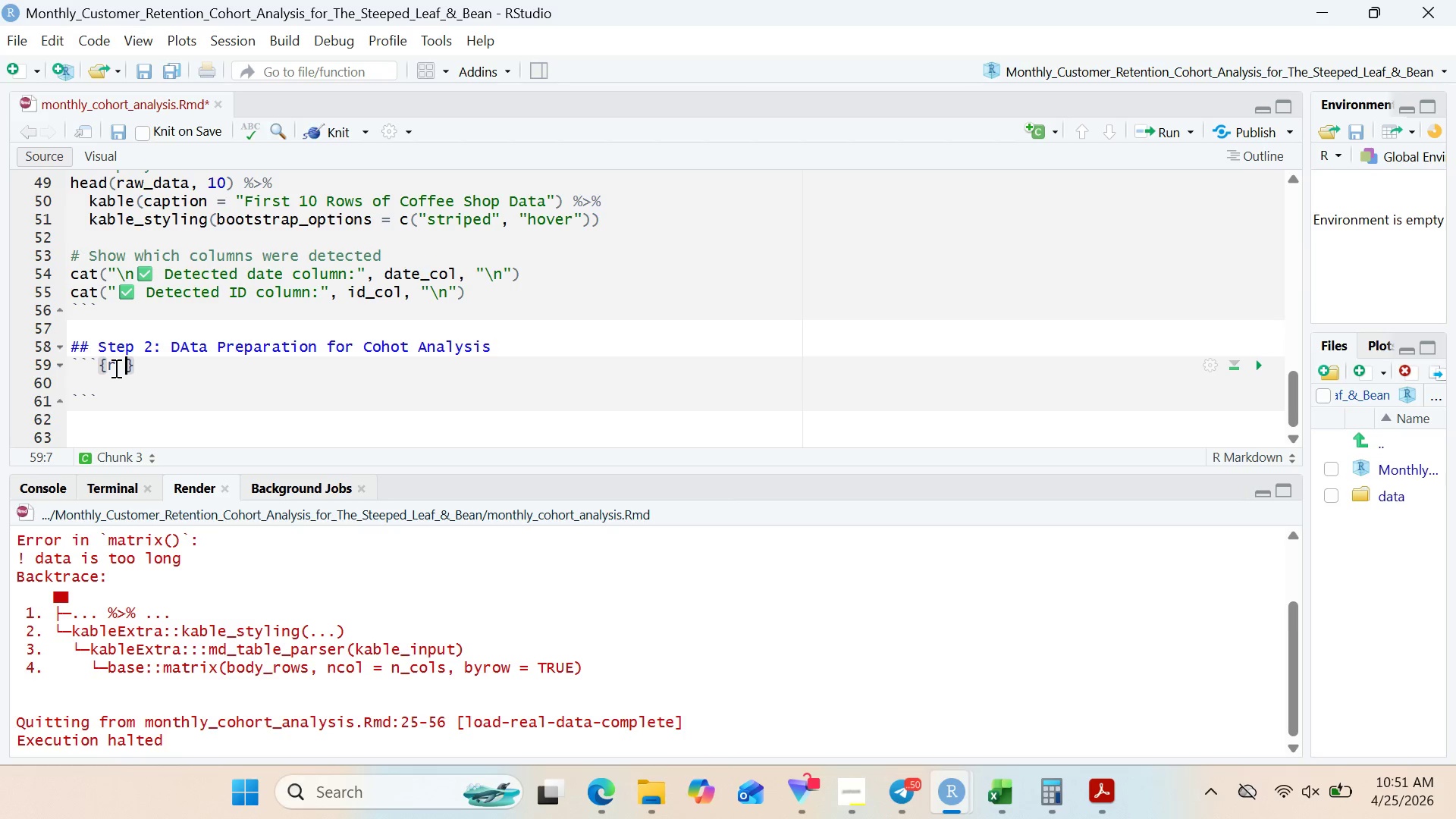 
wait(19.31)
 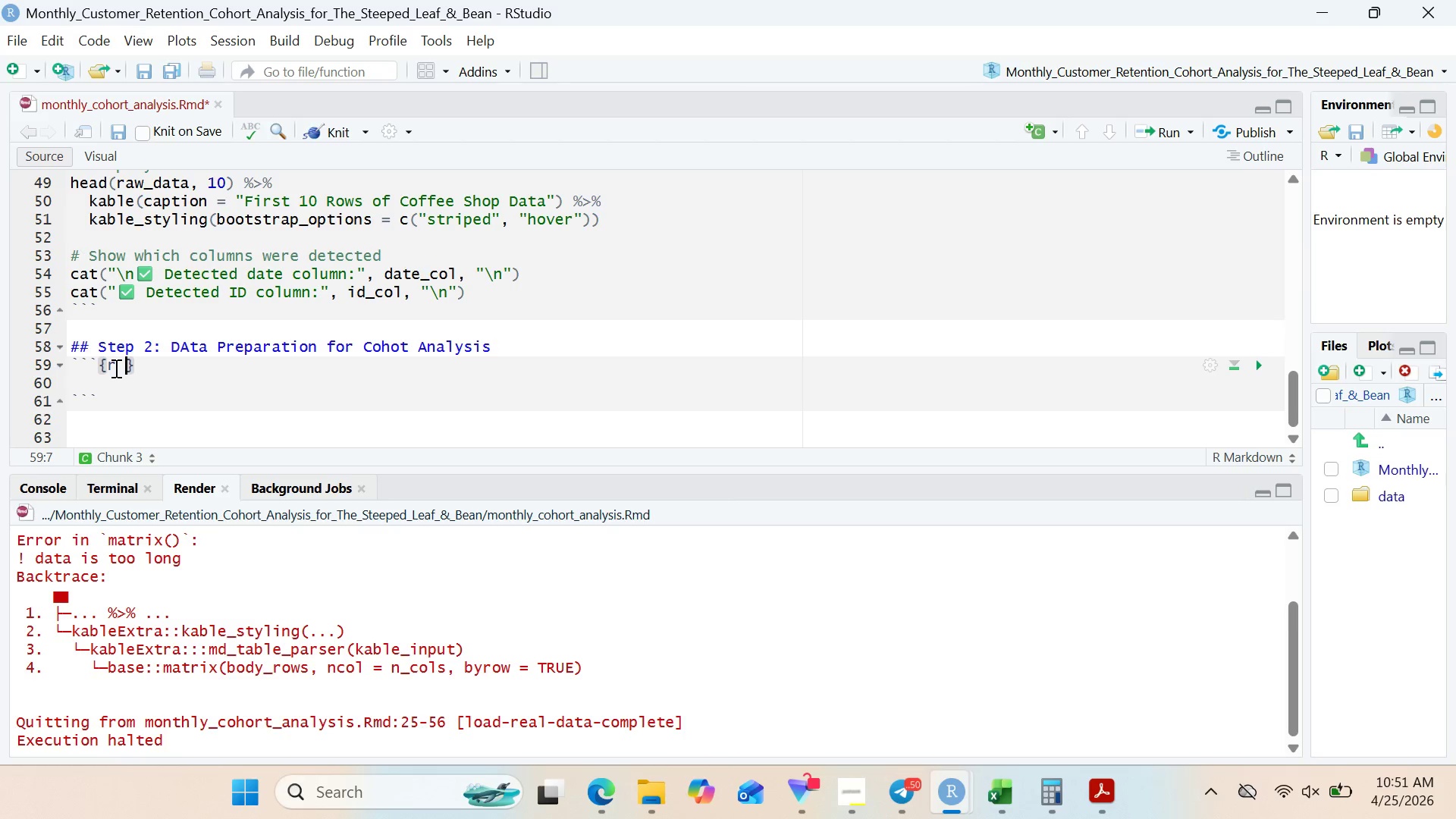 
type(stw)
key(Backspace)
type(ep2-)
 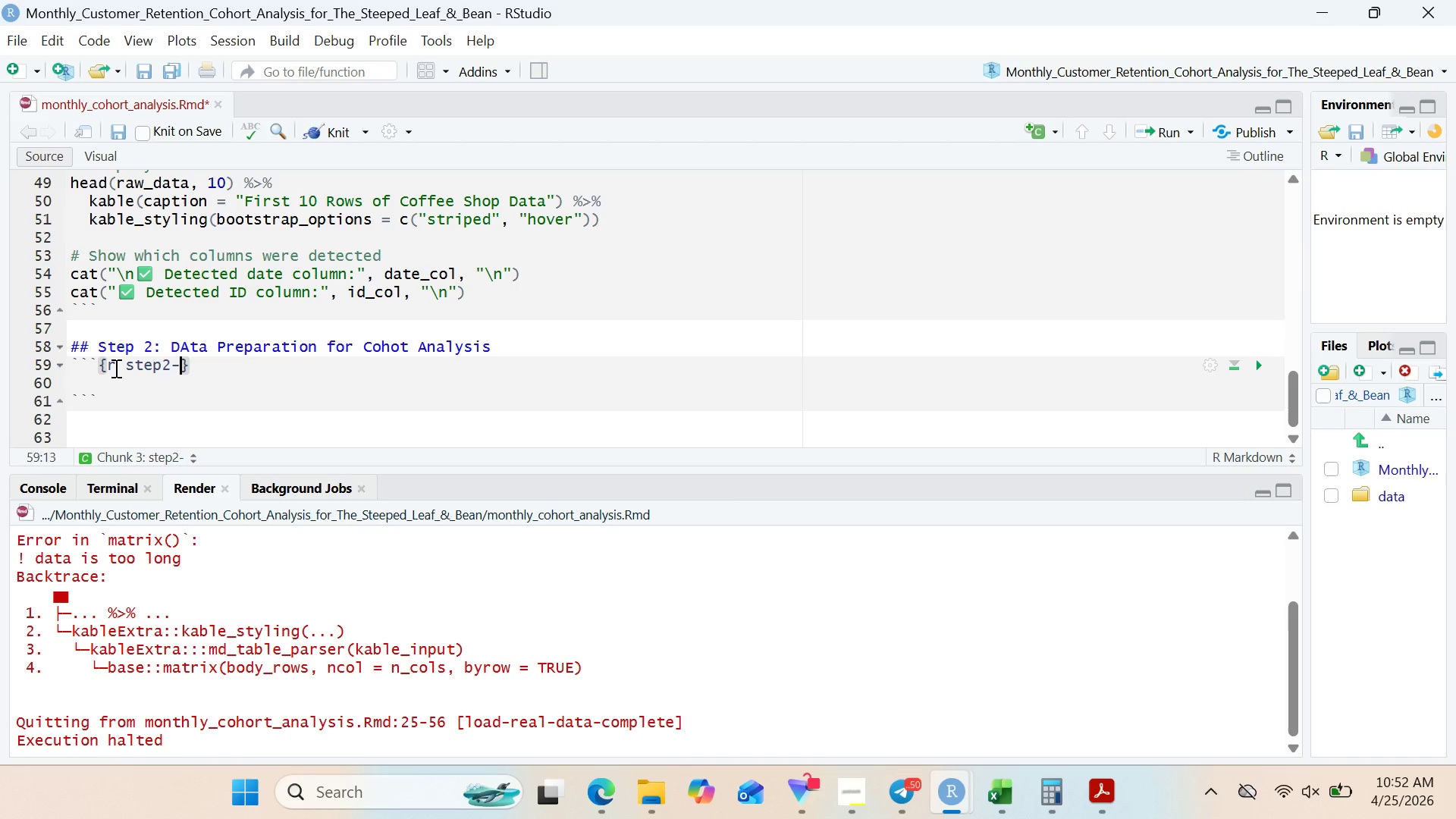 
wait(5.83)
 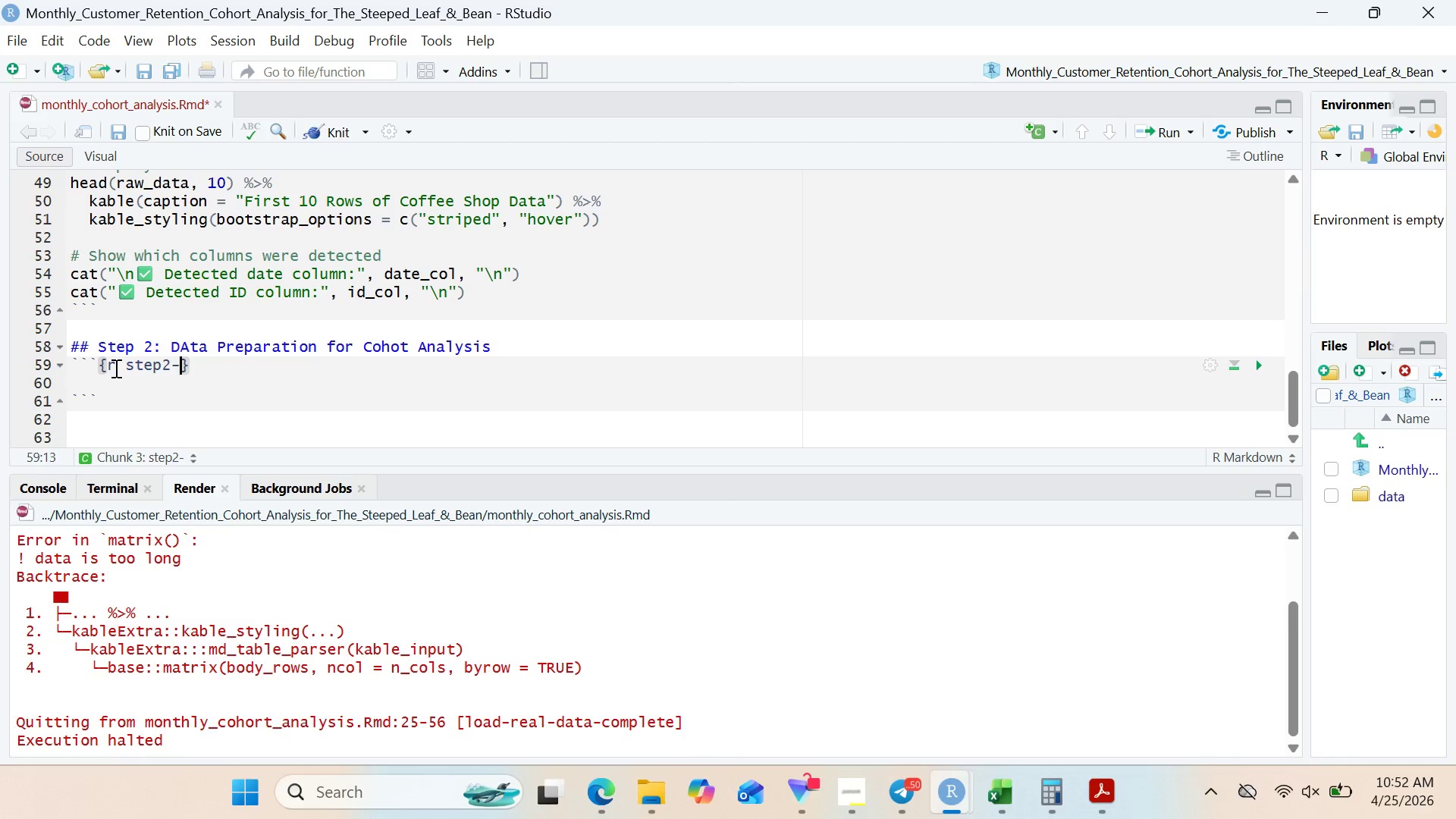 
type(prepare-data)
 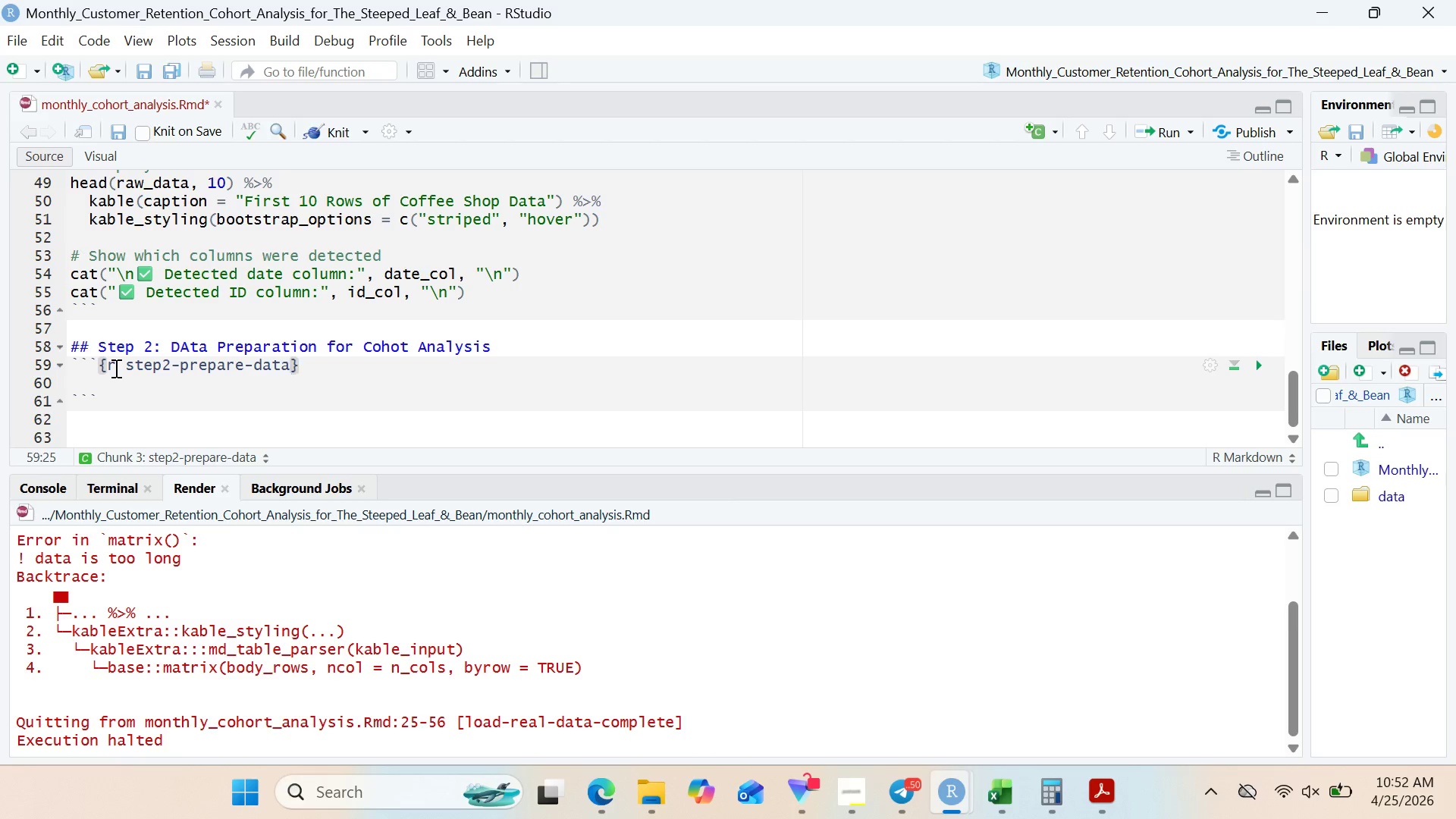 
key(ArrowRight)
 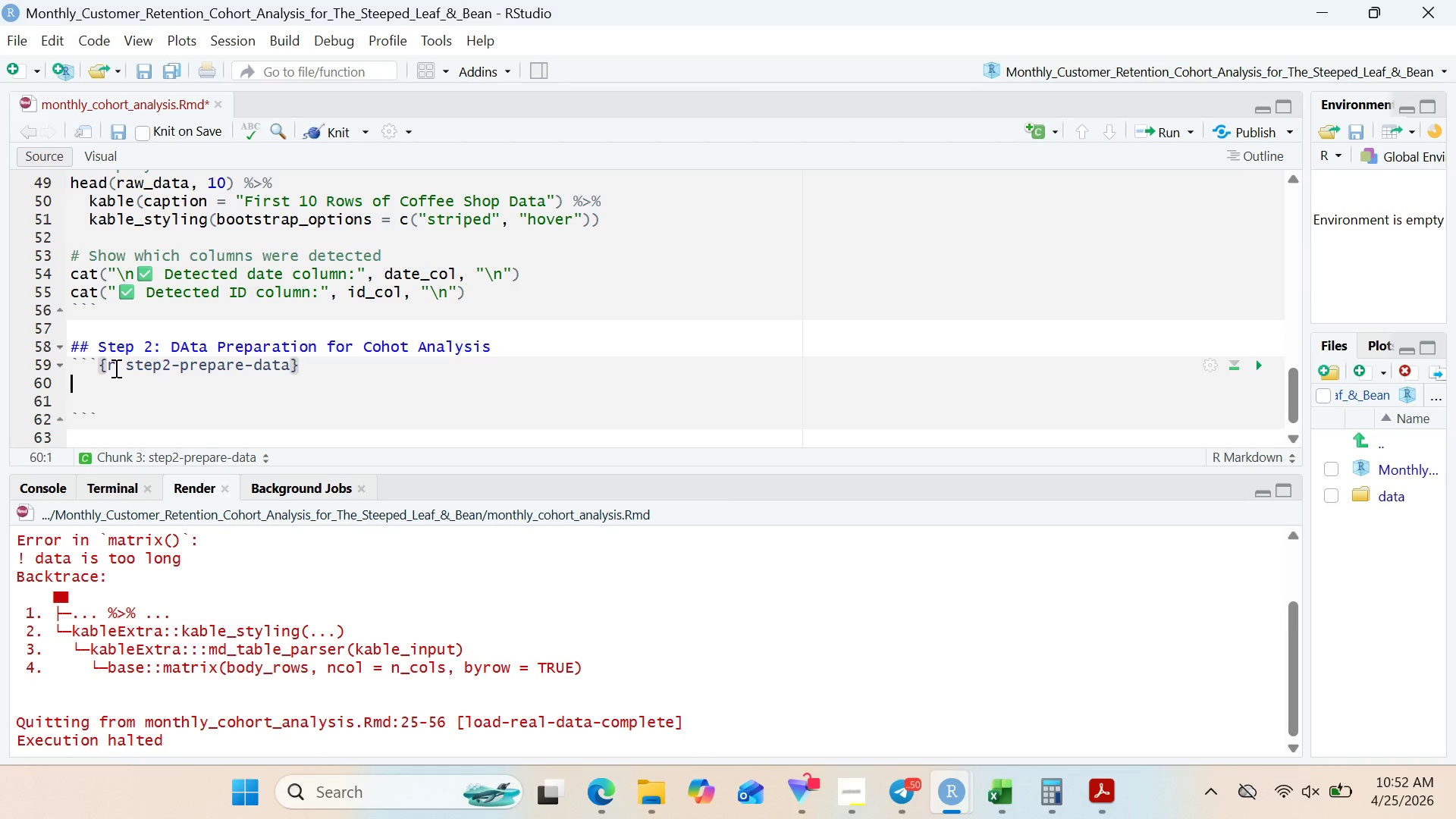 
key(Enter)
 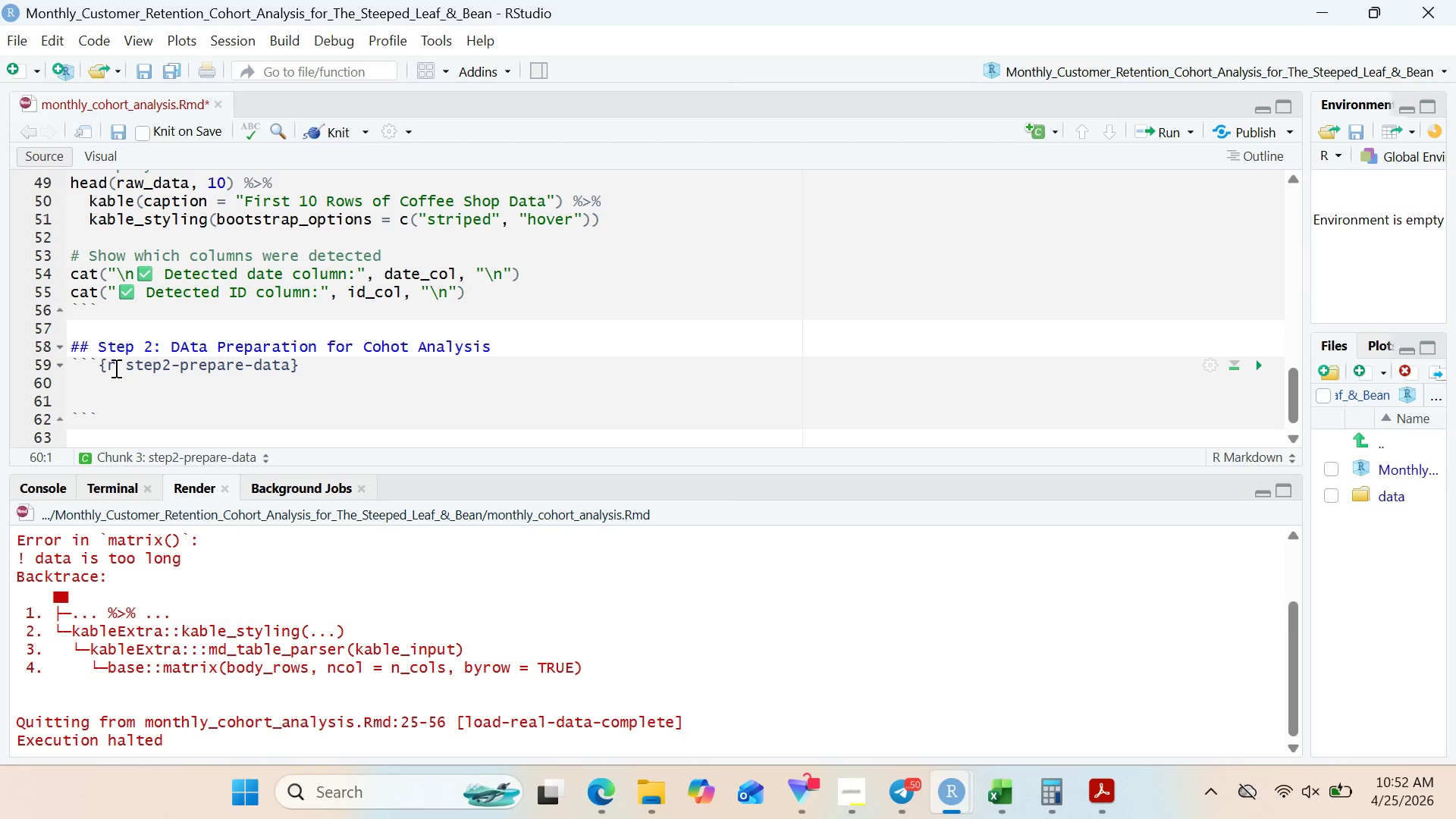 
type(coho)
 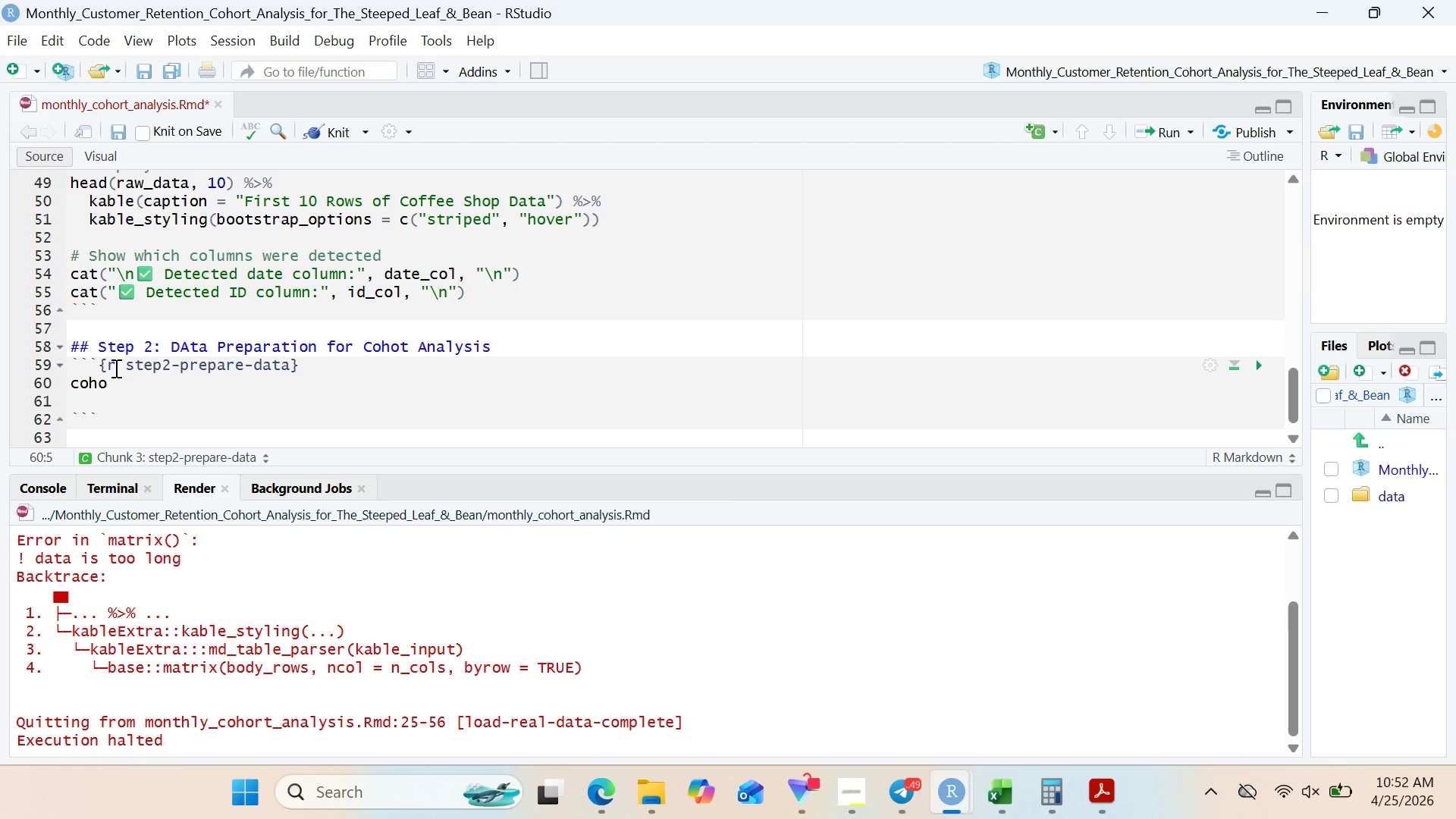 
wait(10.0)
 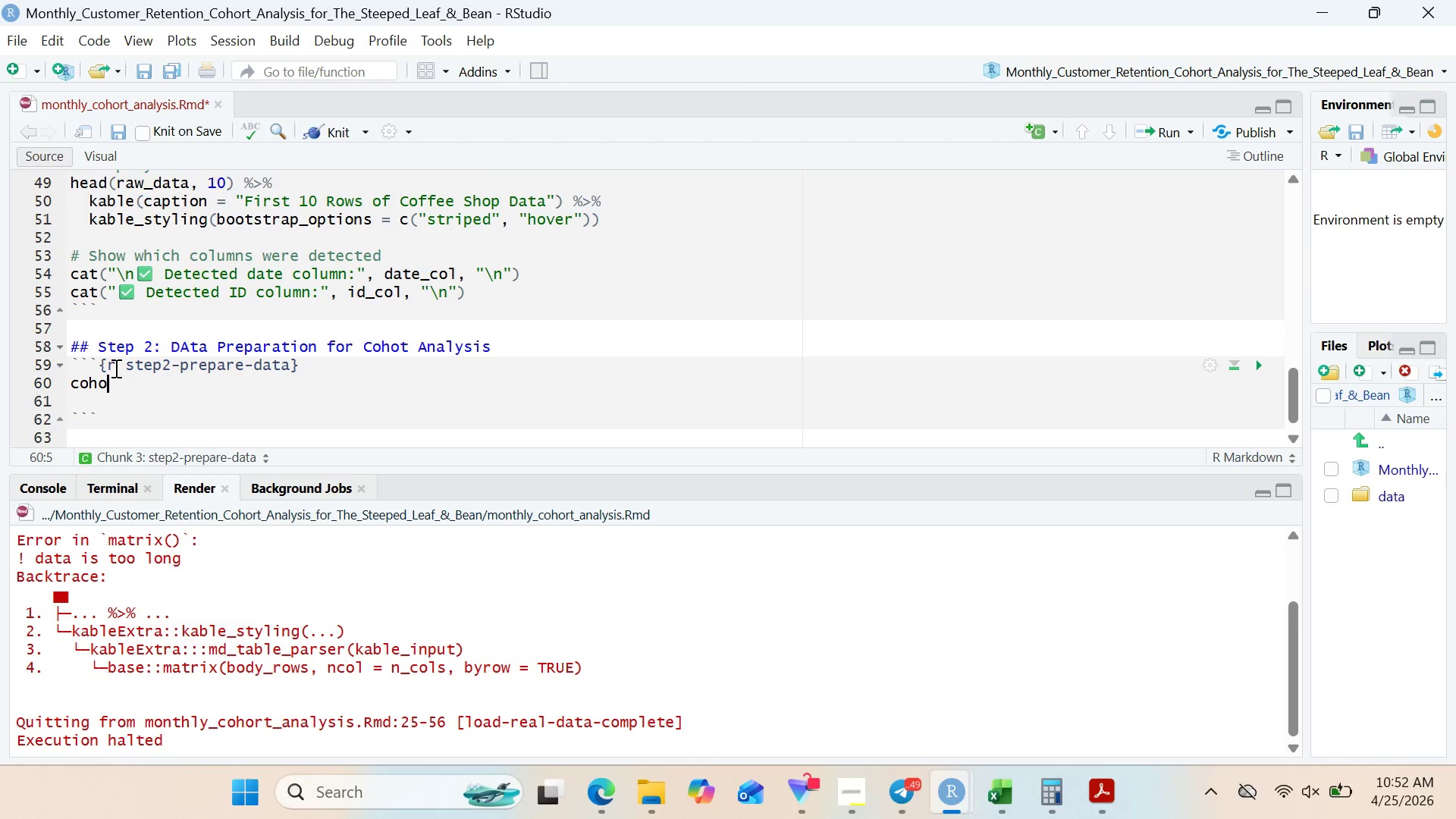 
type(_data <- transaction)
 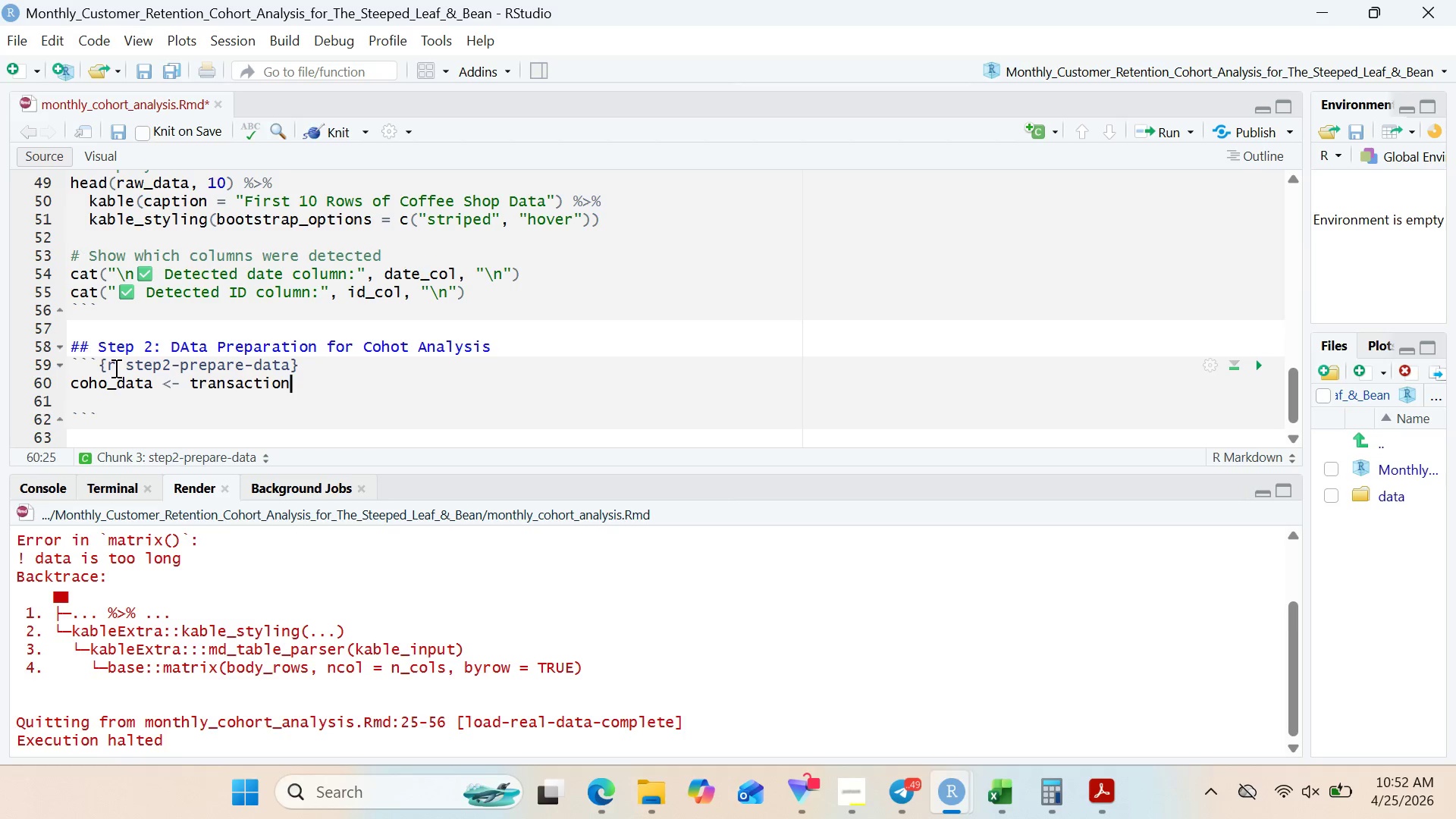 
type(_data %>%)
 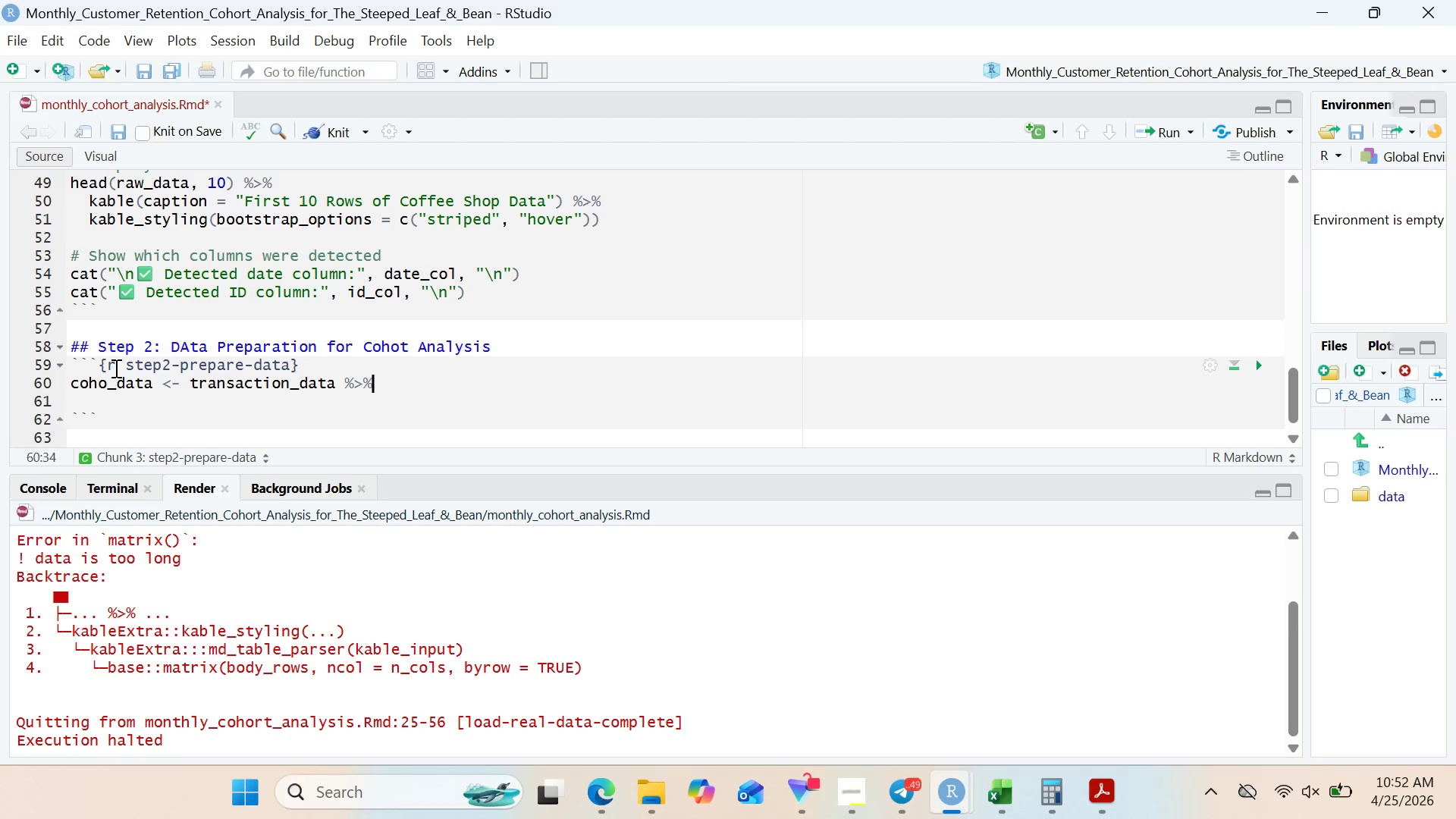 
key(Enter)
 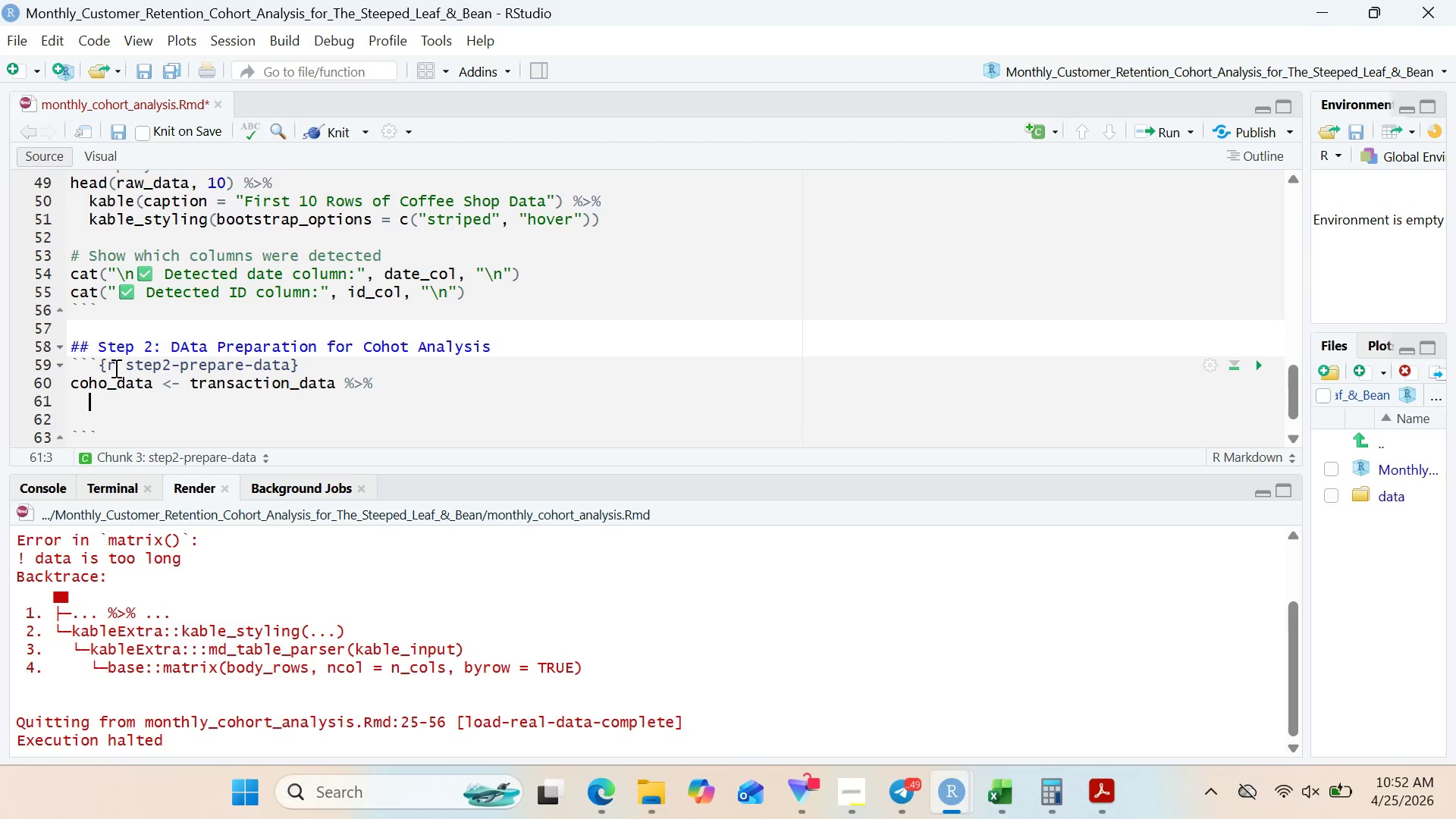 
type(mo)
key(Backspace)
type(utate()
 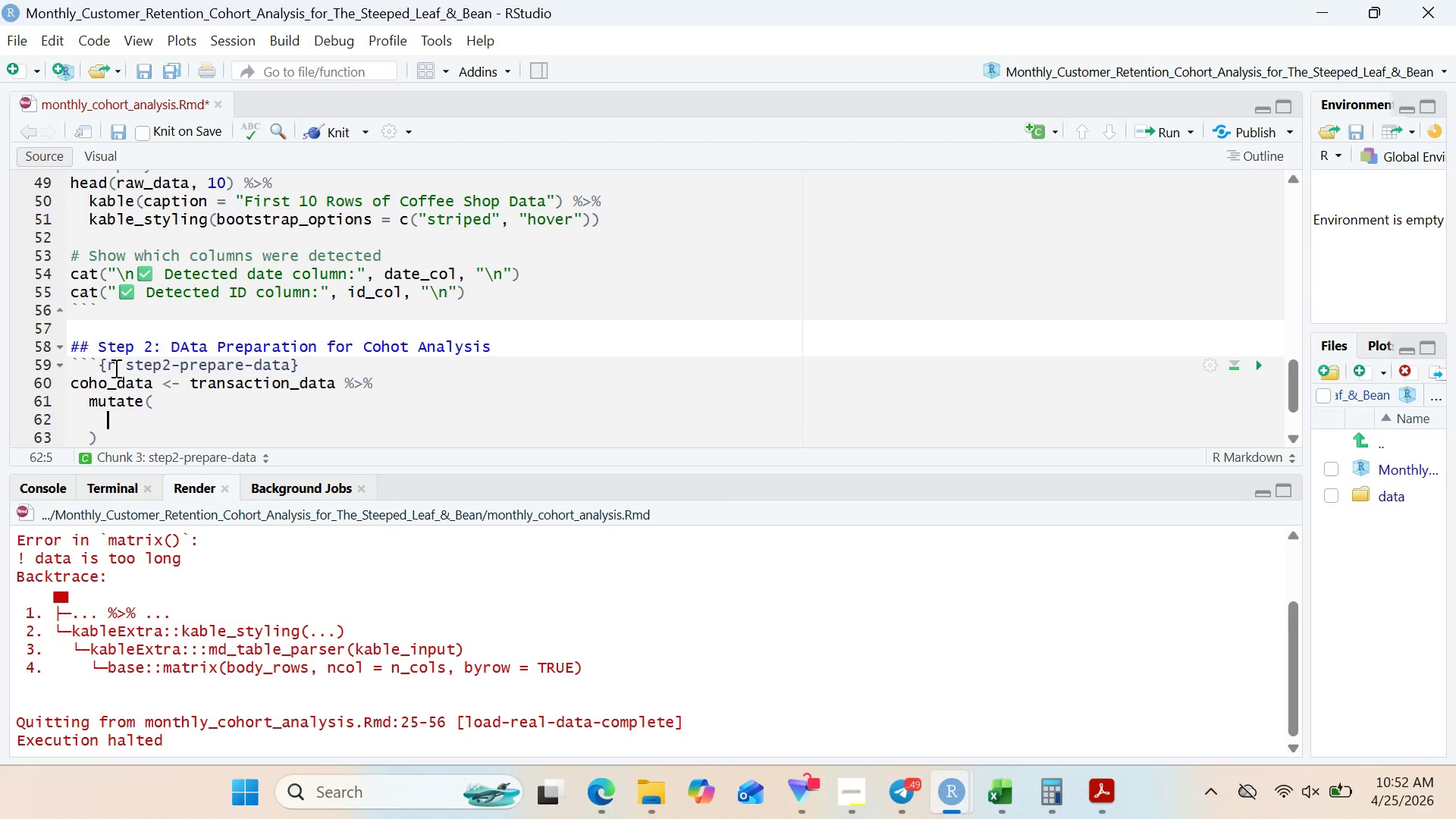 
 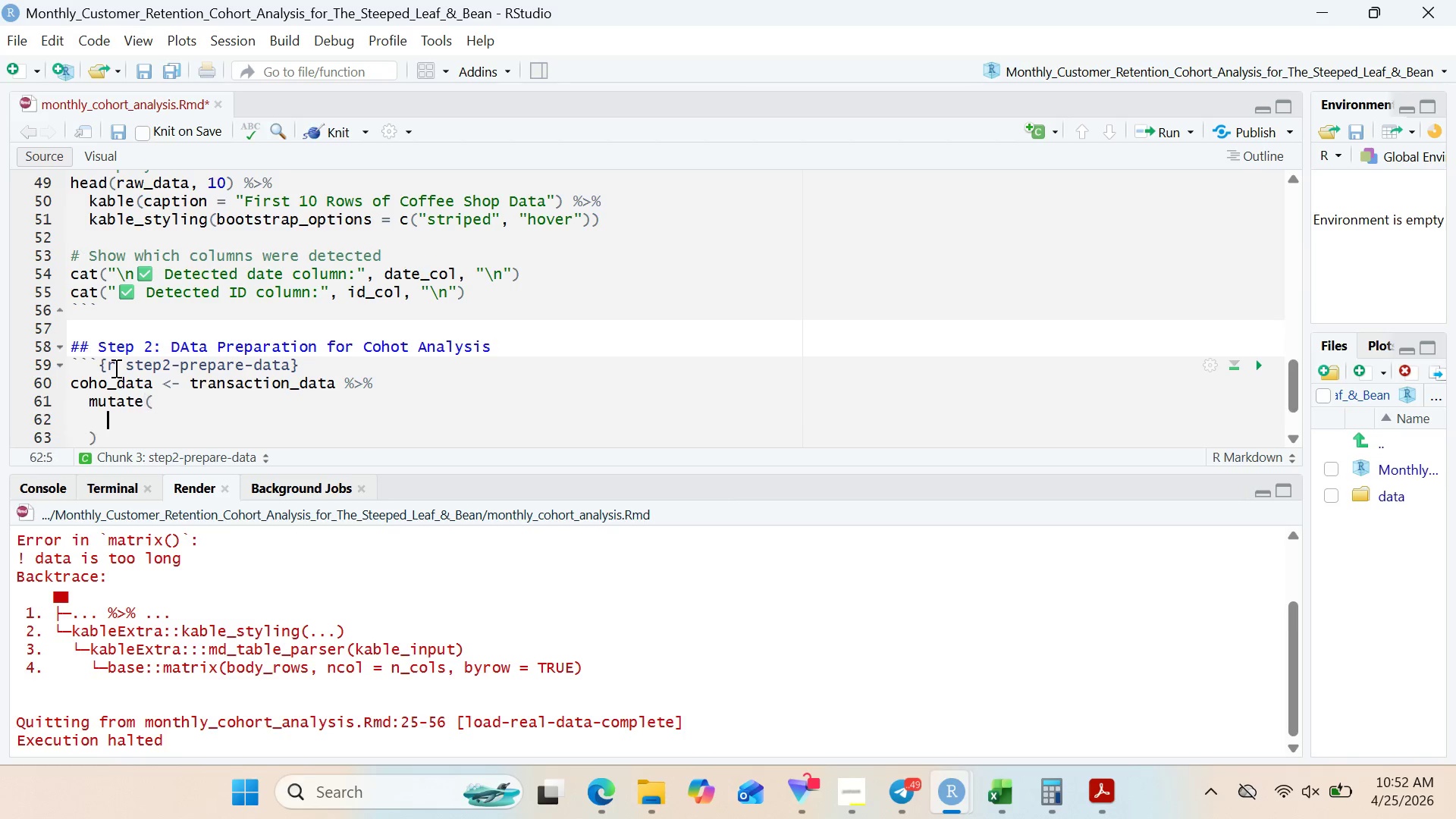 
key(Enter)
 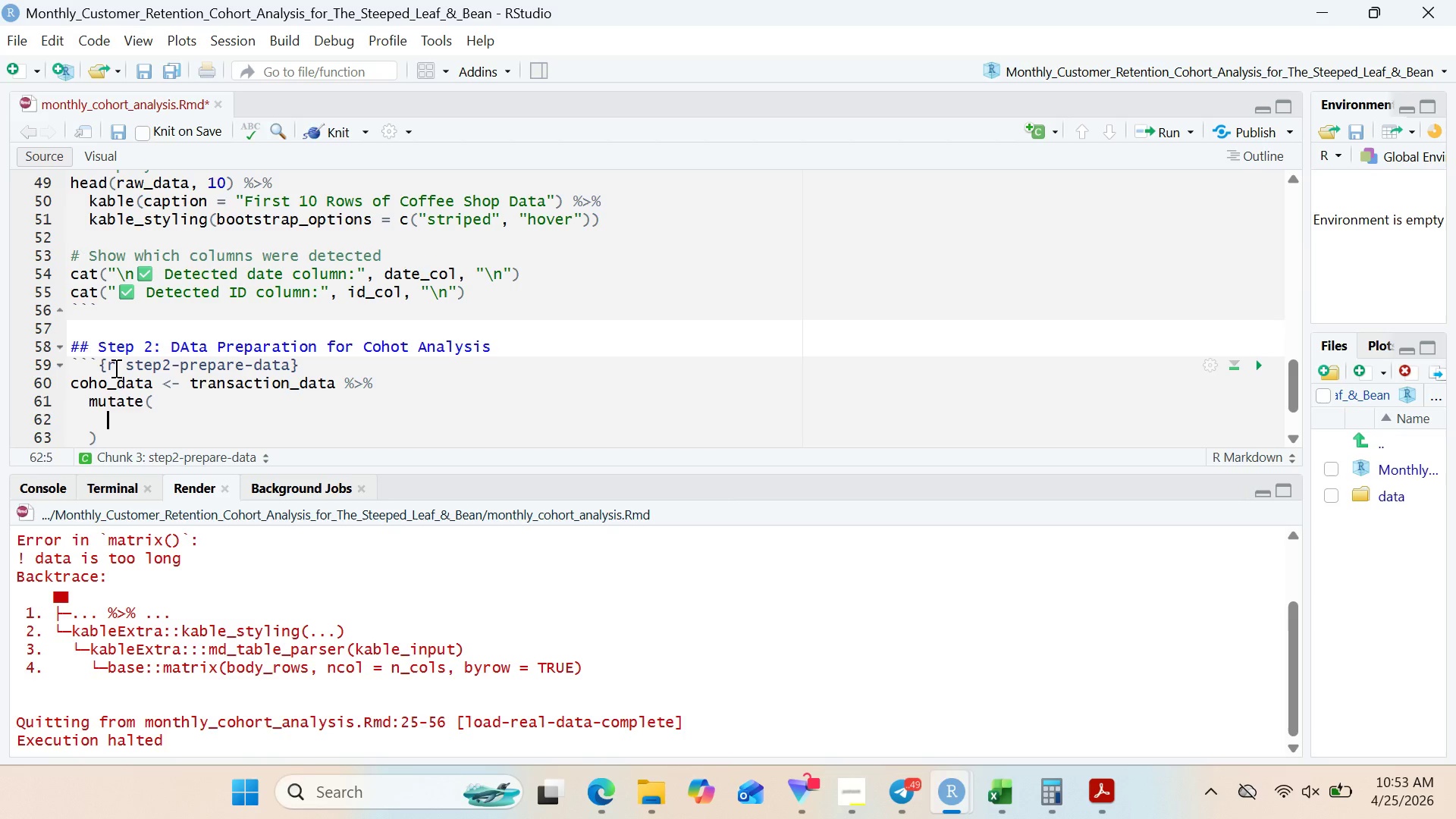 
wait(28.98)
 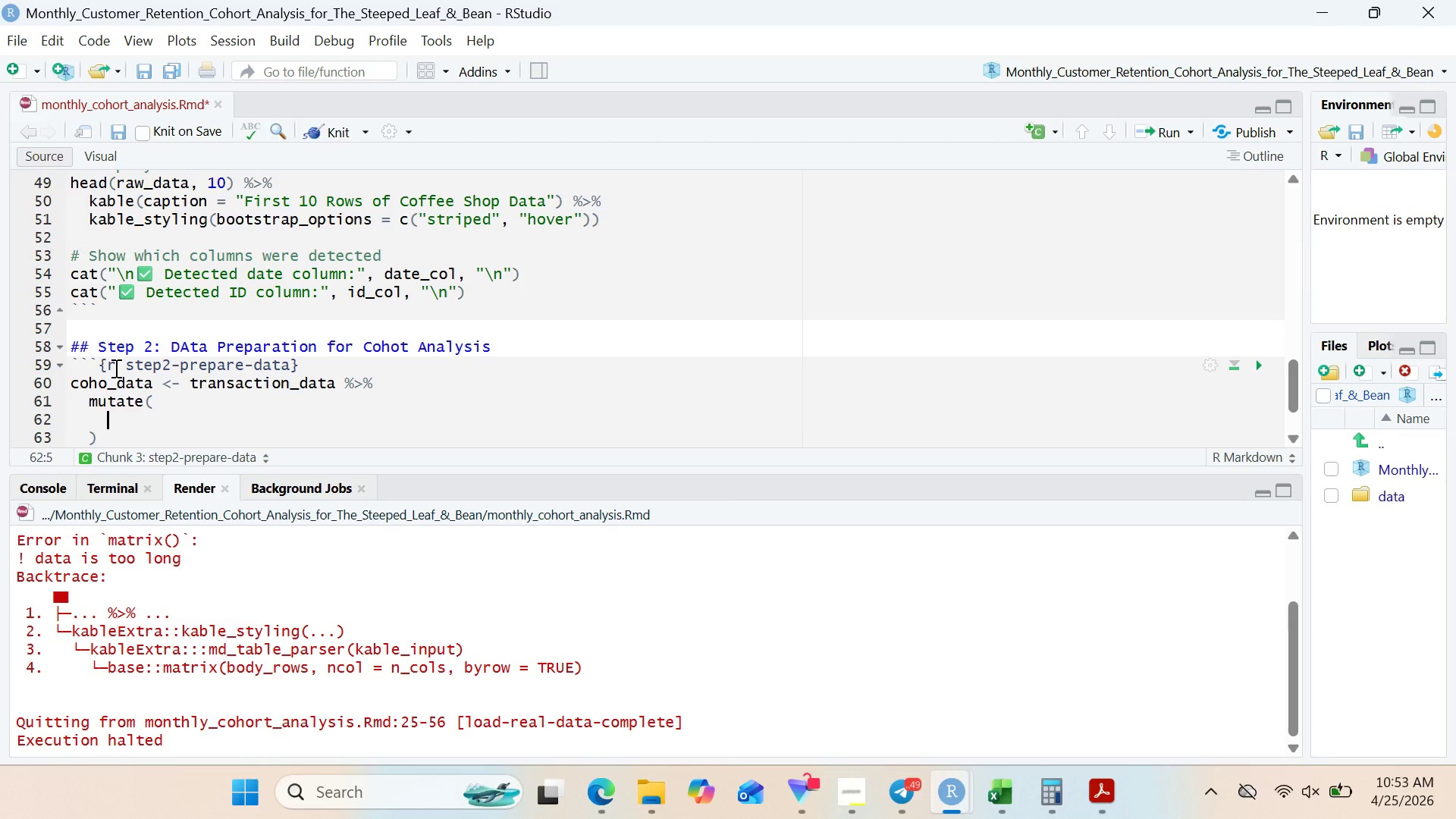 
type(transaction)
 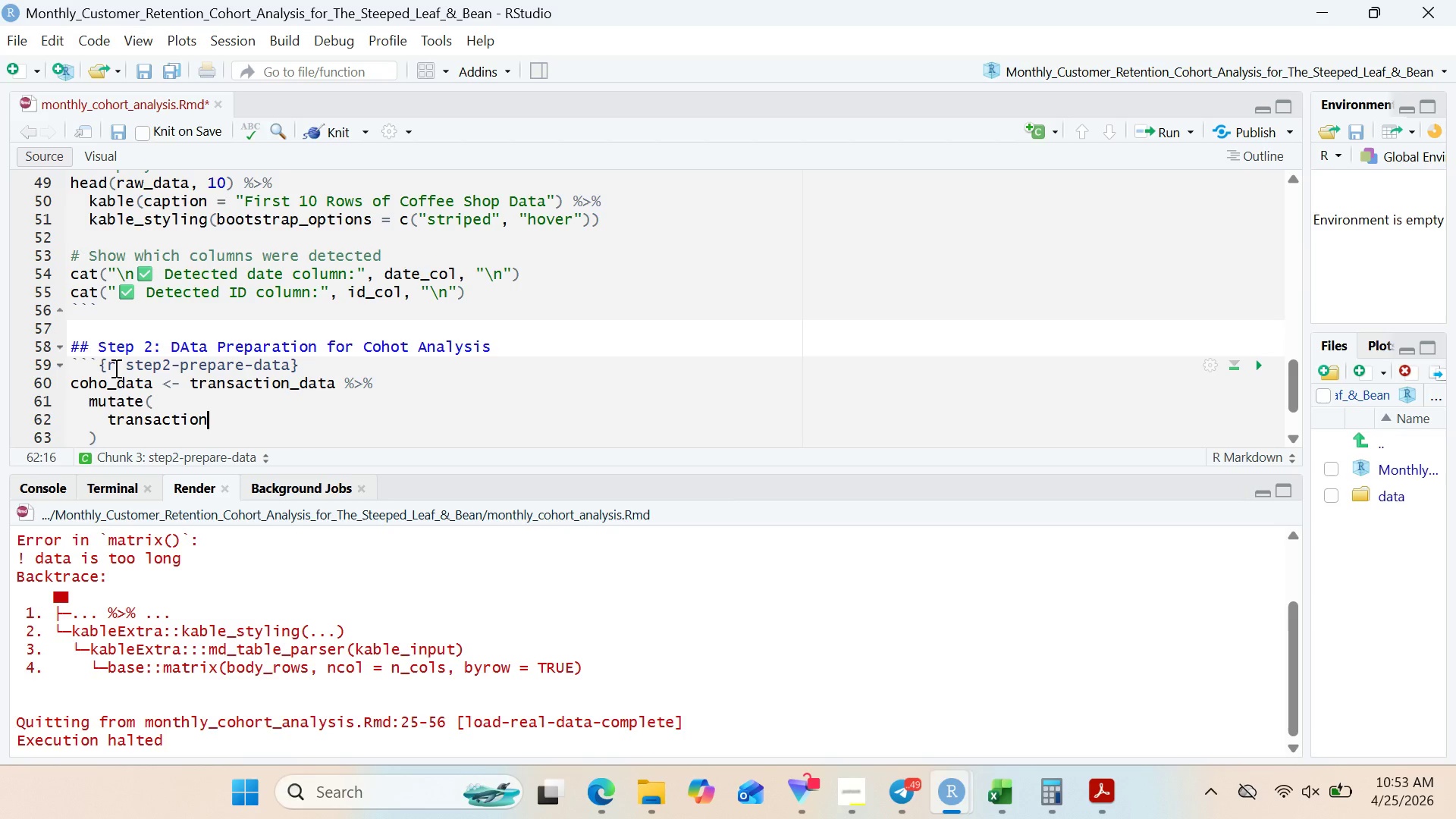 
type(_date = as.Date())
 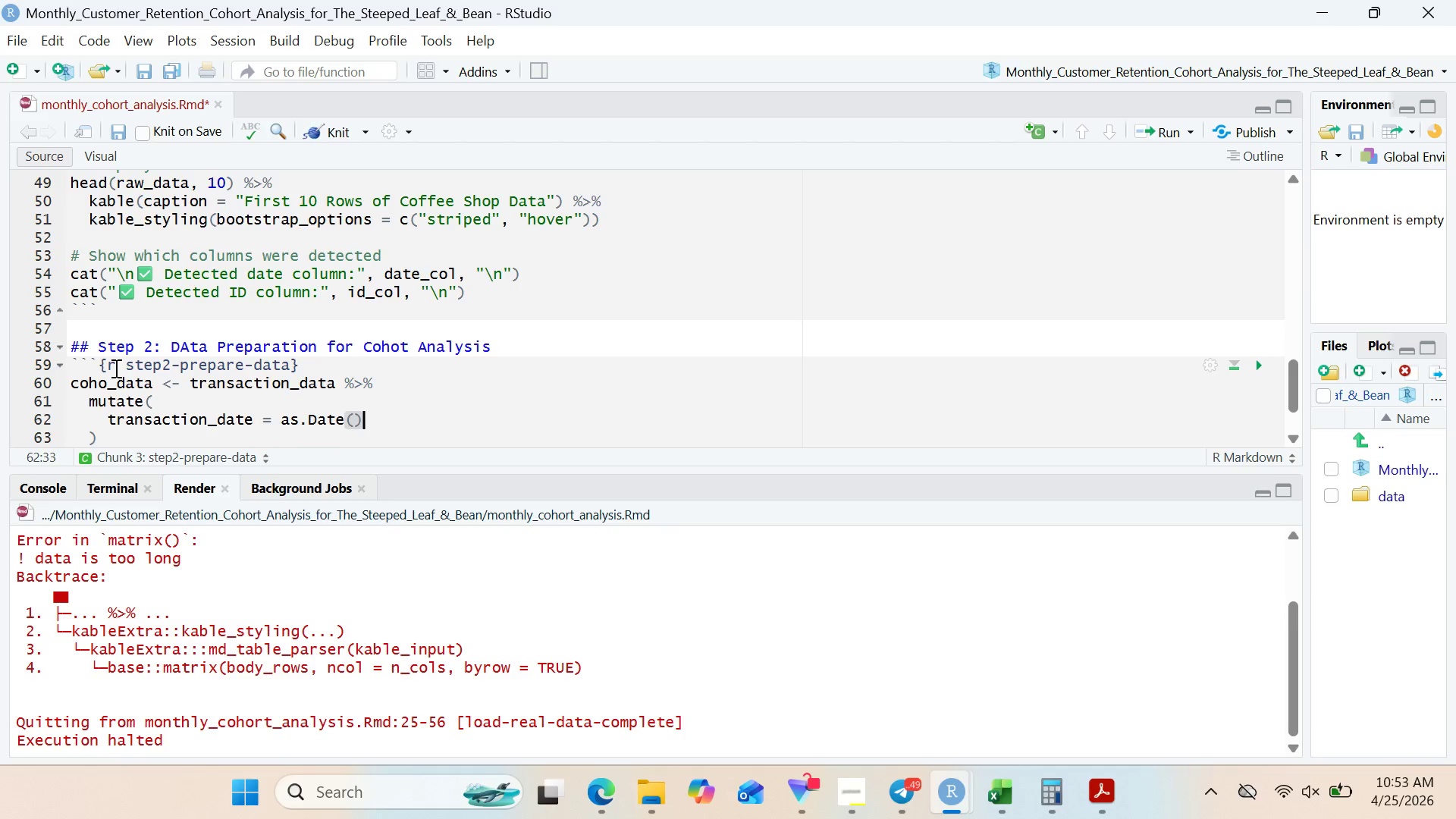 
key(ArrowLeft)
 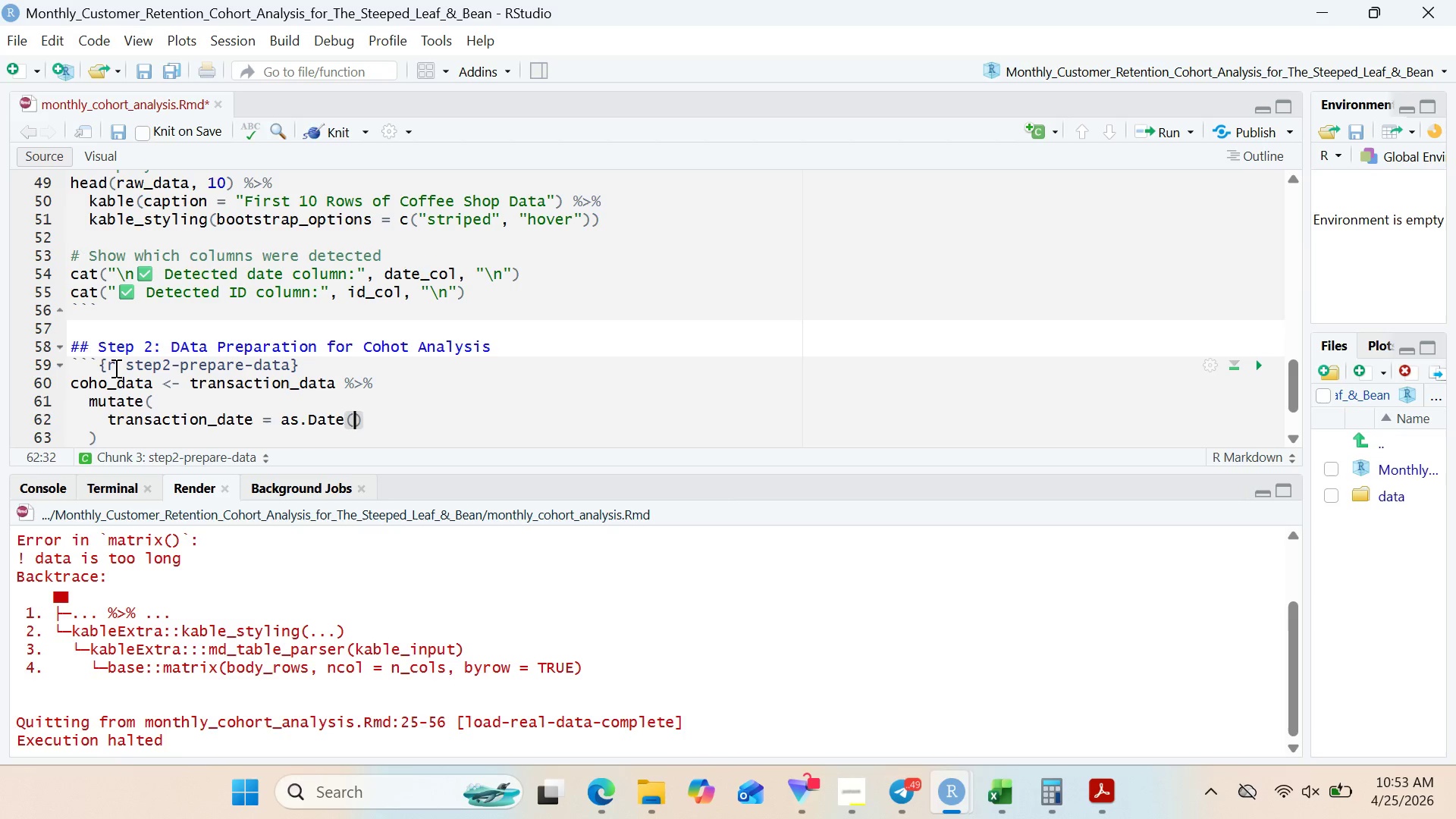 
wait(5.84)
 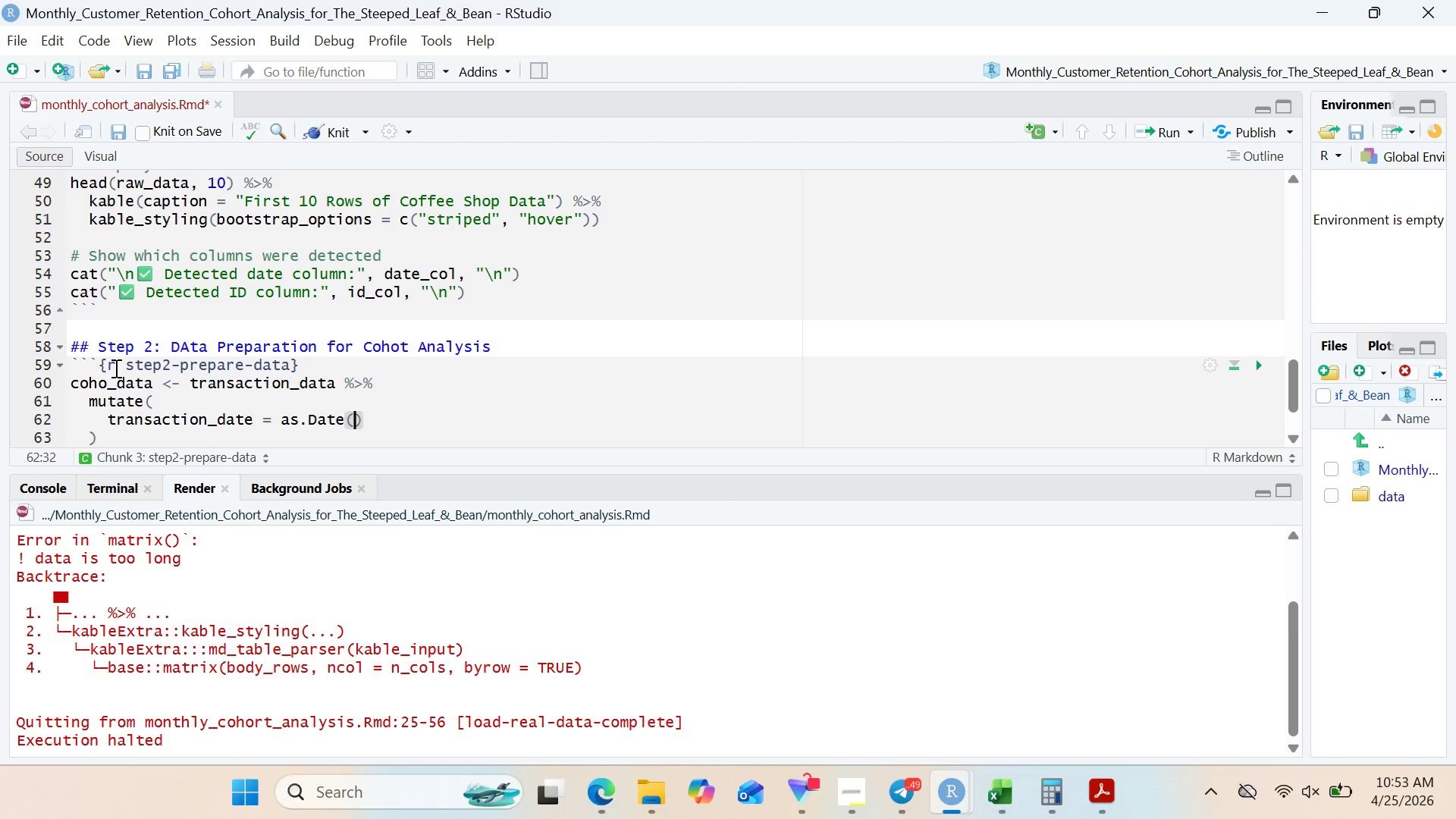 
type(tr)
 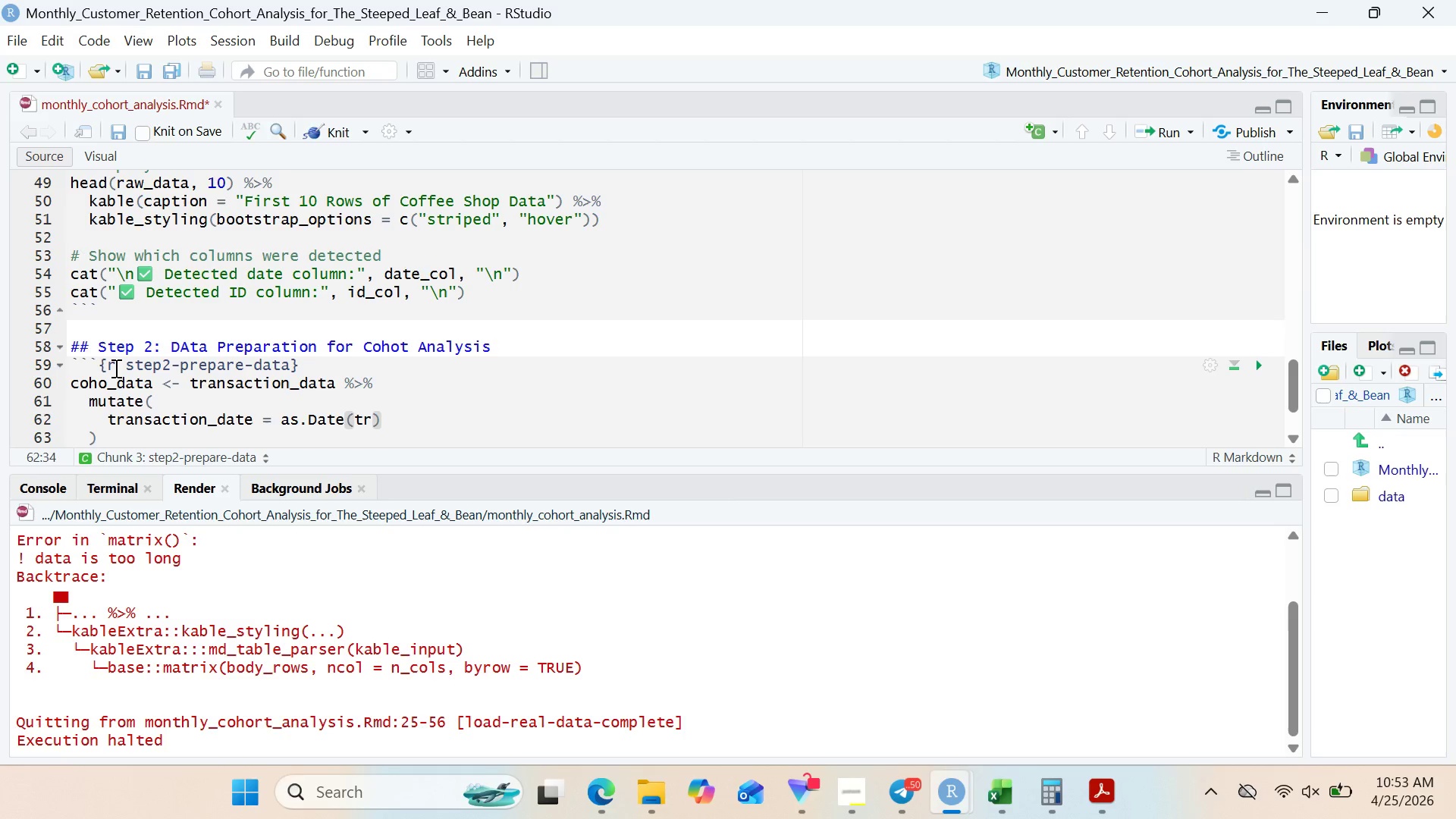 
wait(10.58)
 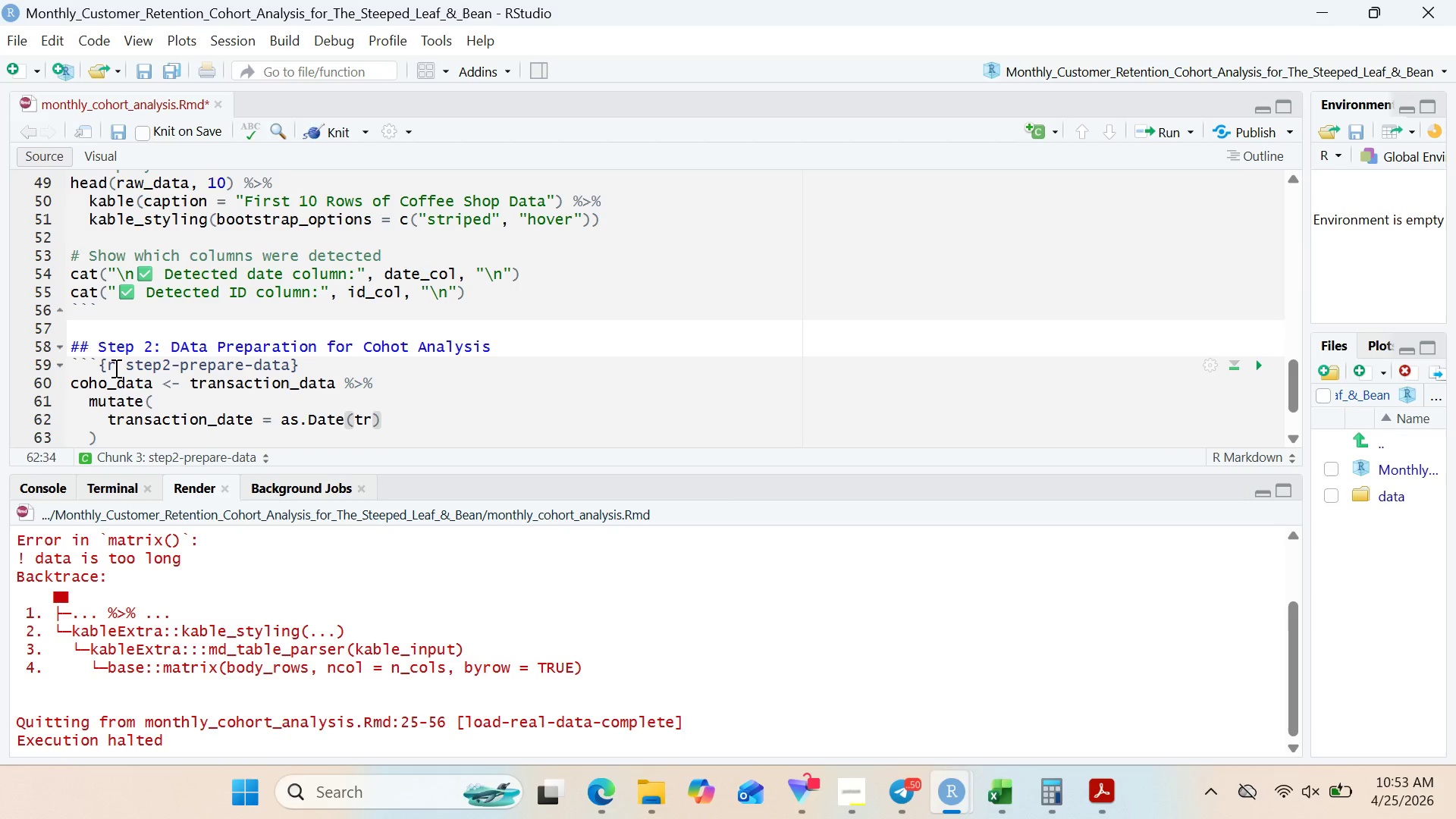 
type(ns)
 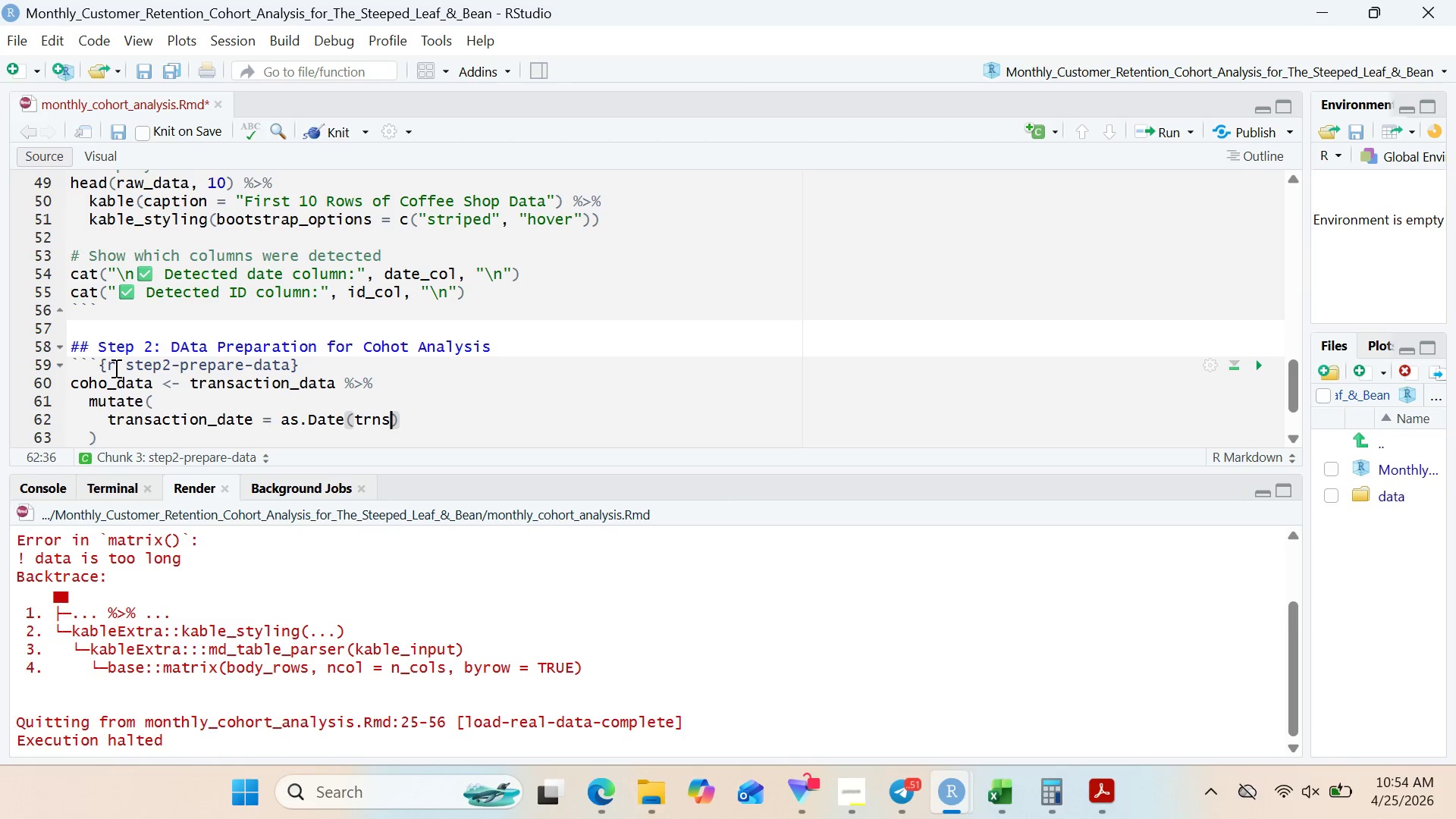 
wait(12.44)
 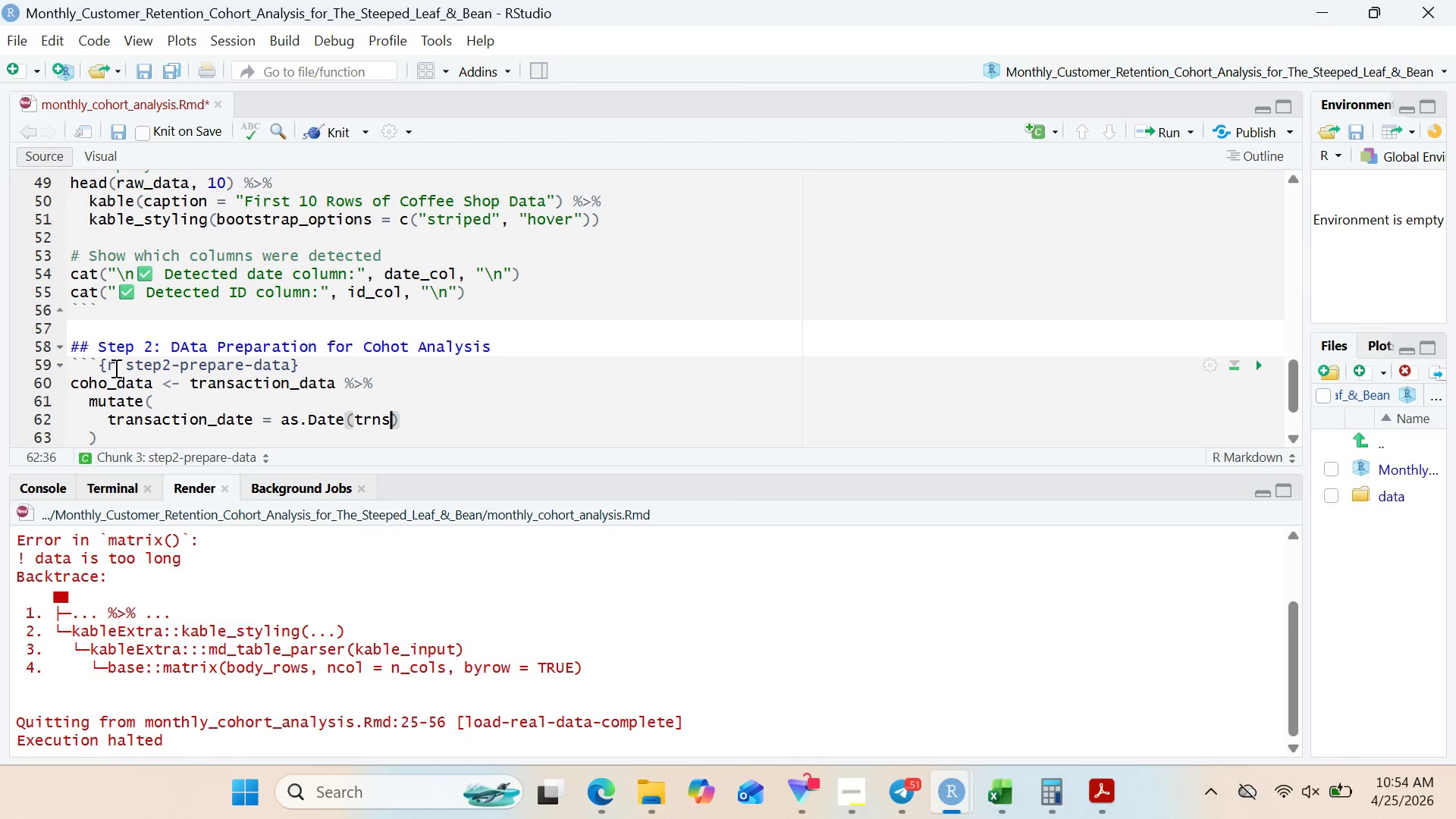 
key(Backspace)
 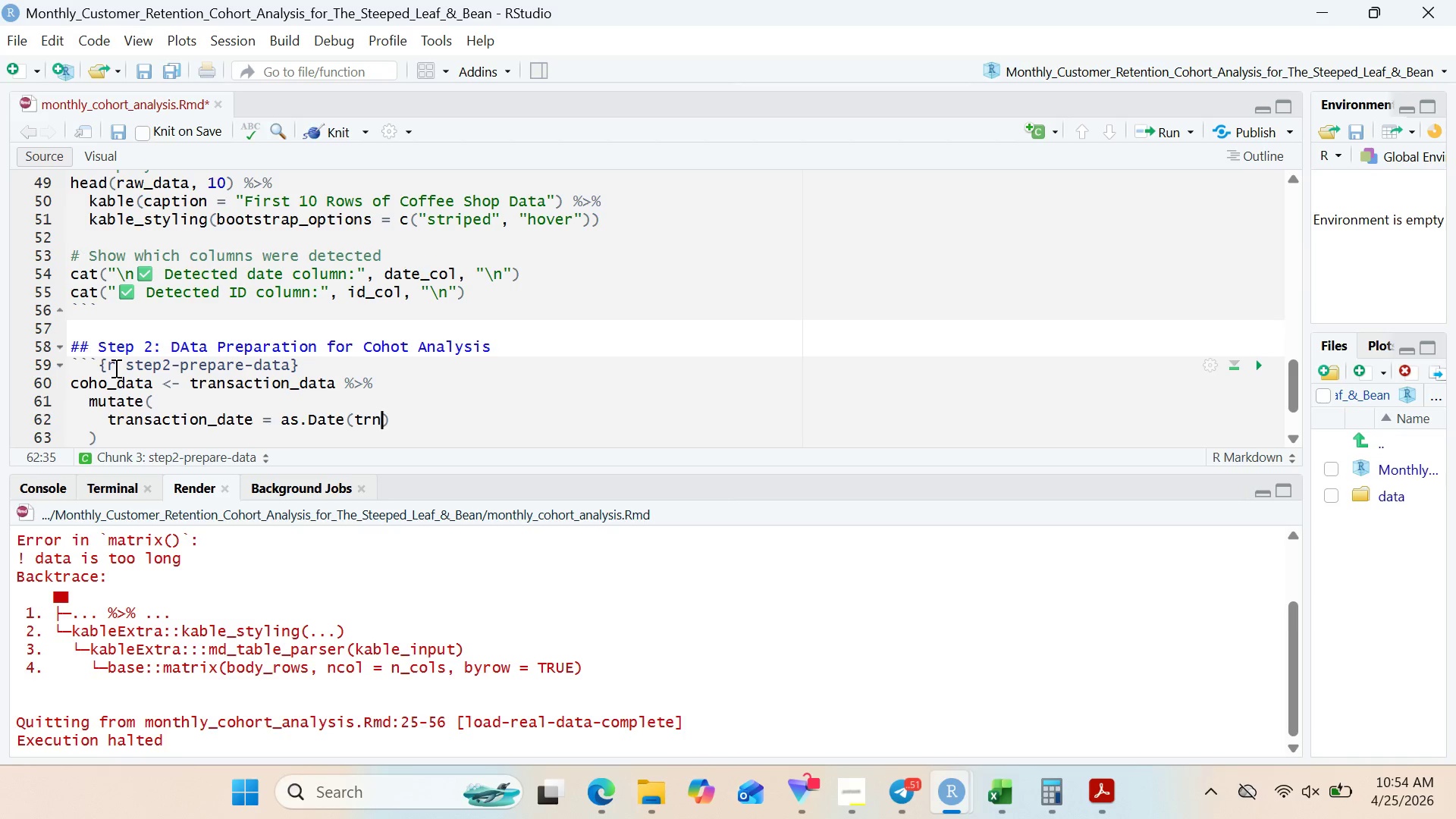 
key(Backspace)
 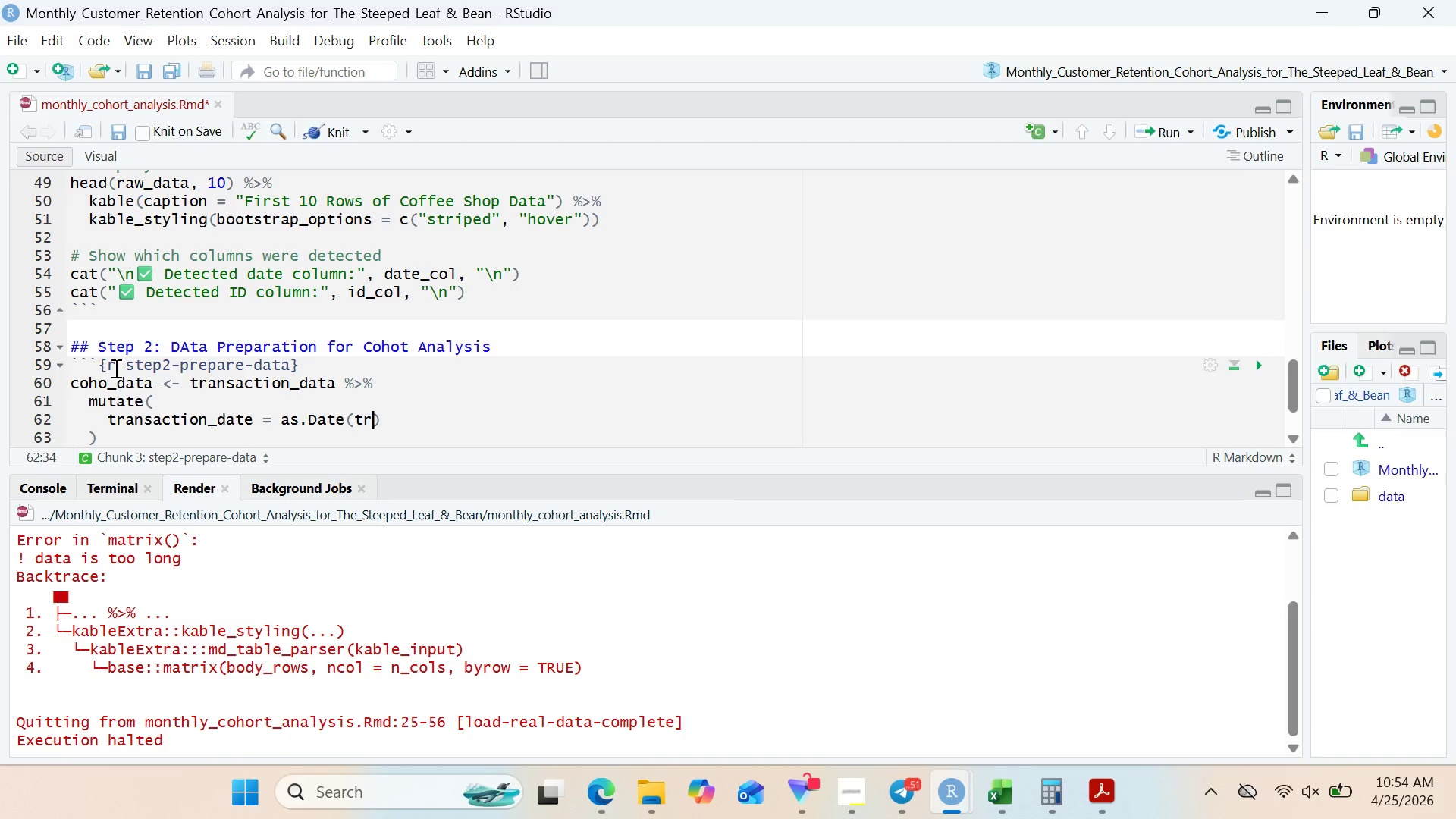 
type(ansaction_date)
 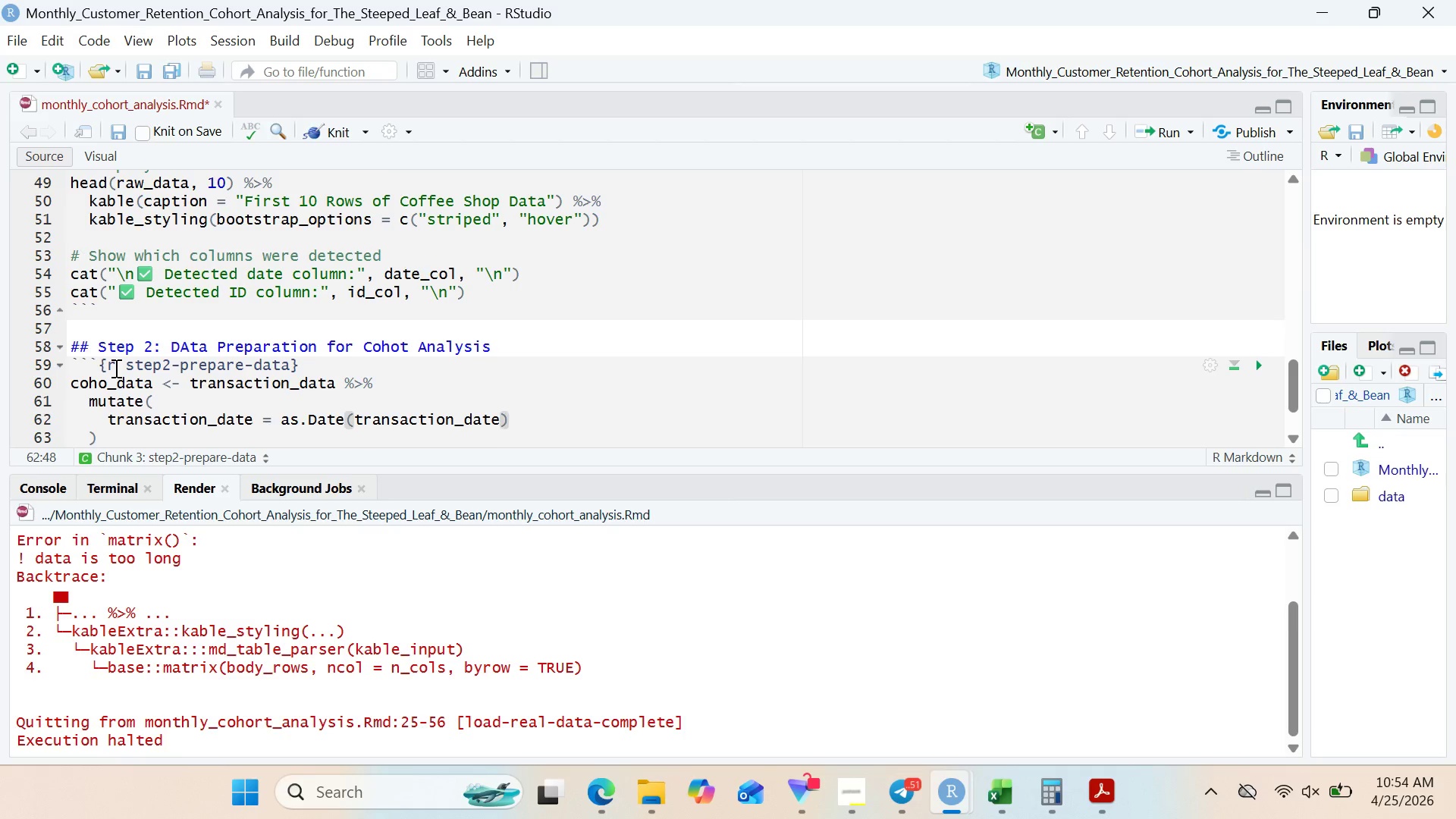 
key(ArrowRight)
 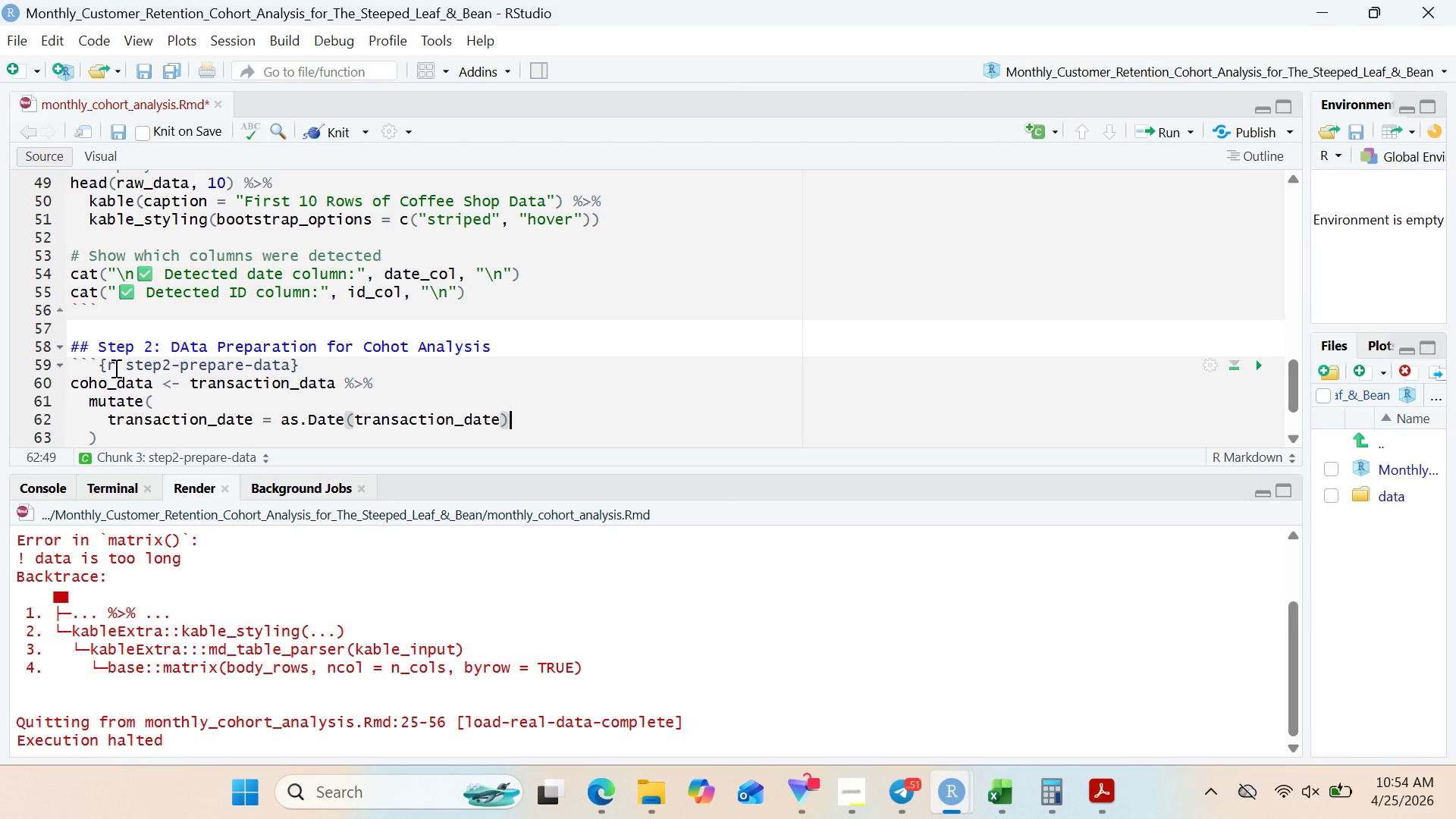 
key(Comma)
 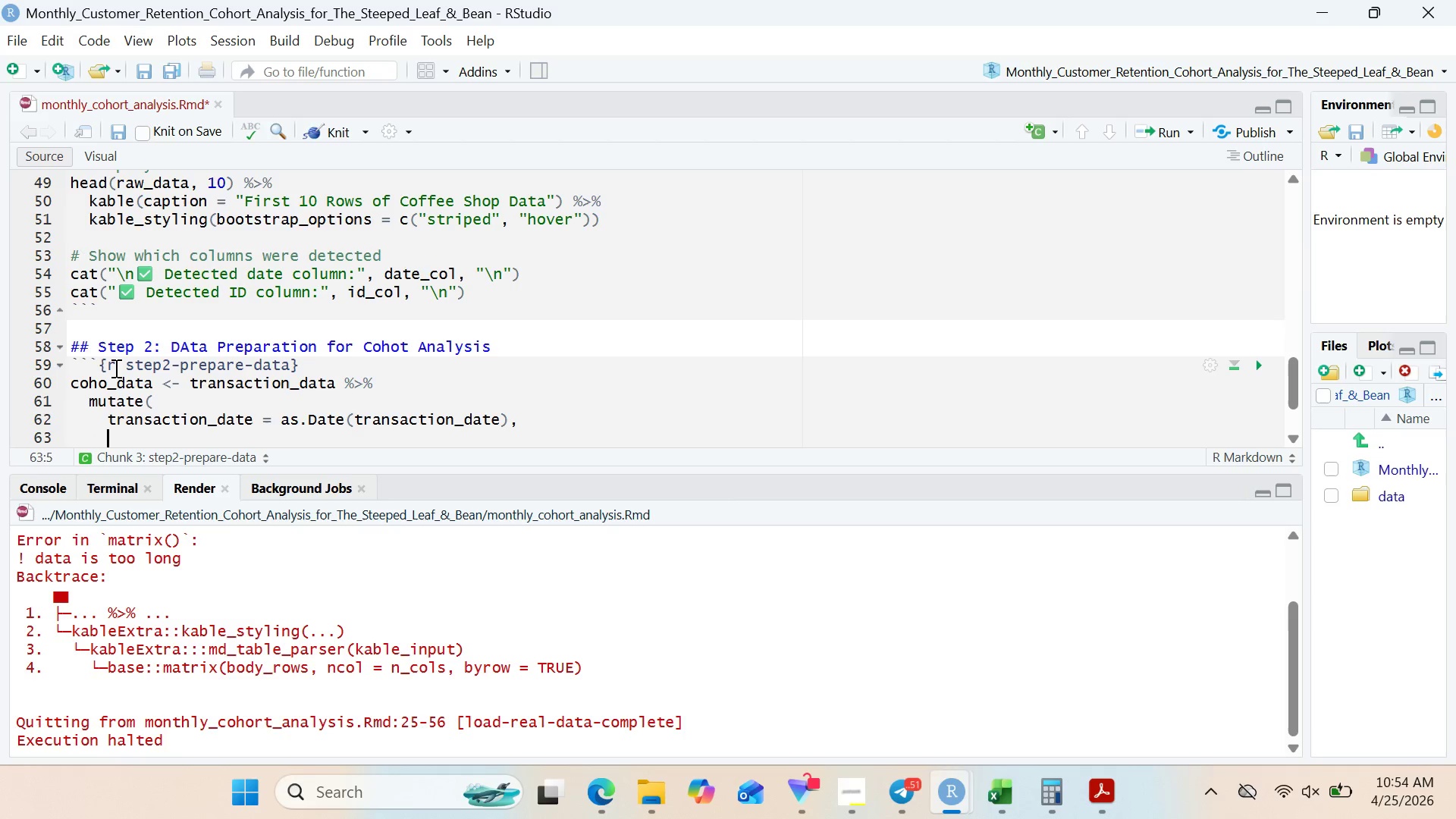 
key(Enter)
 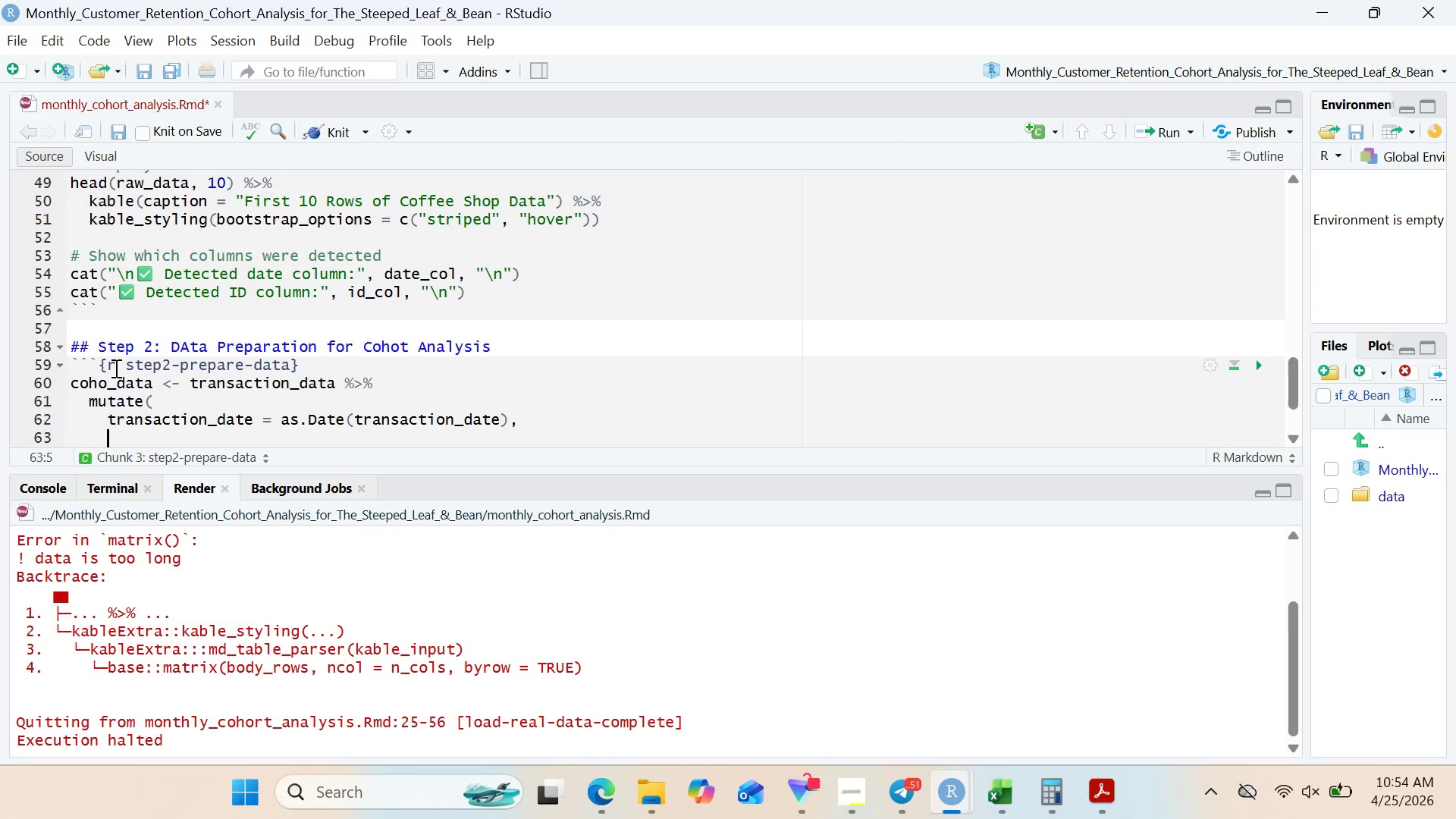 
type(transaction_)
 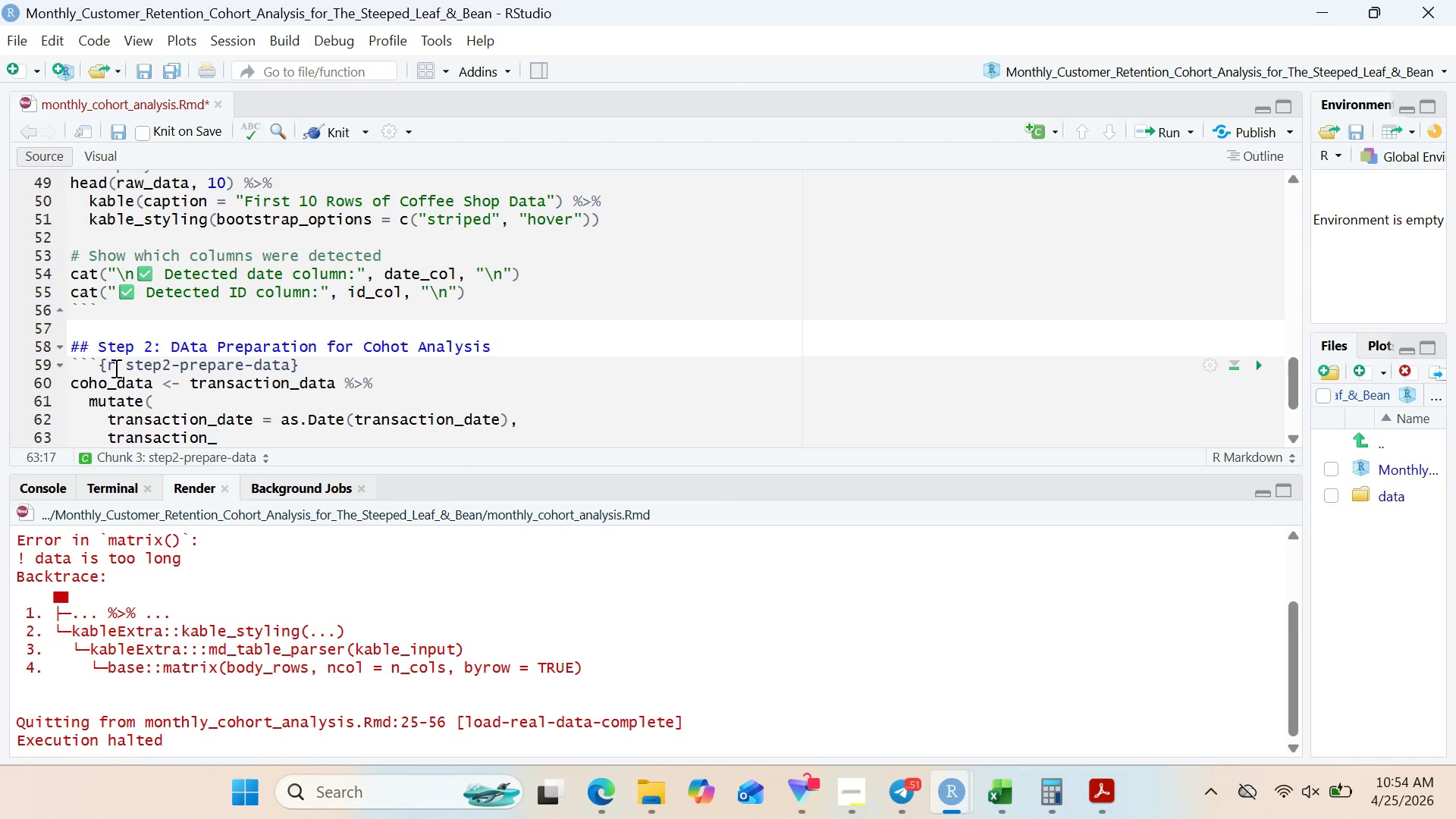 
wait(16.08)
 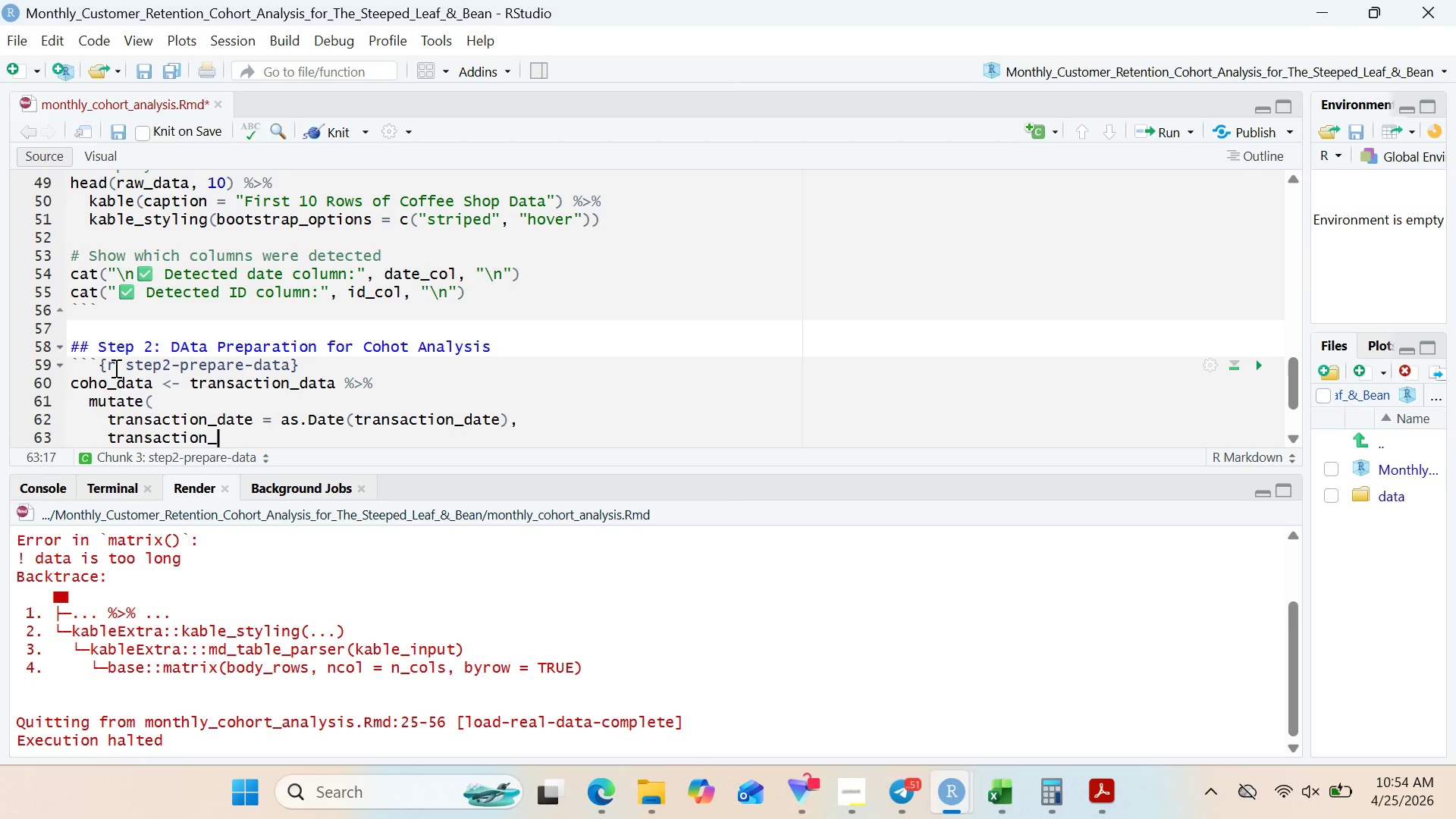 
type(month)
 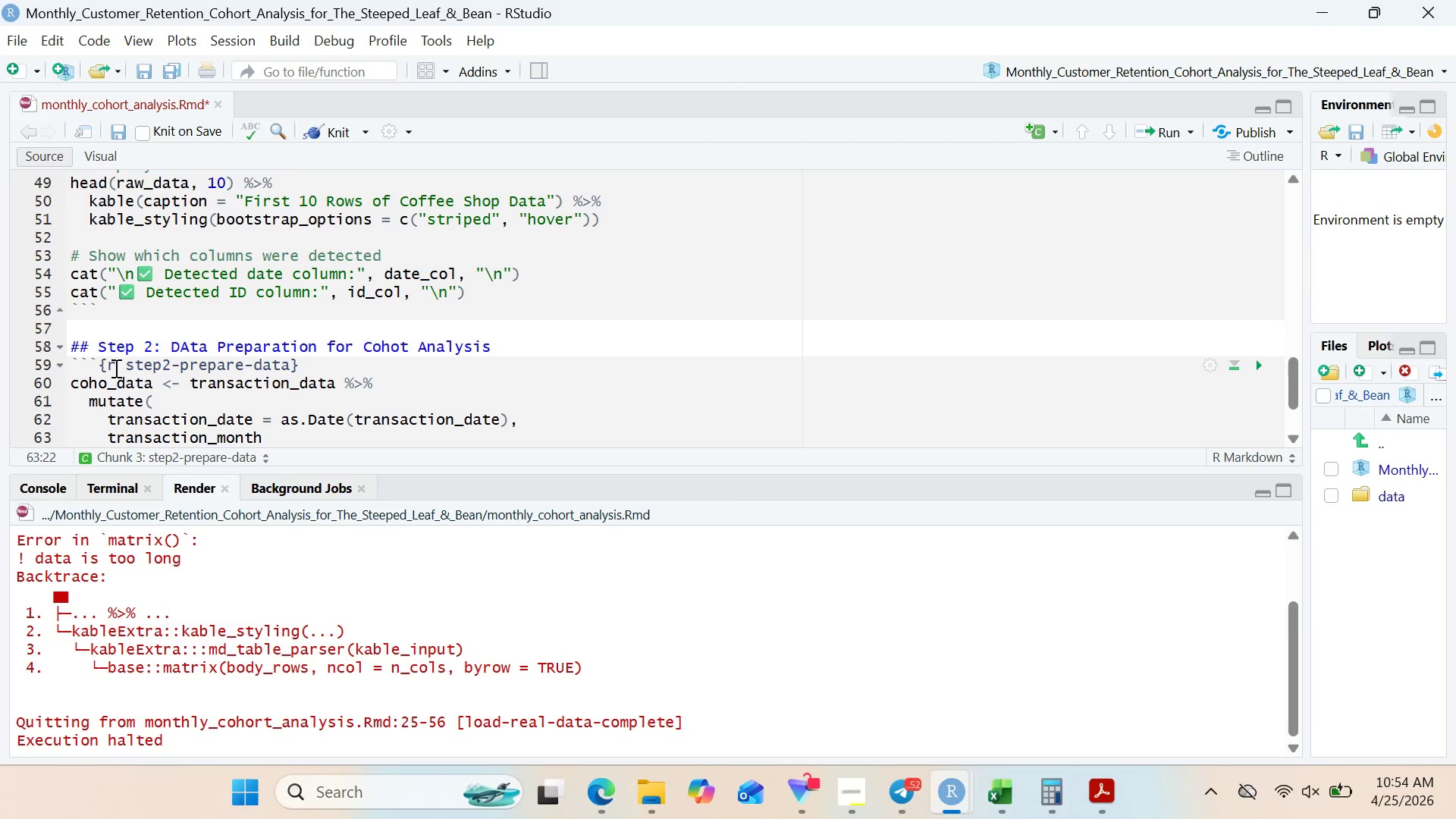 
type( = floor_a)
key(Backspace)
type(at)
 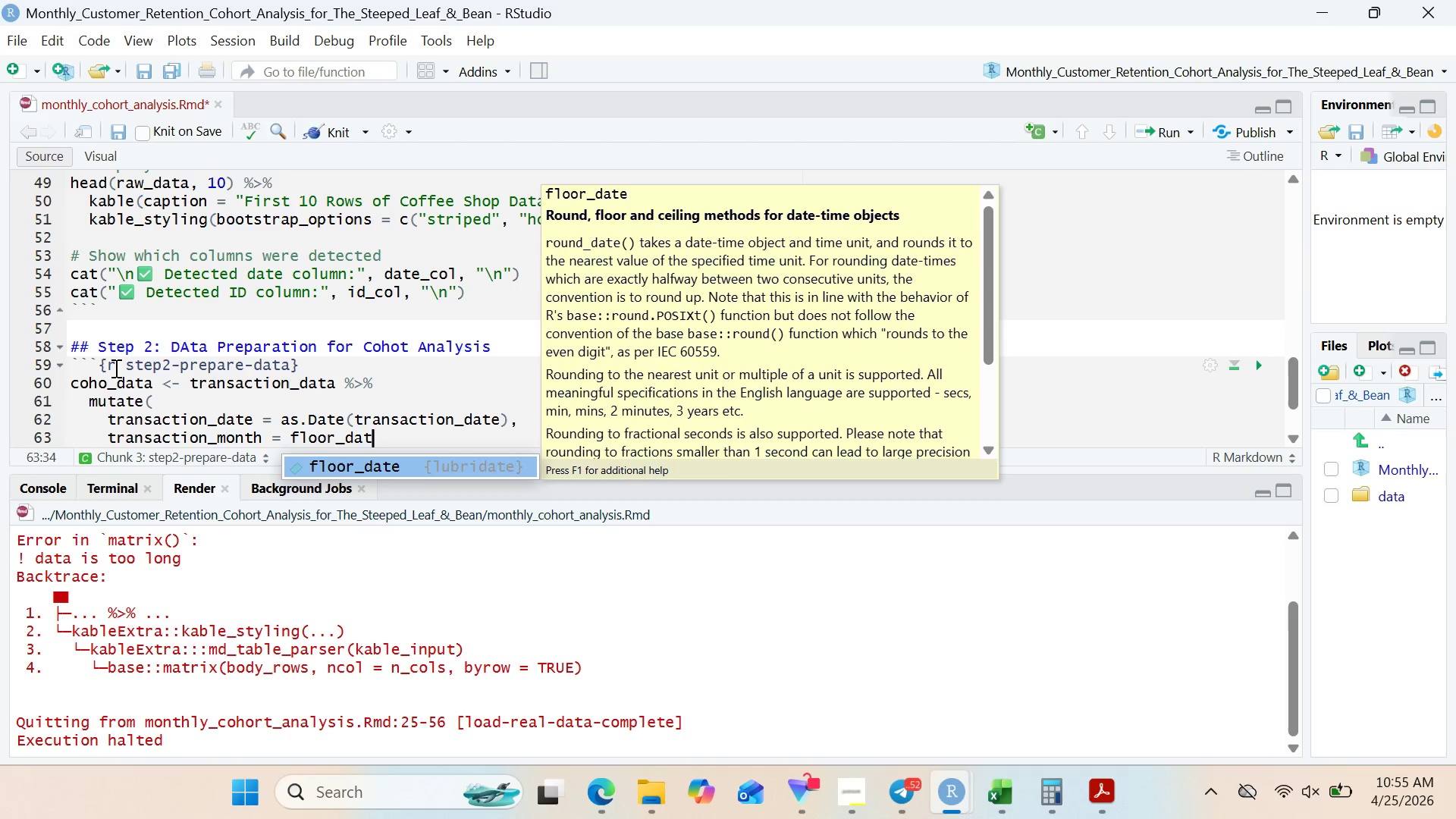 
 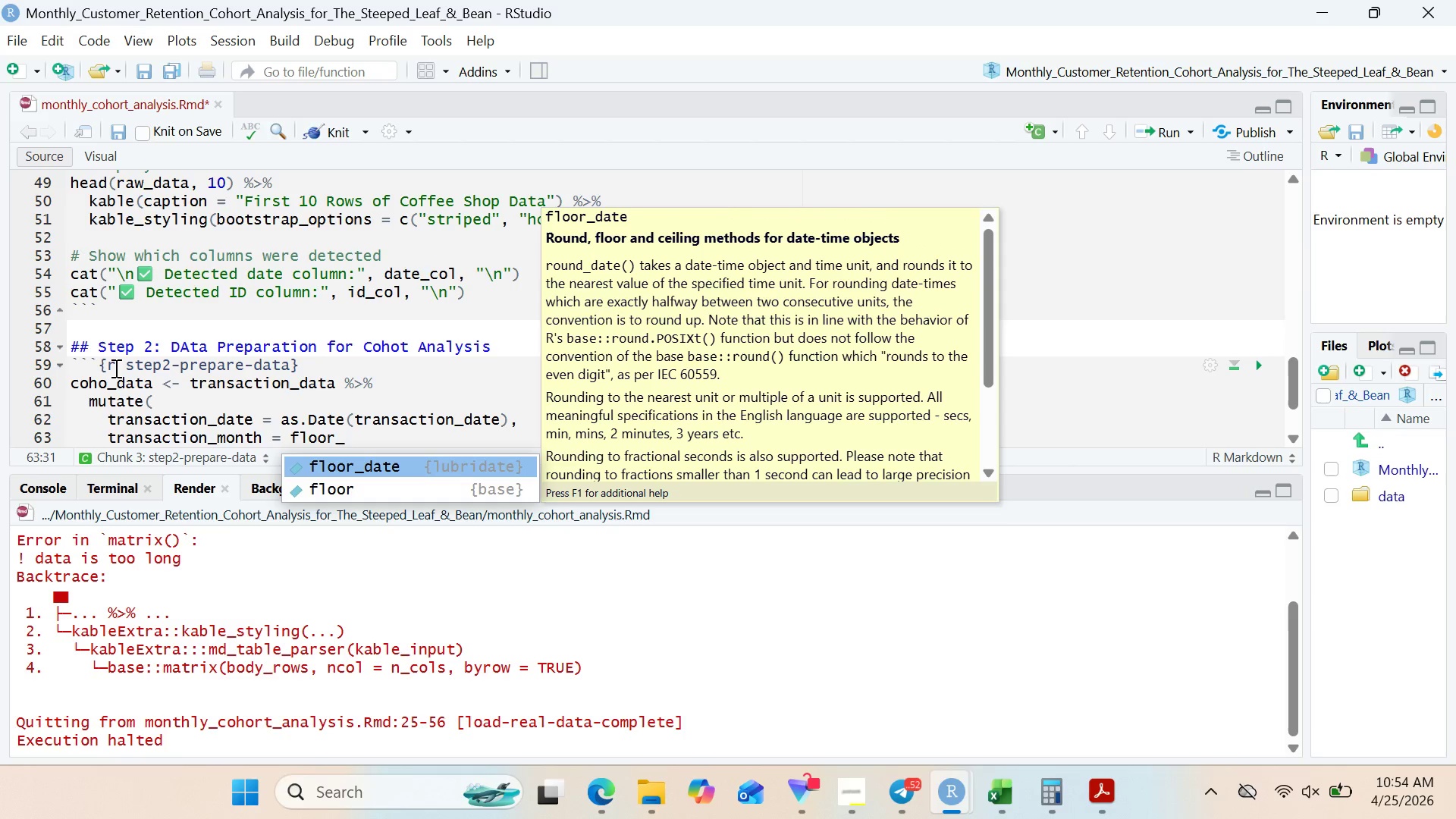 
hold_key(key=D, duration=0.33)
 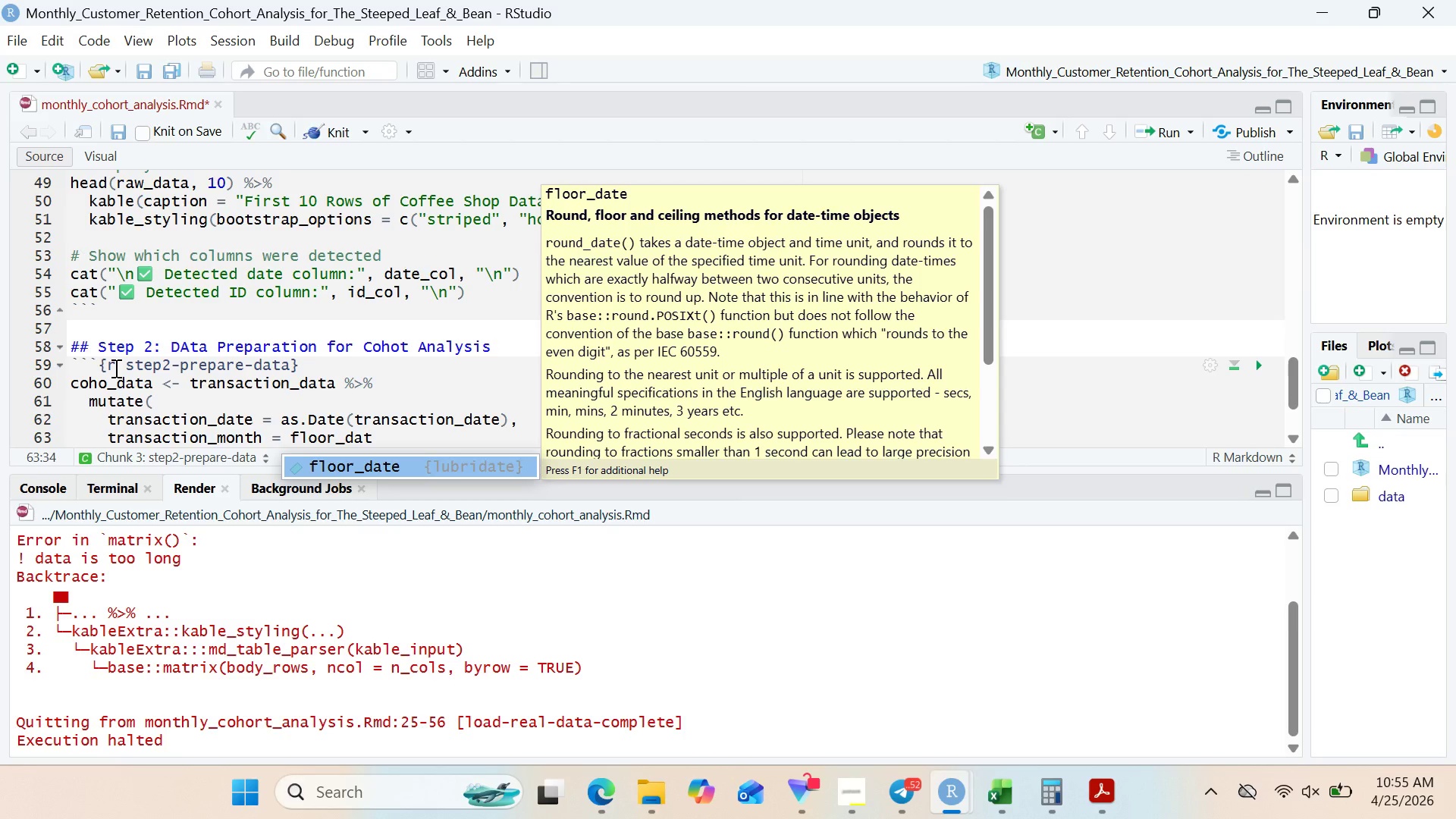 
wait(32.64)
 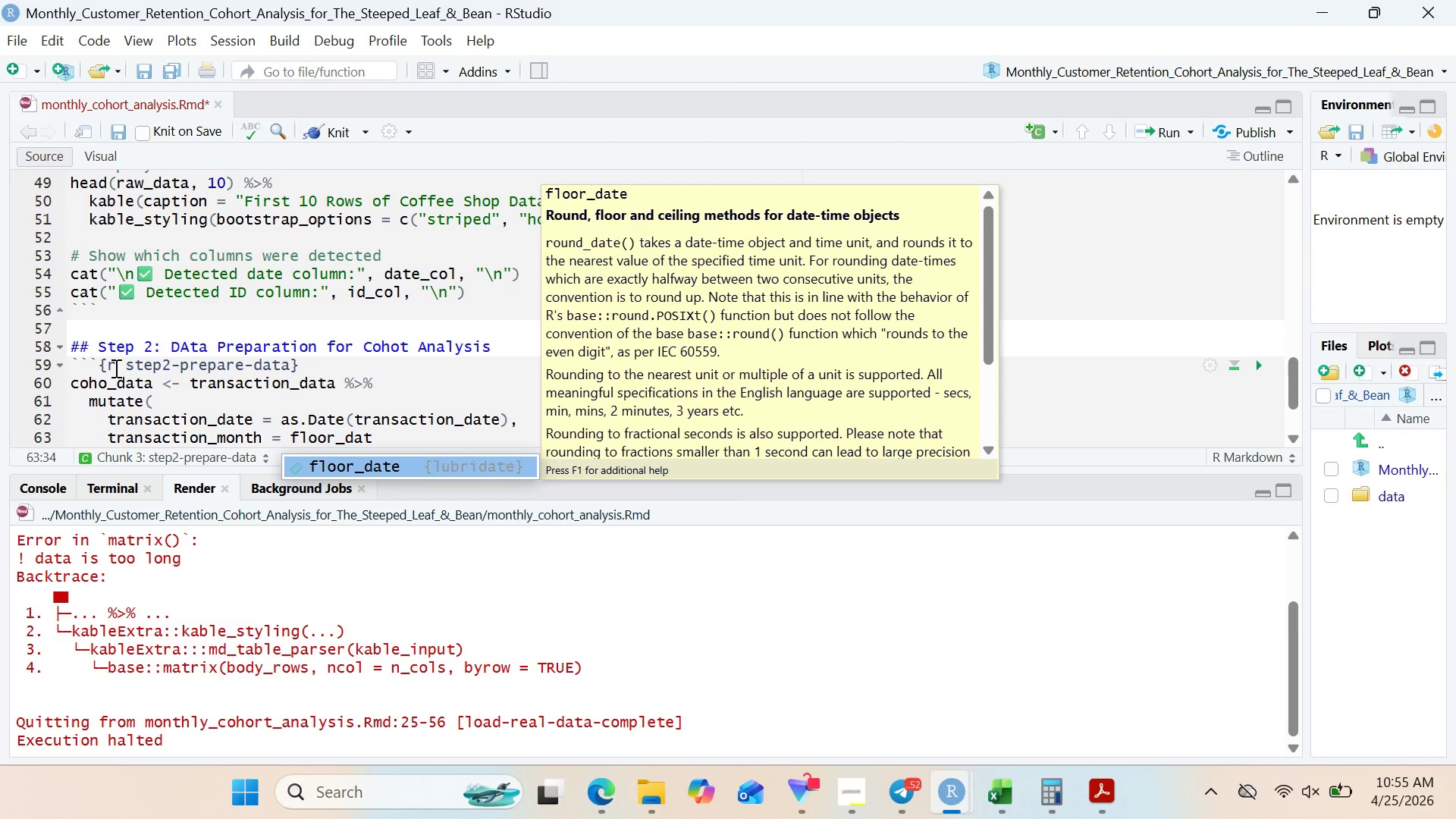 
key(Enter)
 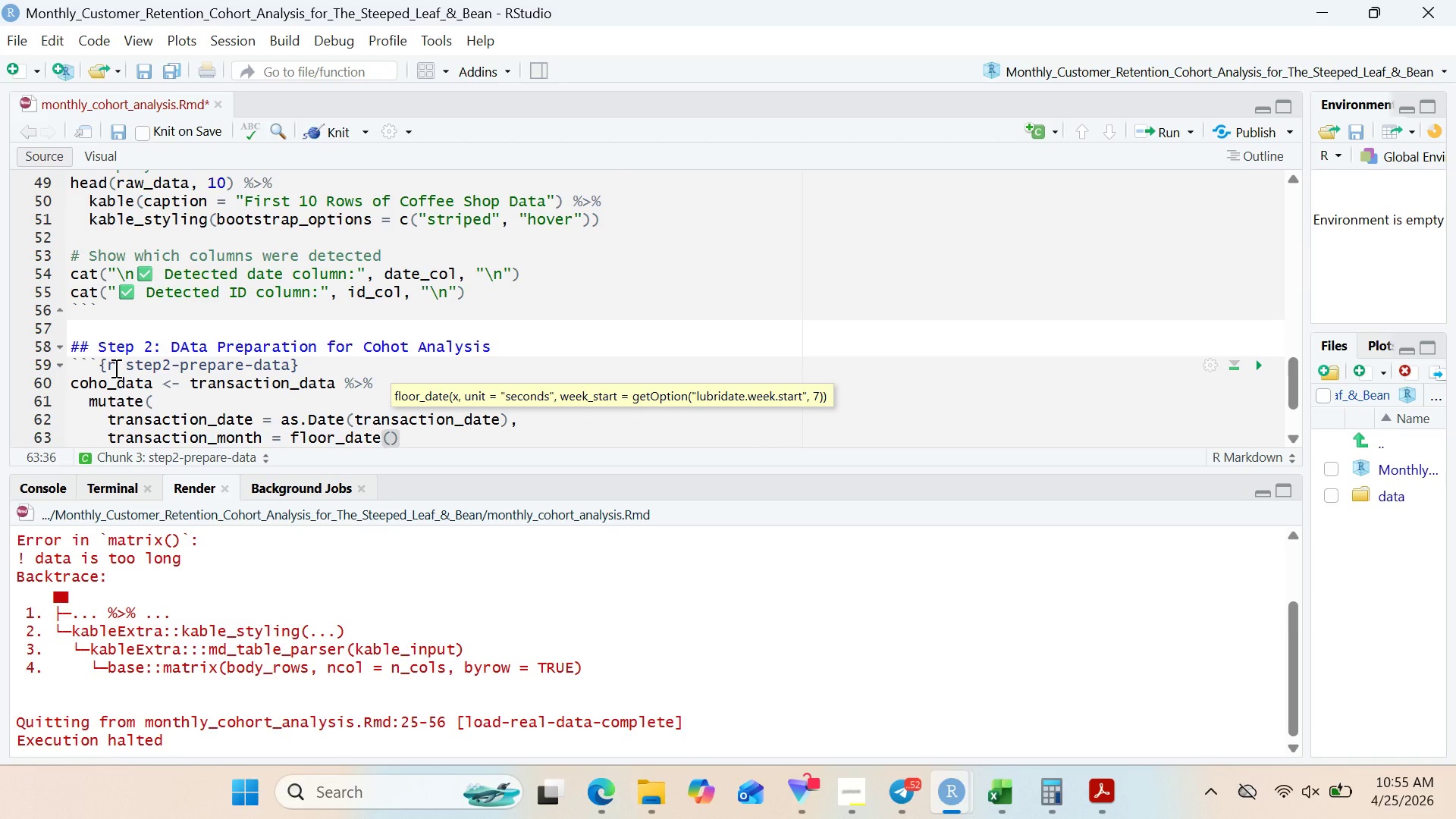 
type(transaction)
 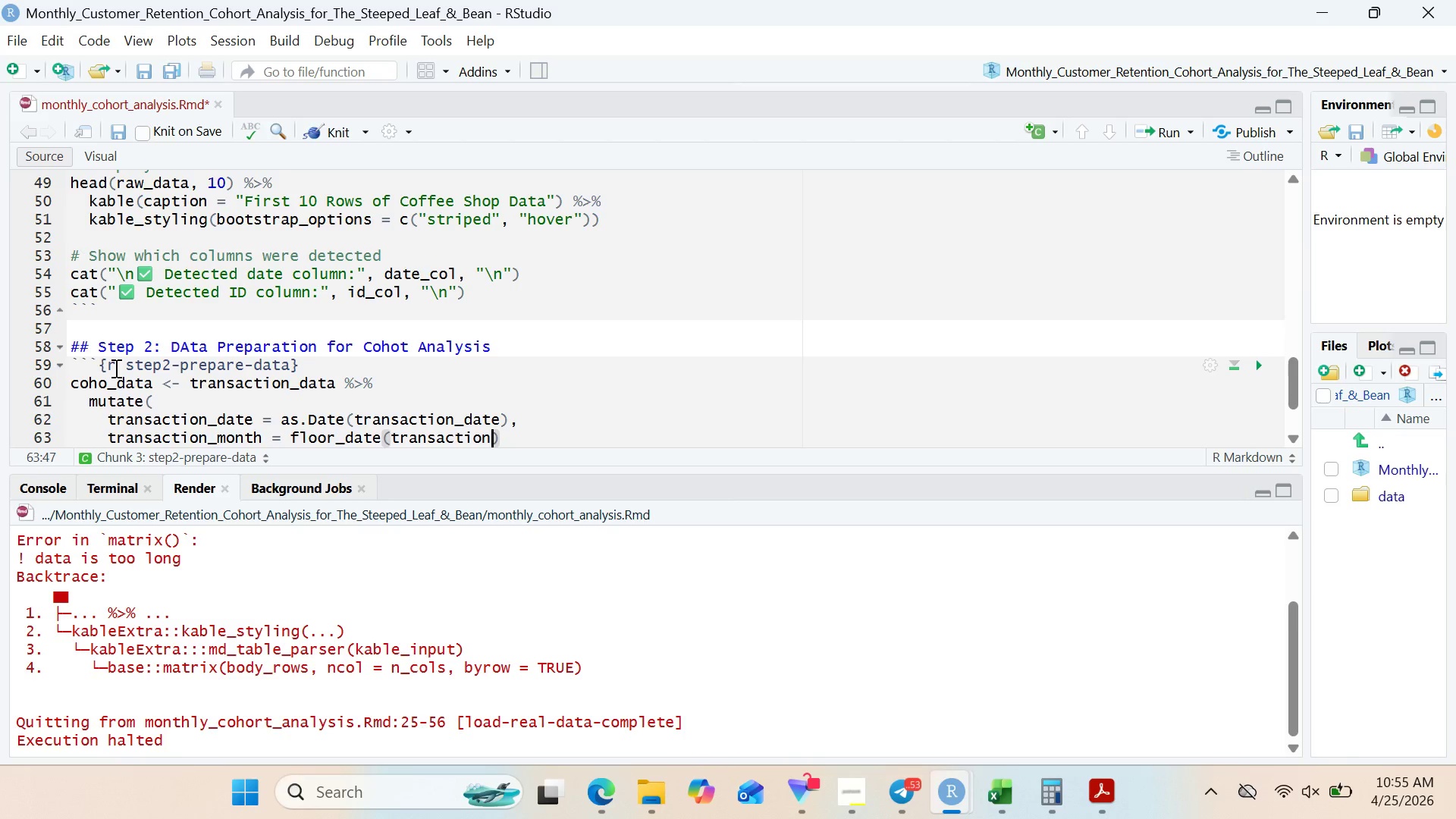 
key(Shift+Minus)
 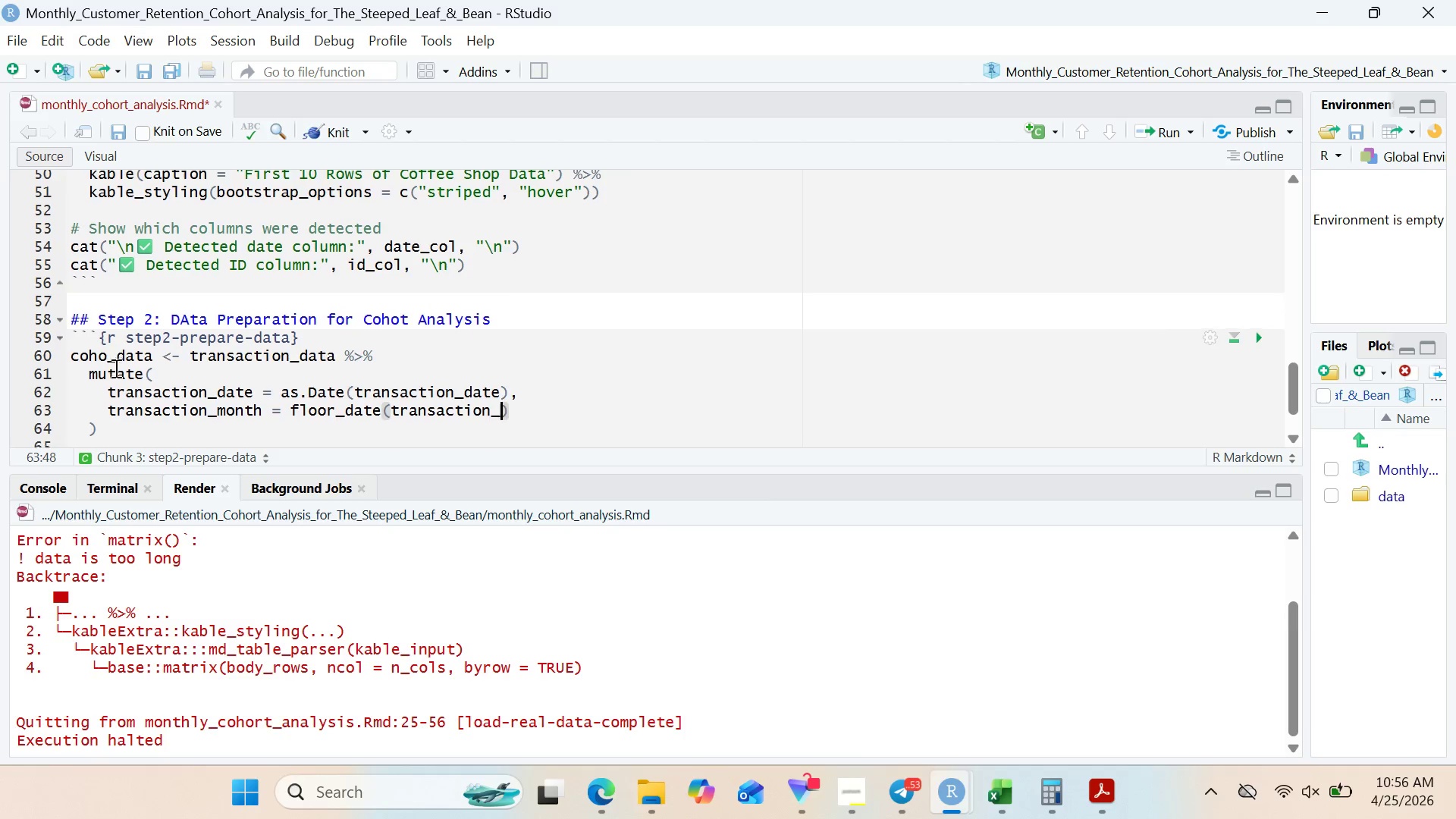 
wait(28.02)
 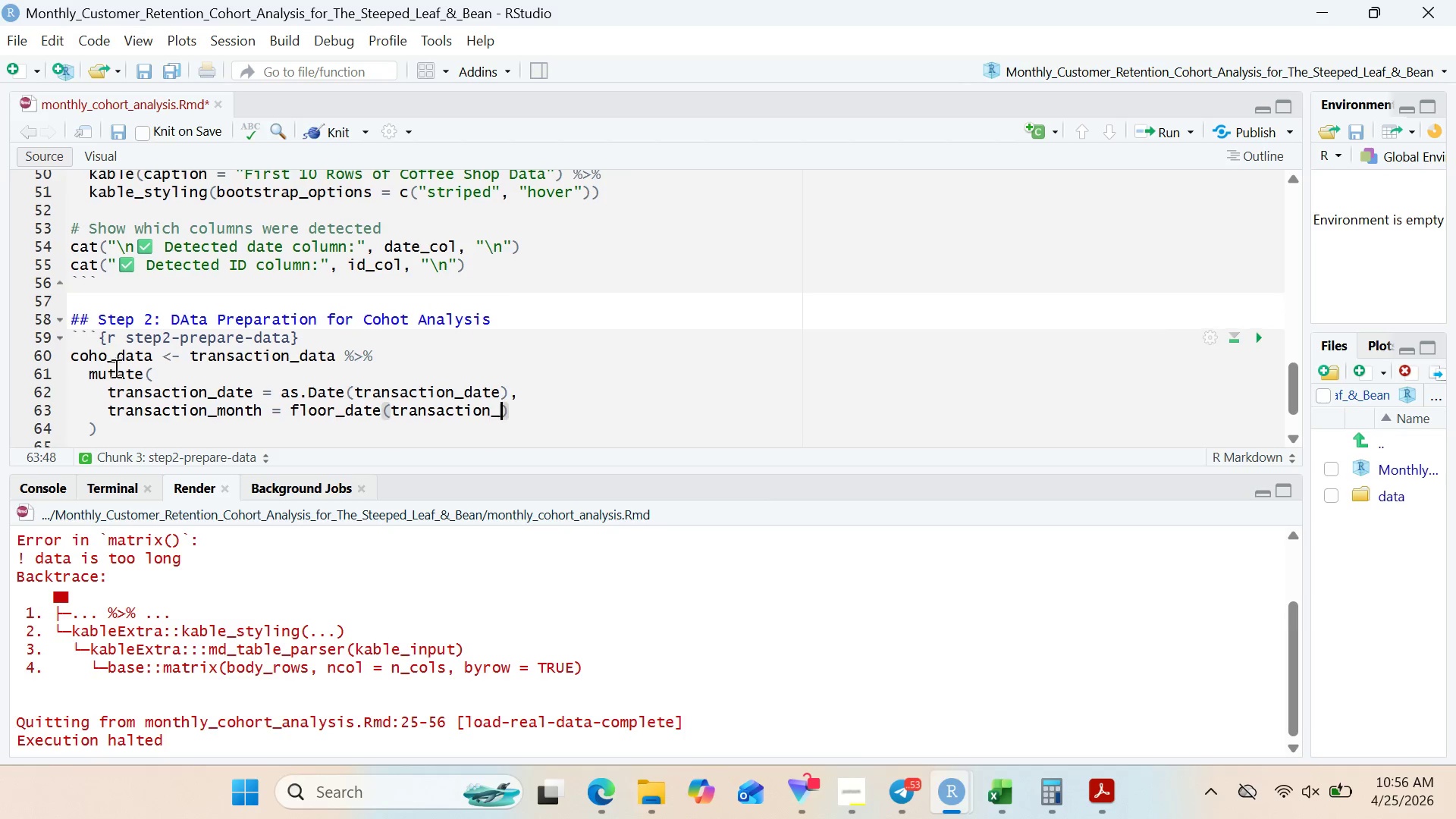 
type(DATA< "month)
 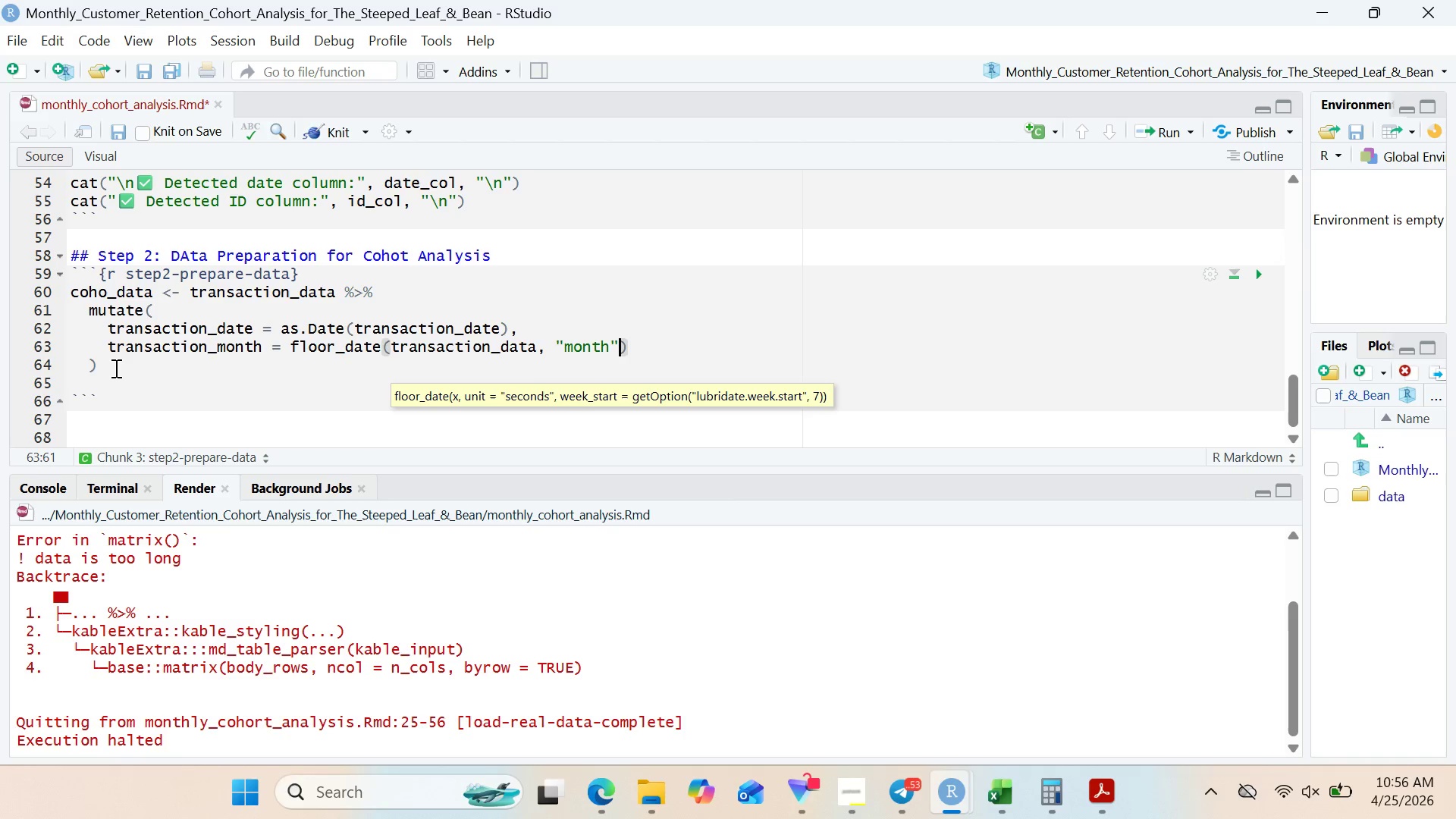 
 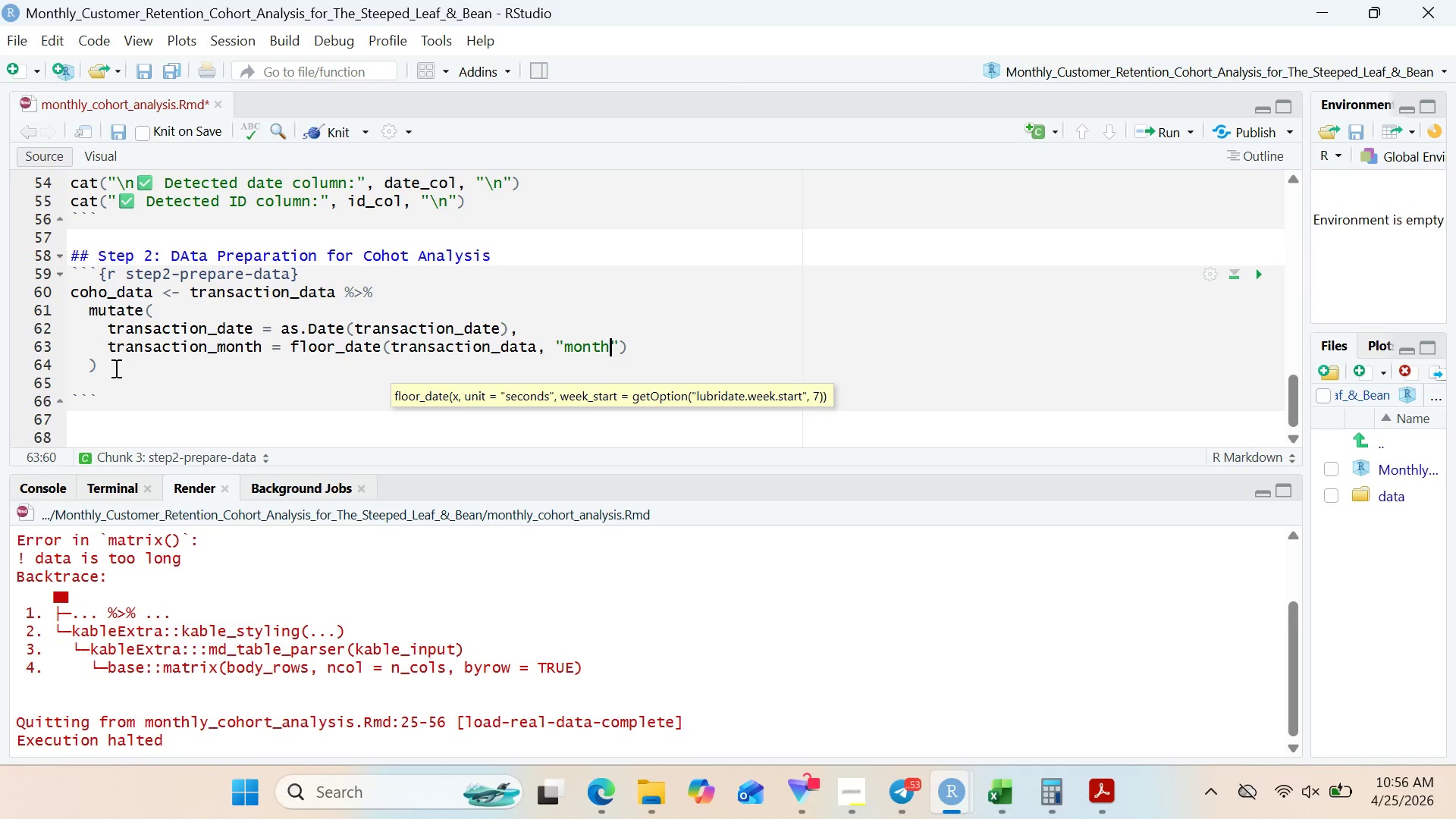 
key(ArrowRight)
 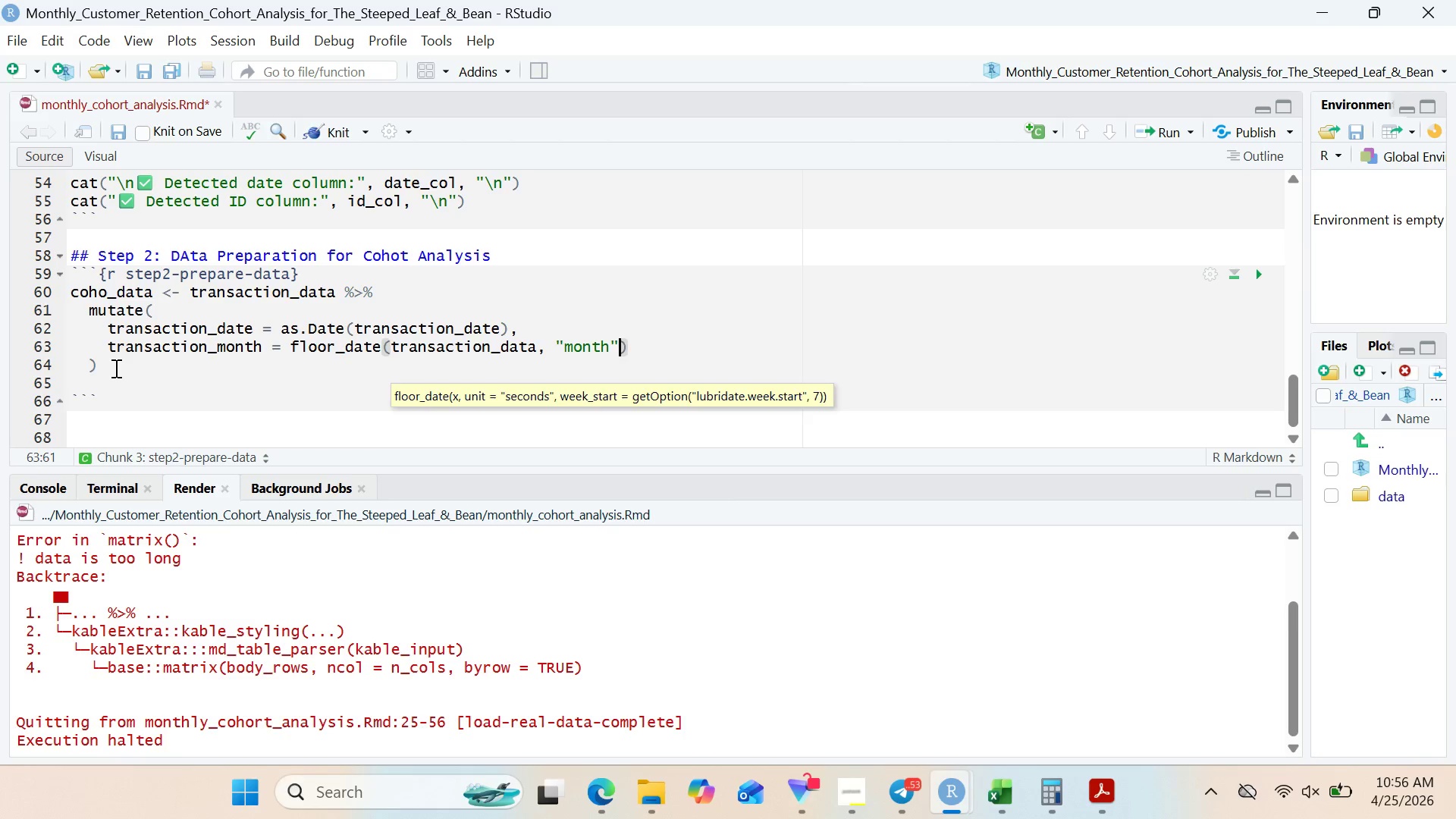 
key(ArrowRight)
 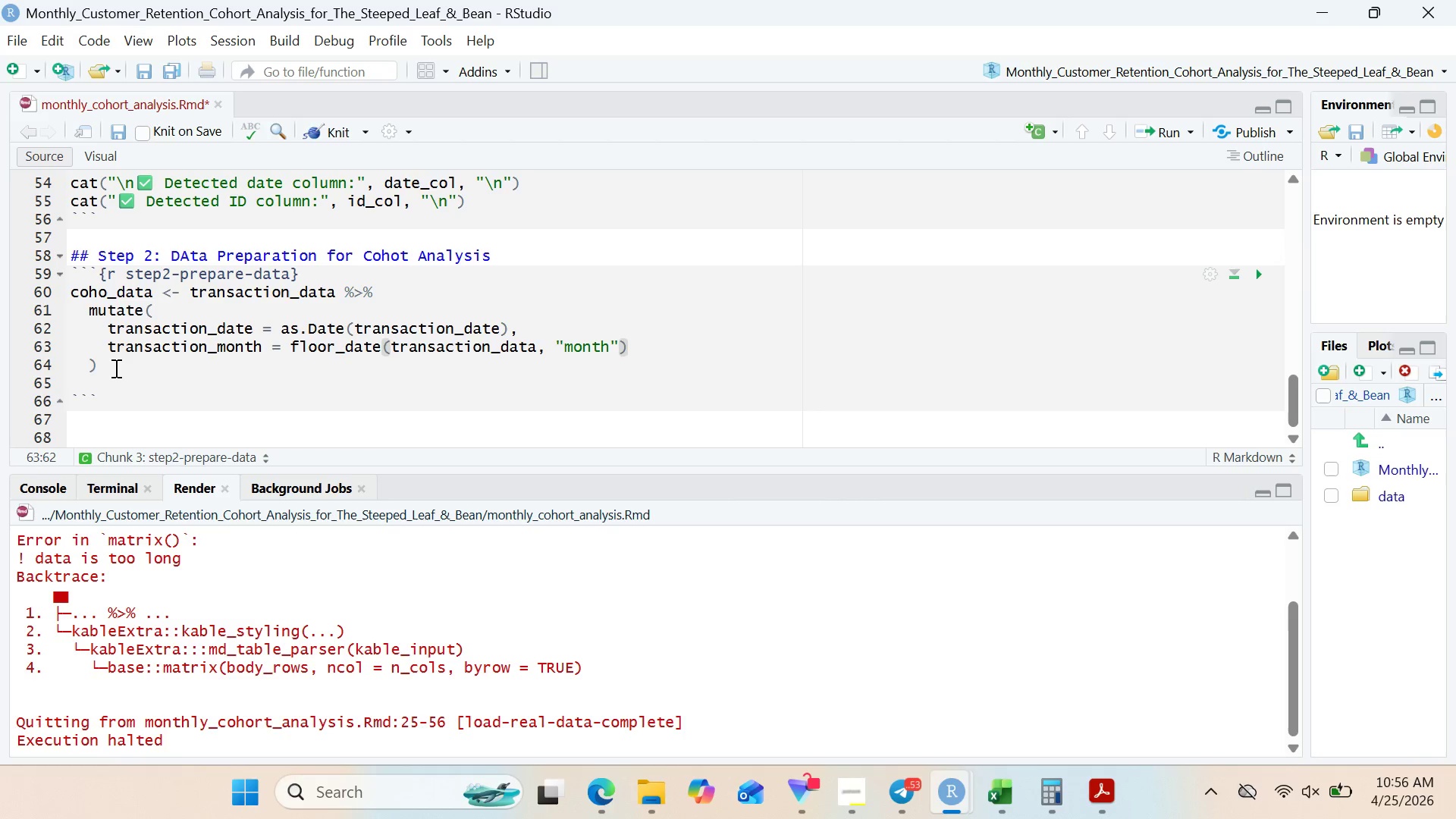 
key(Comma)
 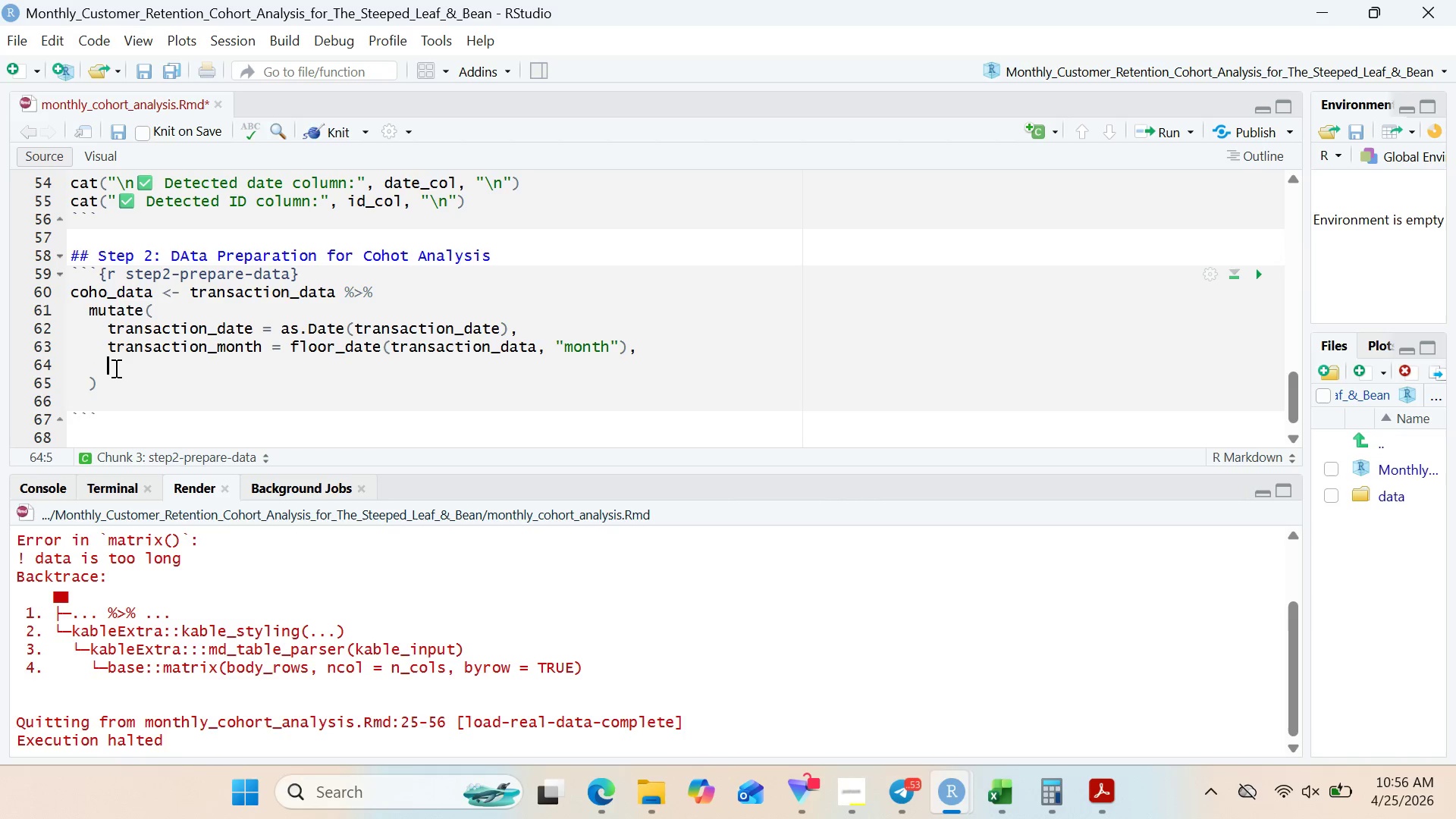 
key(Enter)
 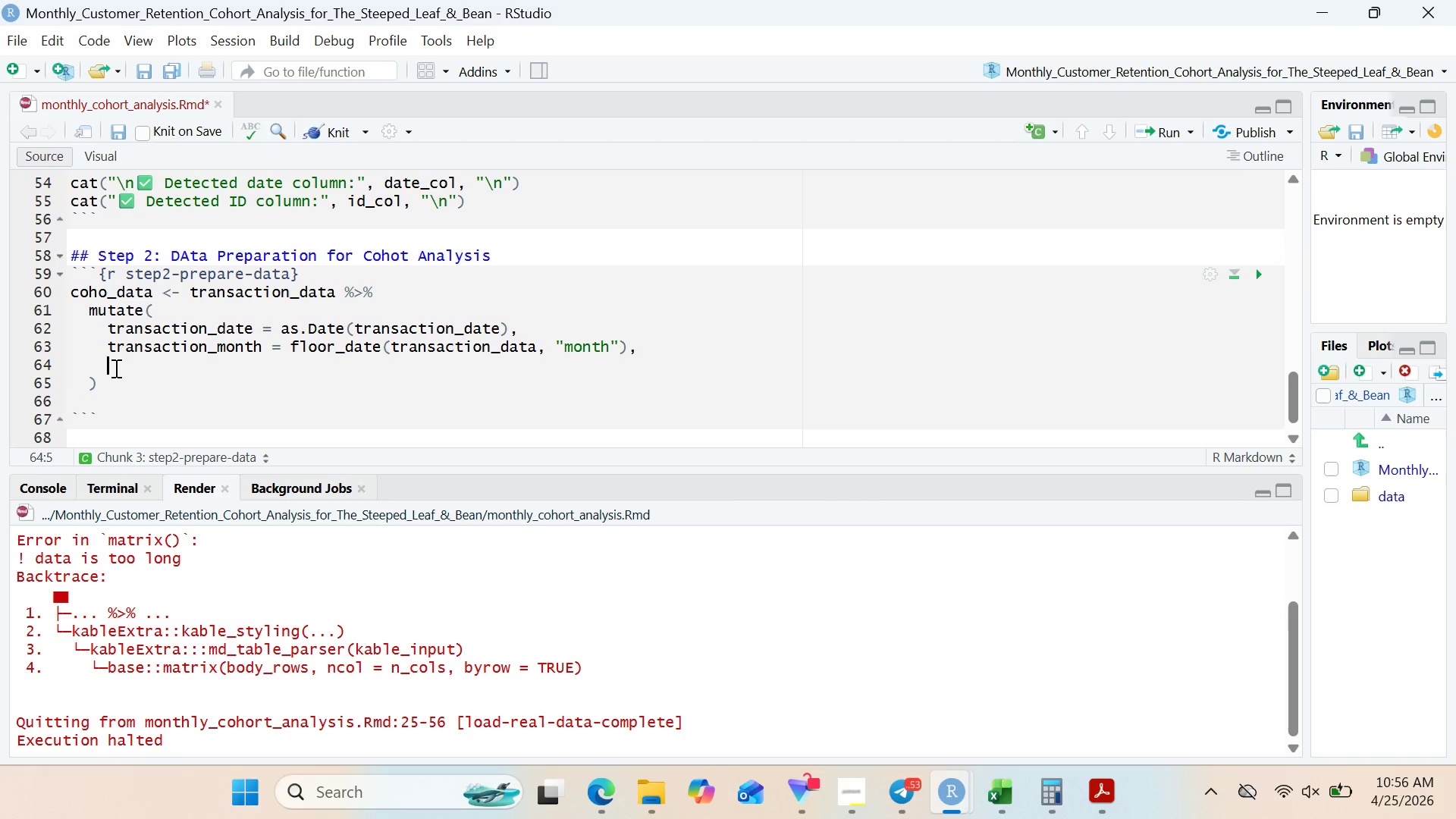 
type(transacti)
 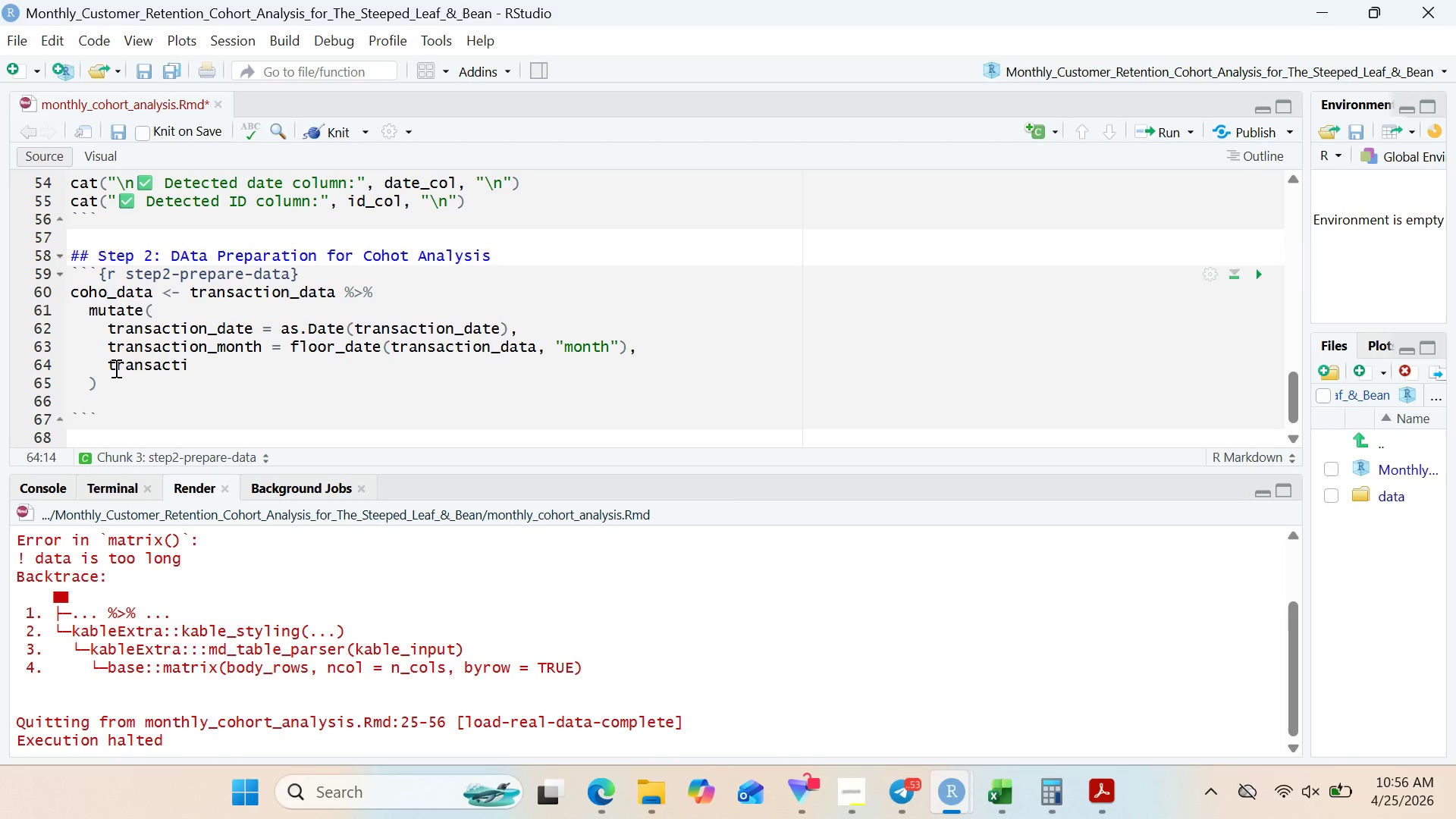 
type(on_year_month = format()
 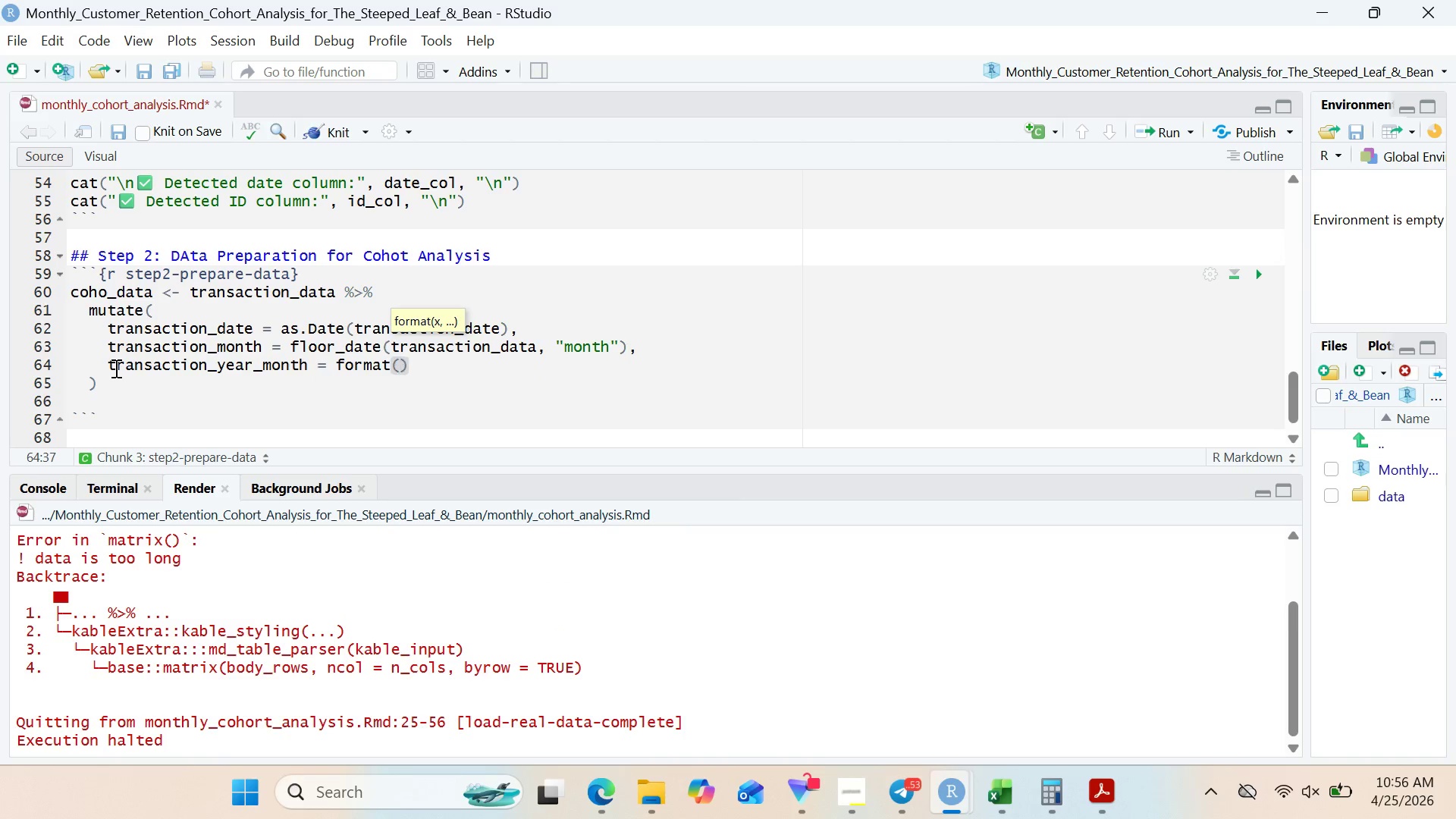 
type(transaction_month, ")
 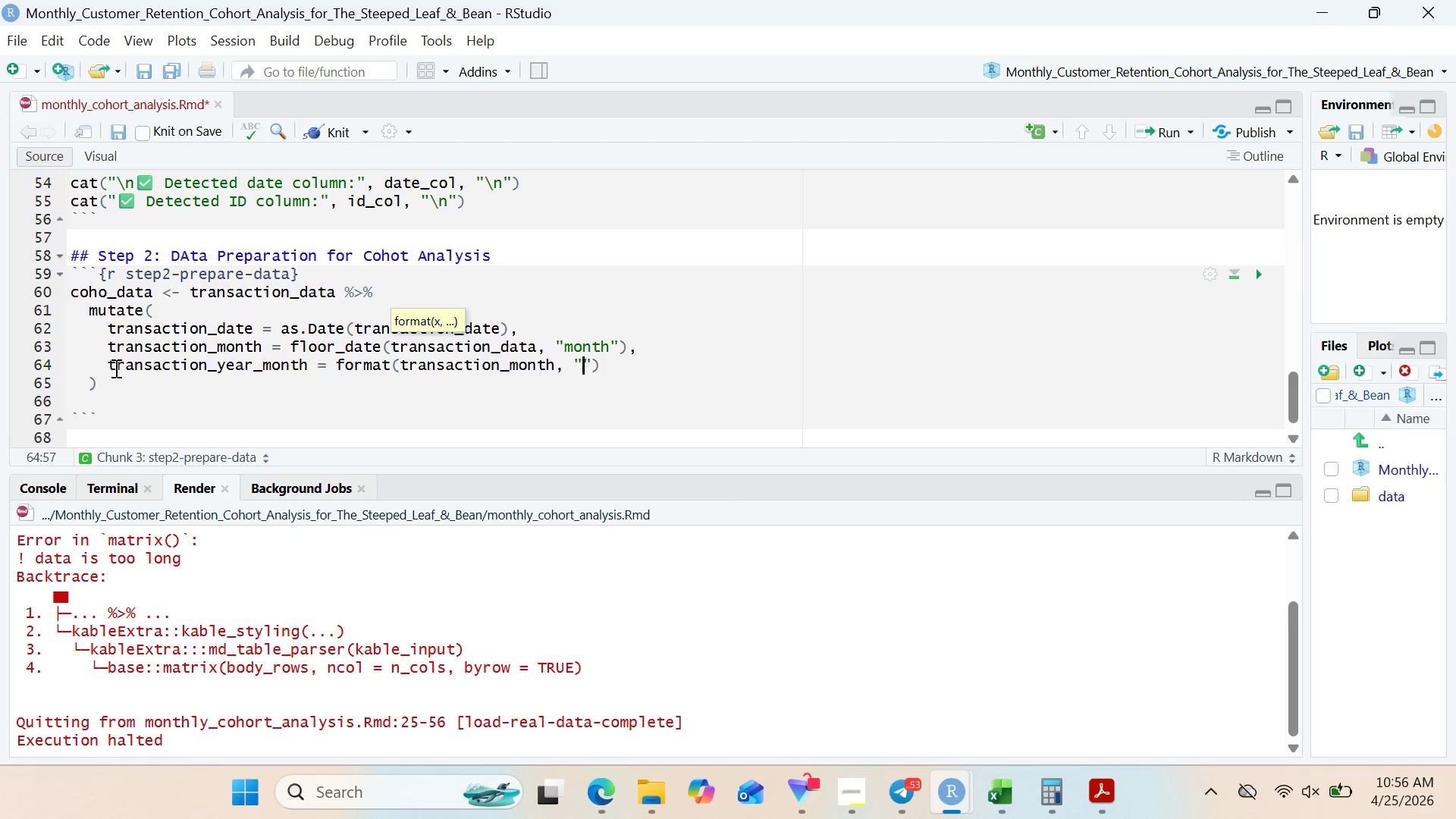 
type(%- )
key(Backspace)
type(%m)
 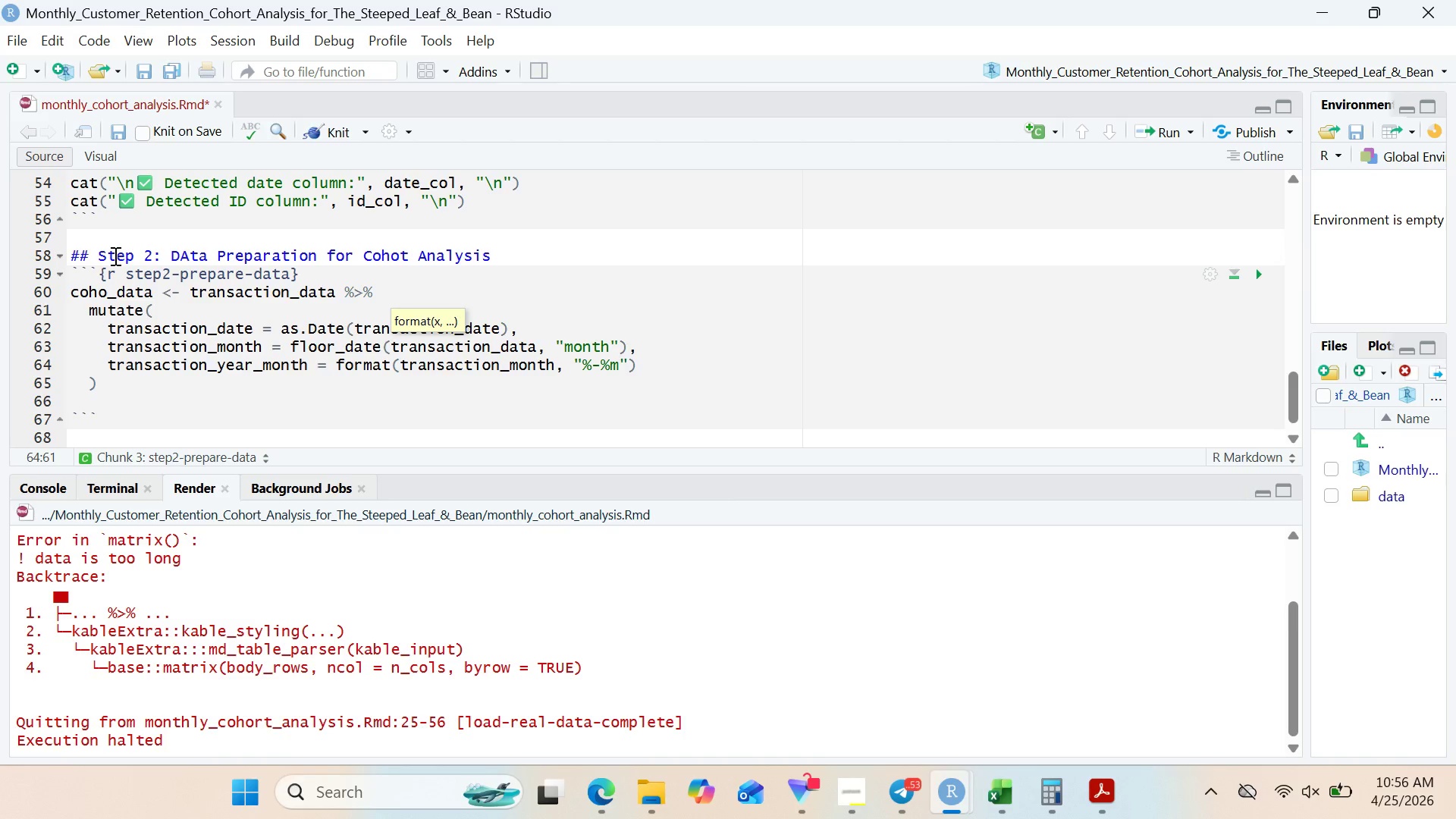 
key(ArrowLeft)
 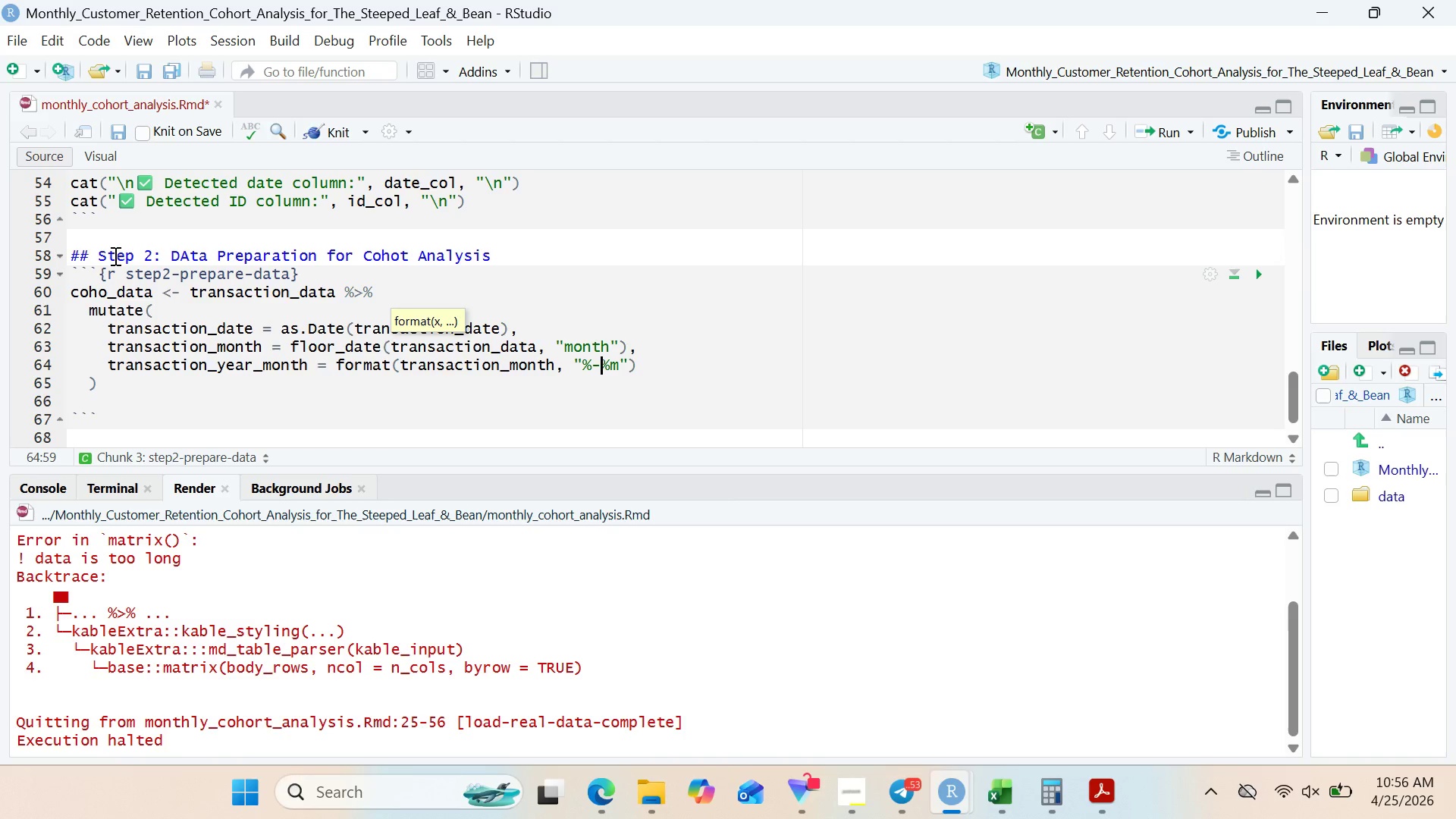 
key(ArrowLeft)
 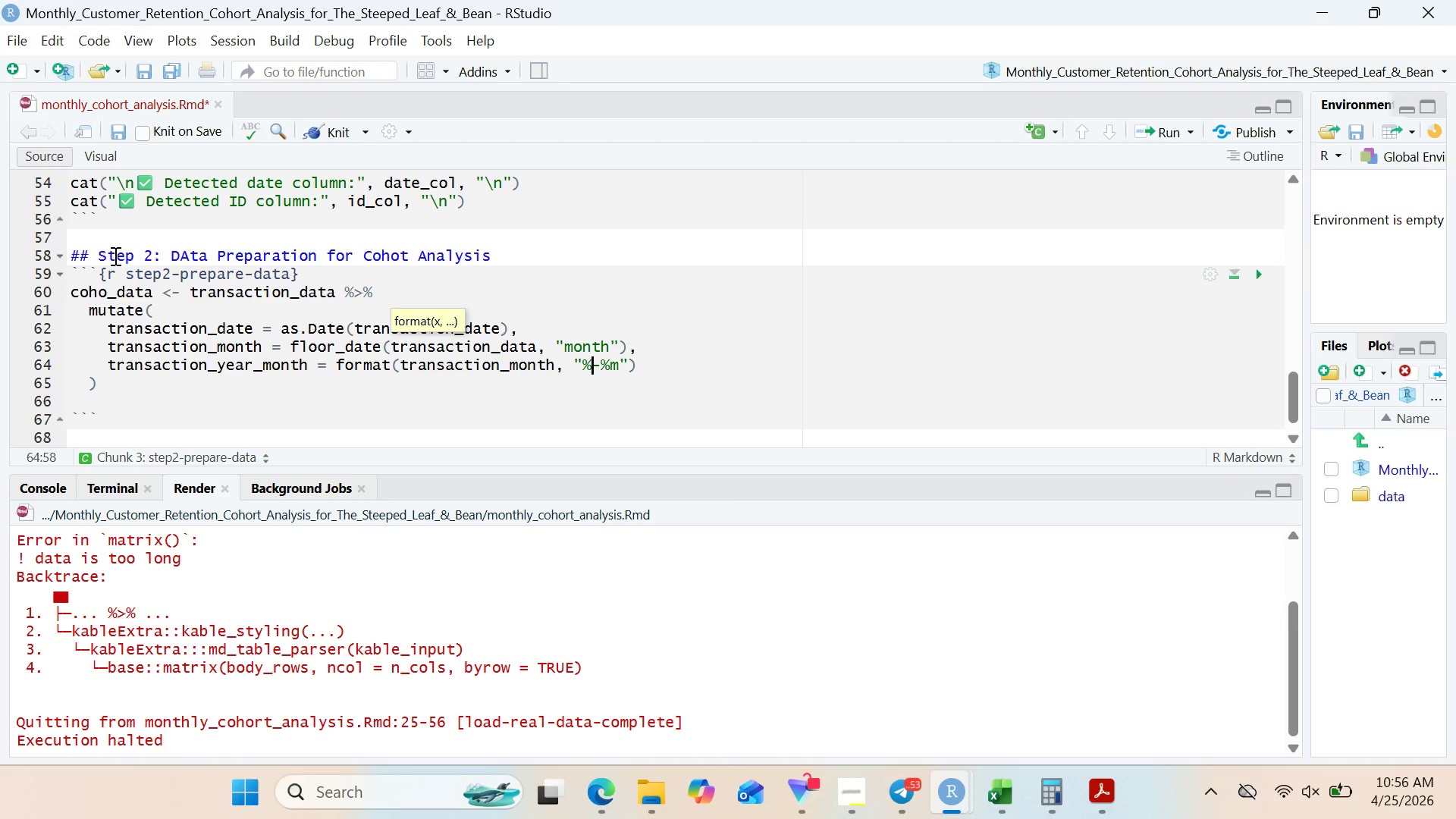 
key(ArrowLeft)
 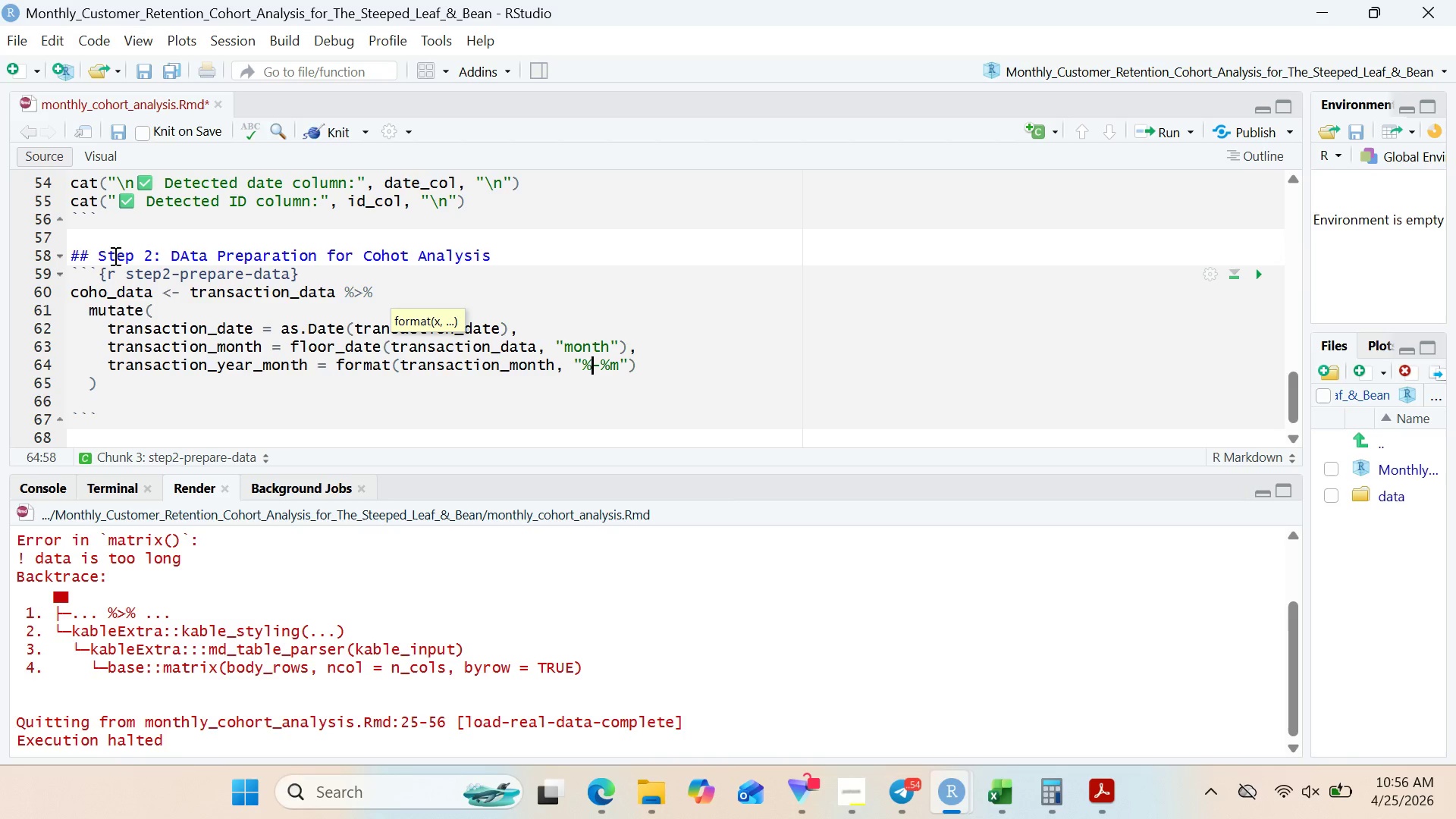 
key(Shift+Y)
 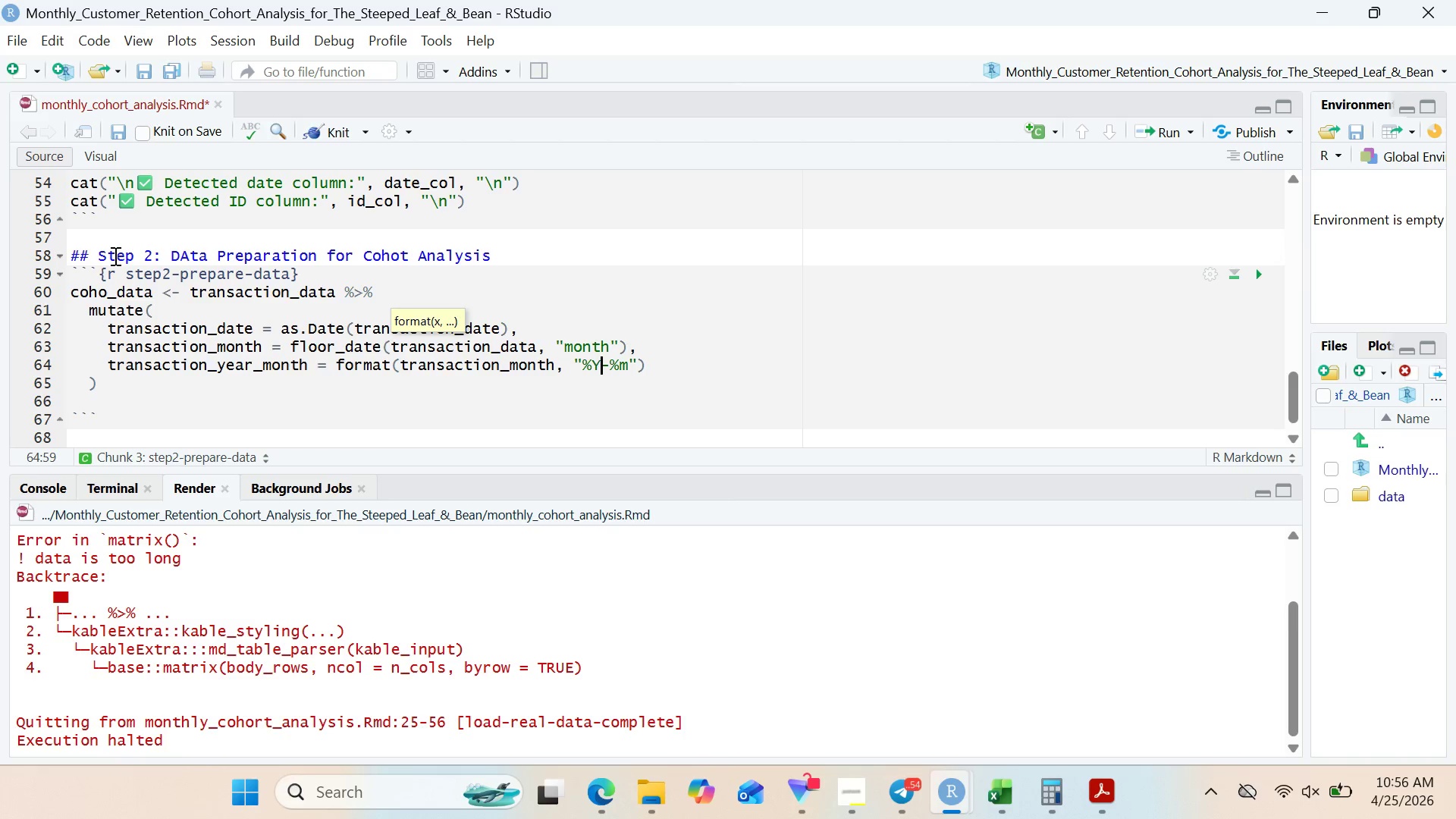 
key(ArrowRight)
 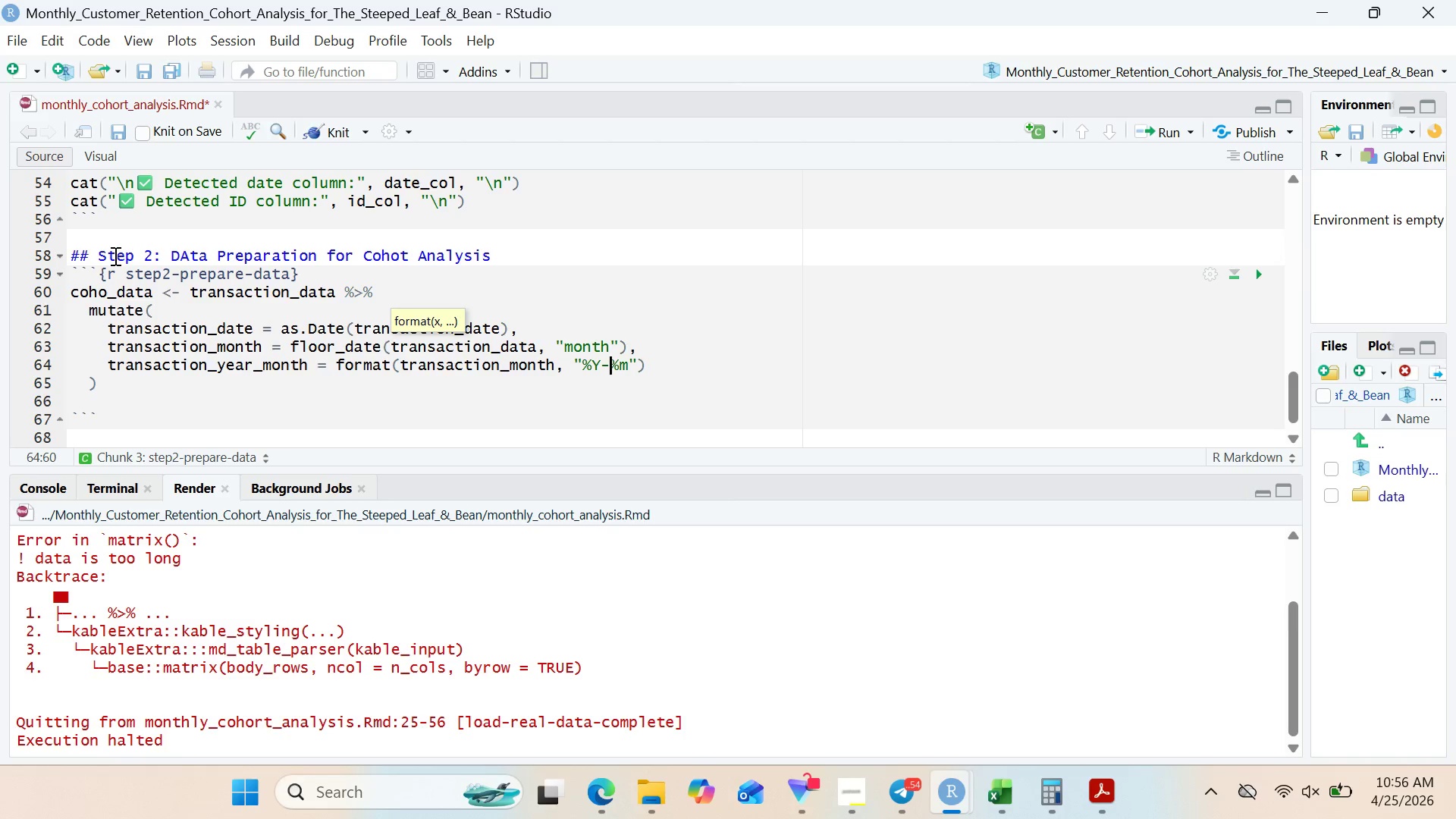 
key(ArrowRight)
 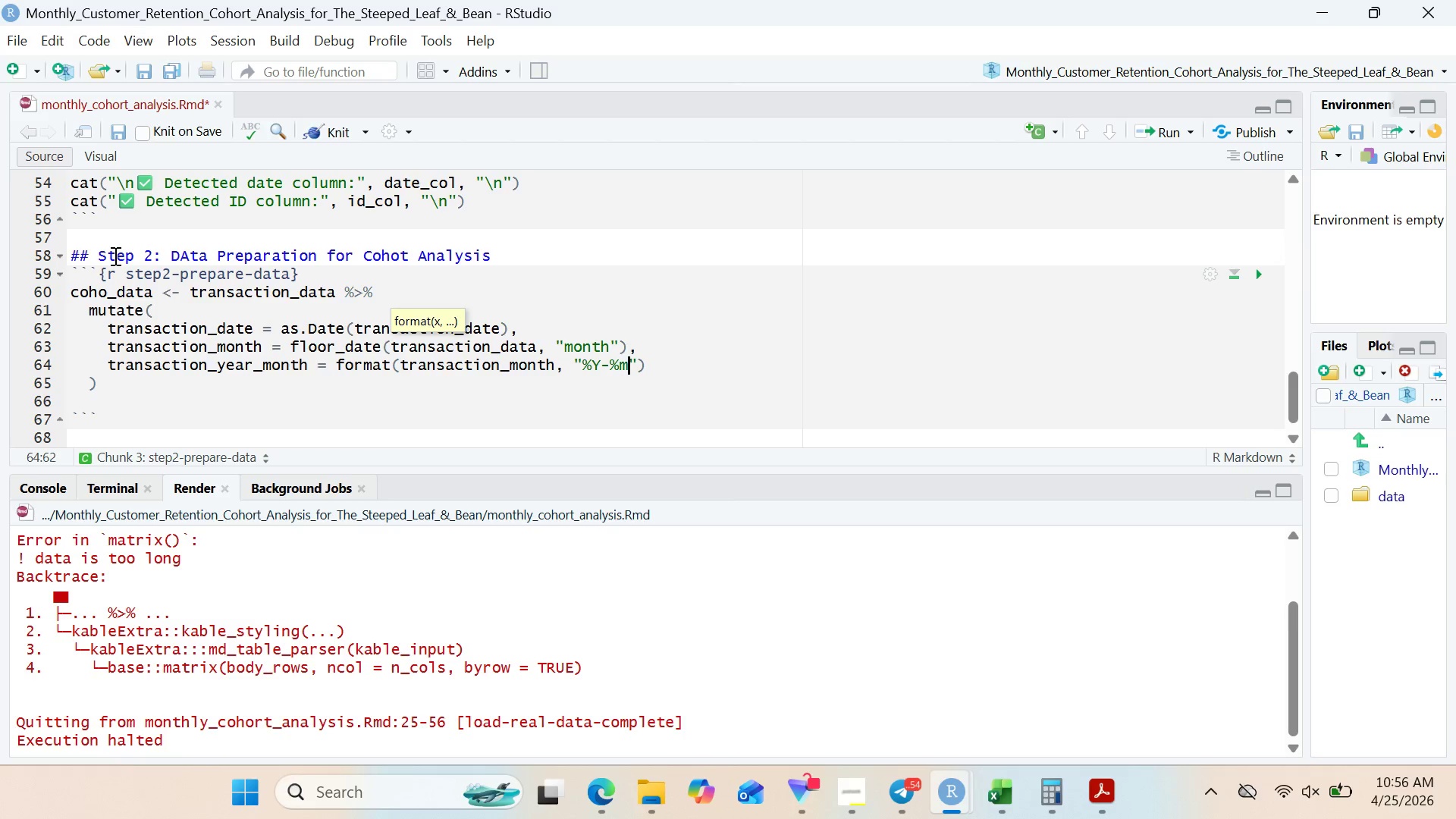 
key(ArrowRight)
 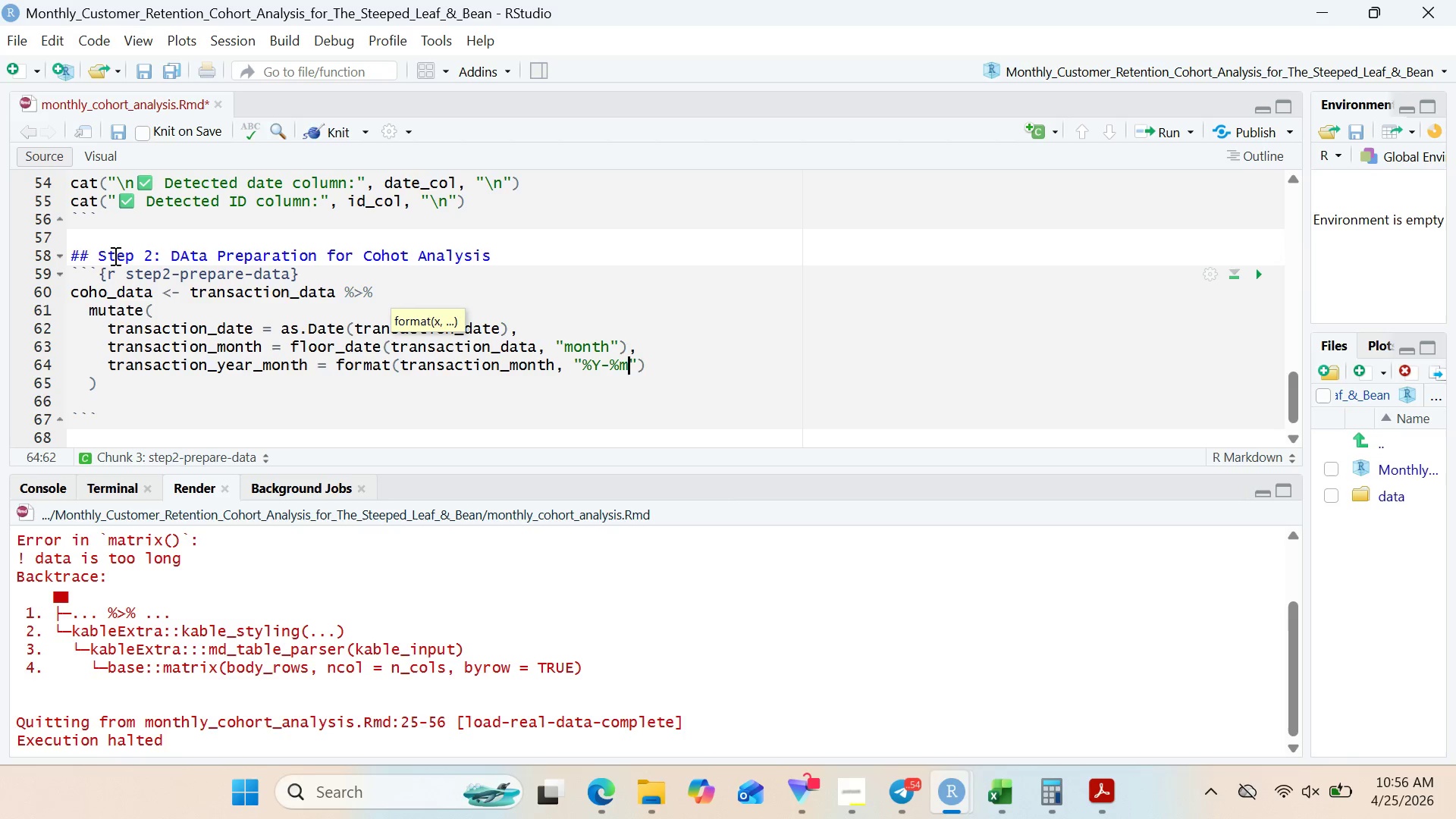 
key(ArrowRight)
 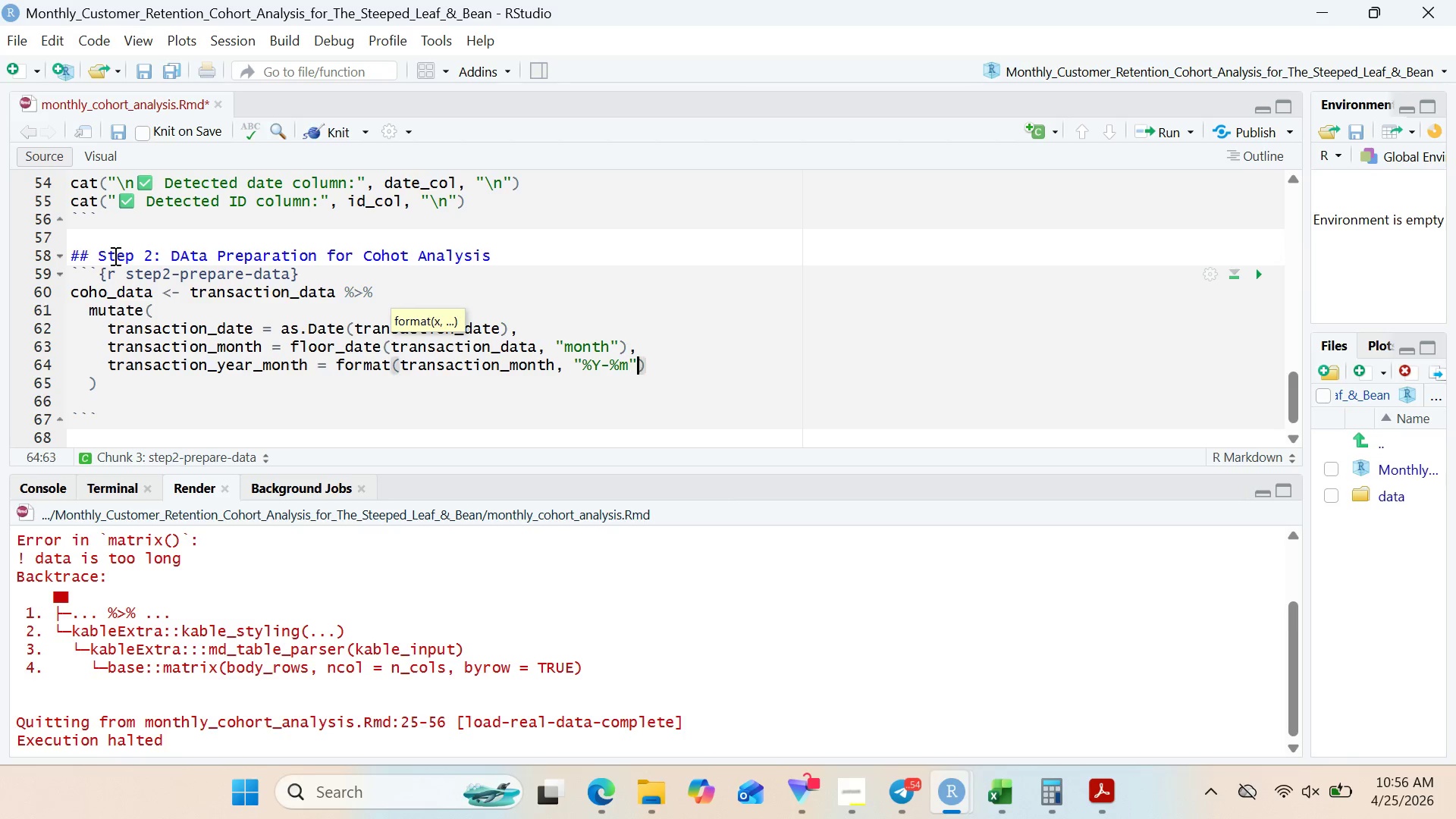 
key(ArrowRight)
 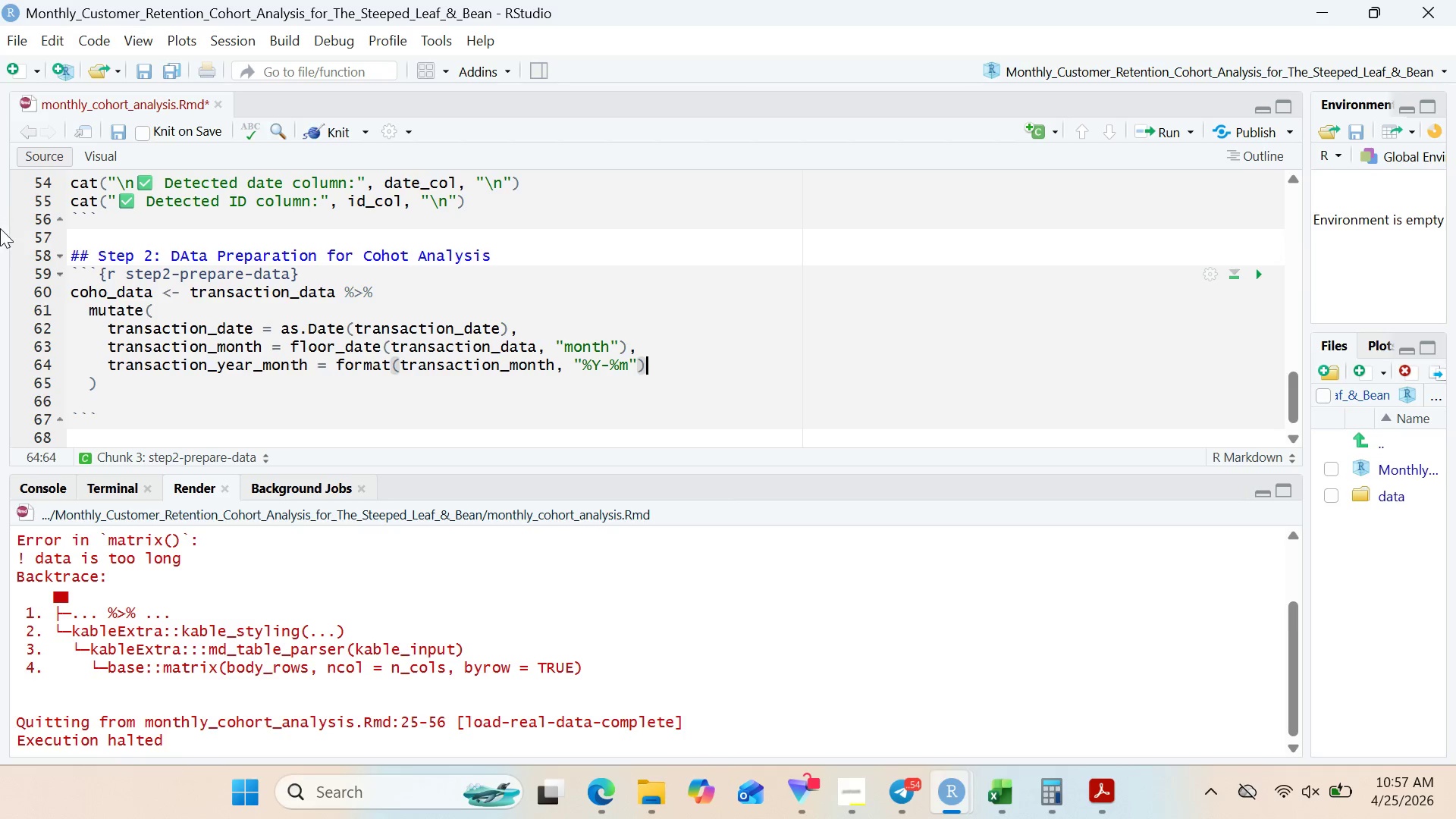 
wait(6.09)
 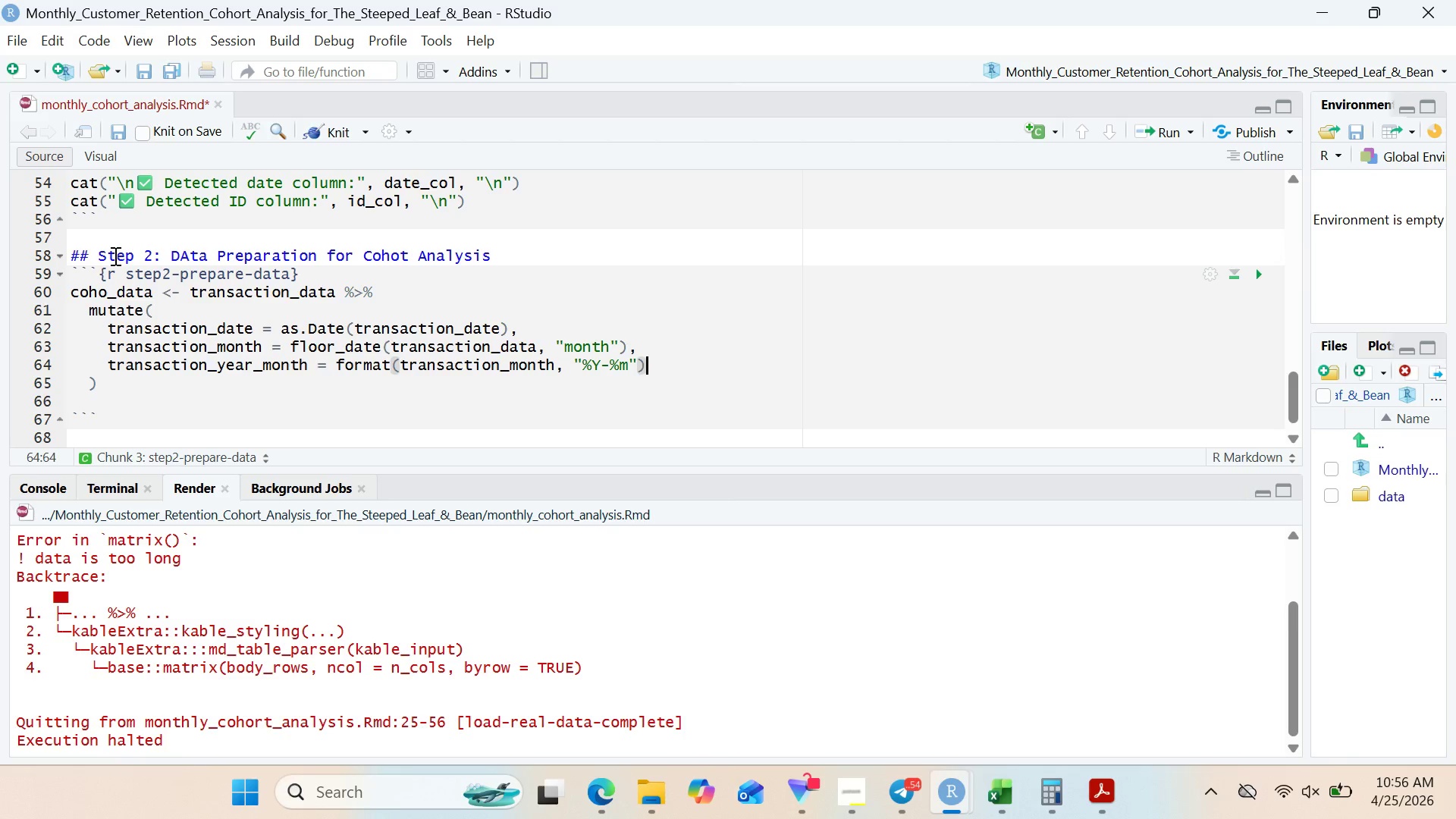 
left_click([105, 390])
 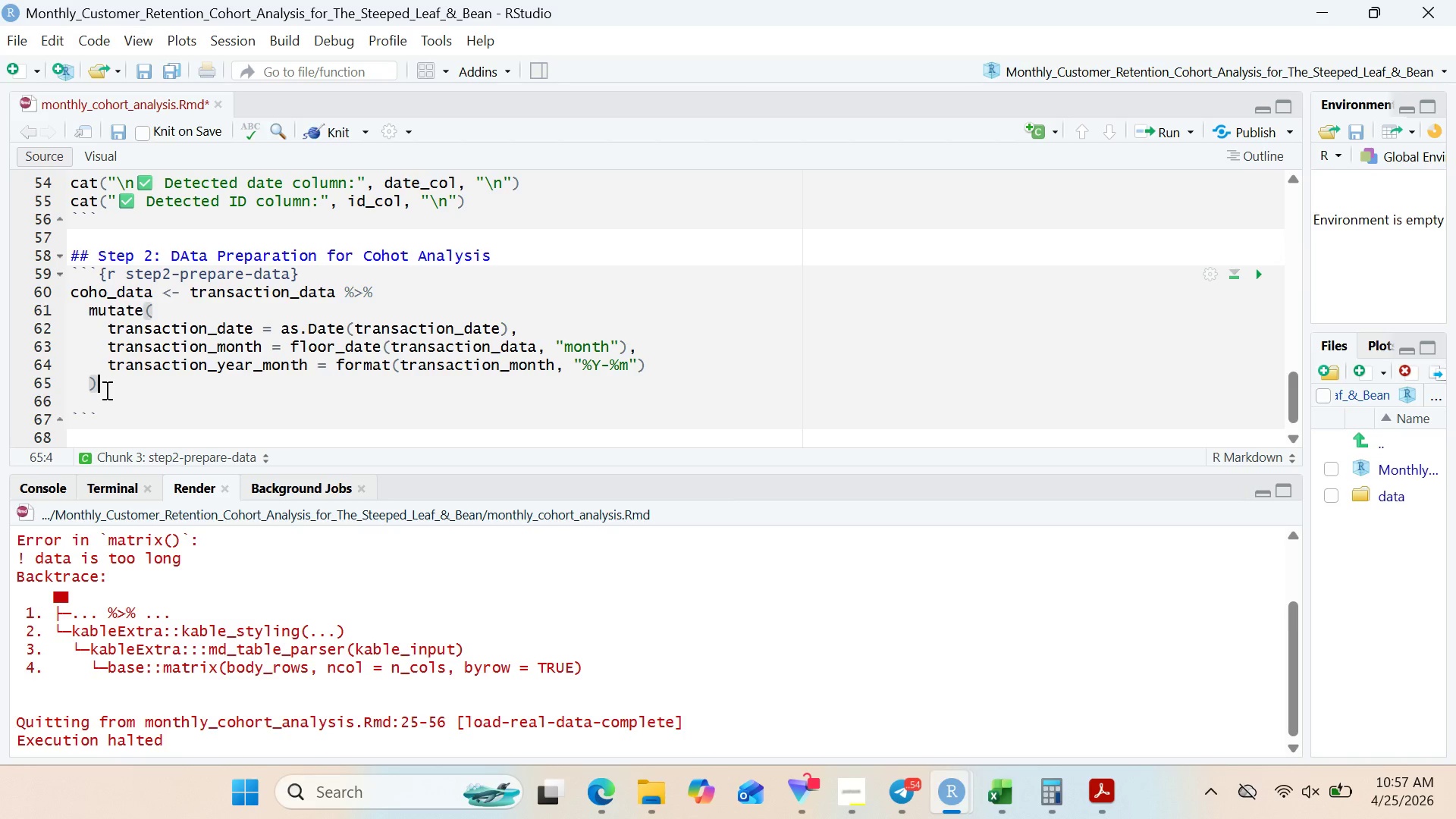 
key(Enter)
 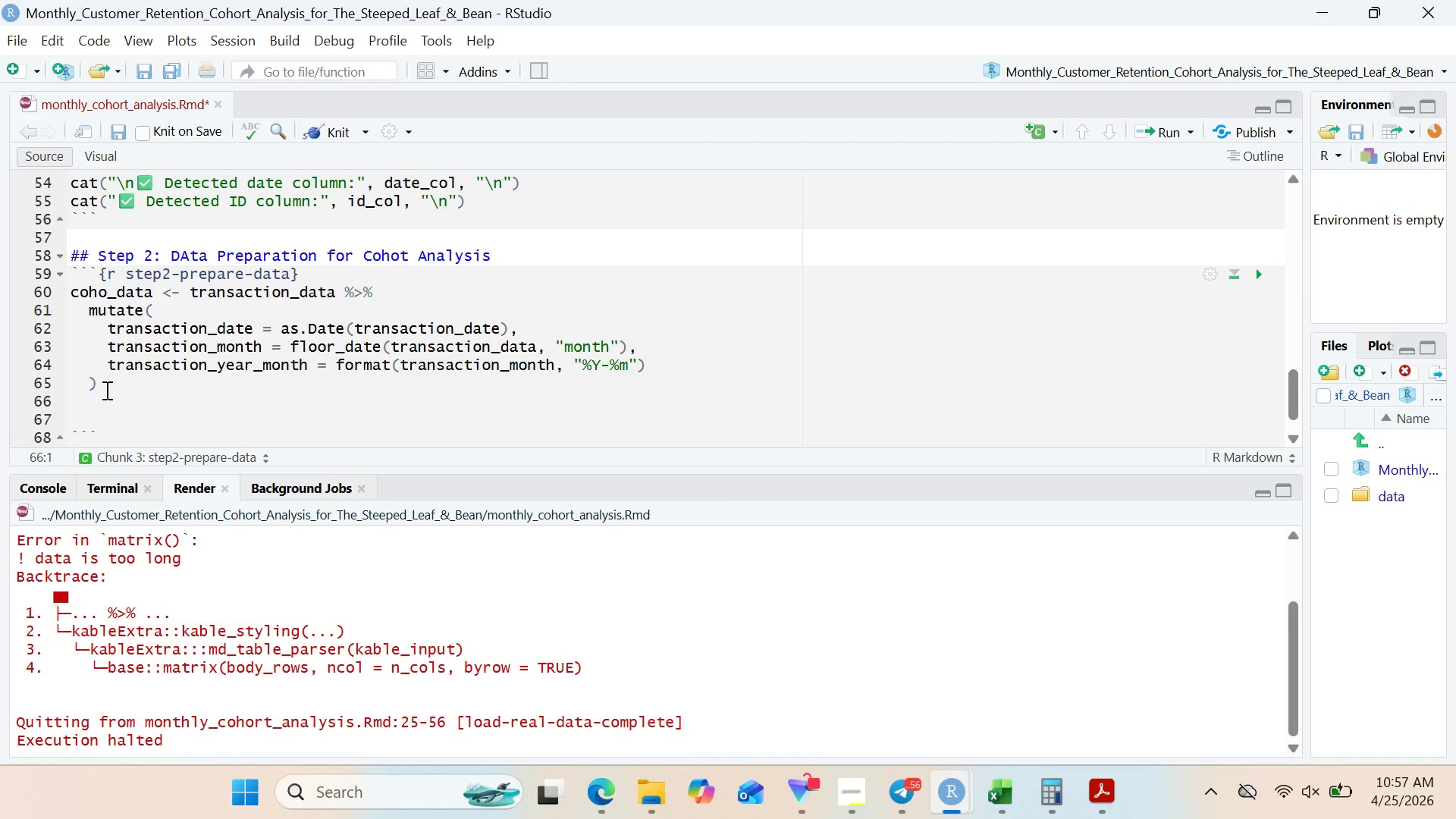 
type(#Calculate first pur)
 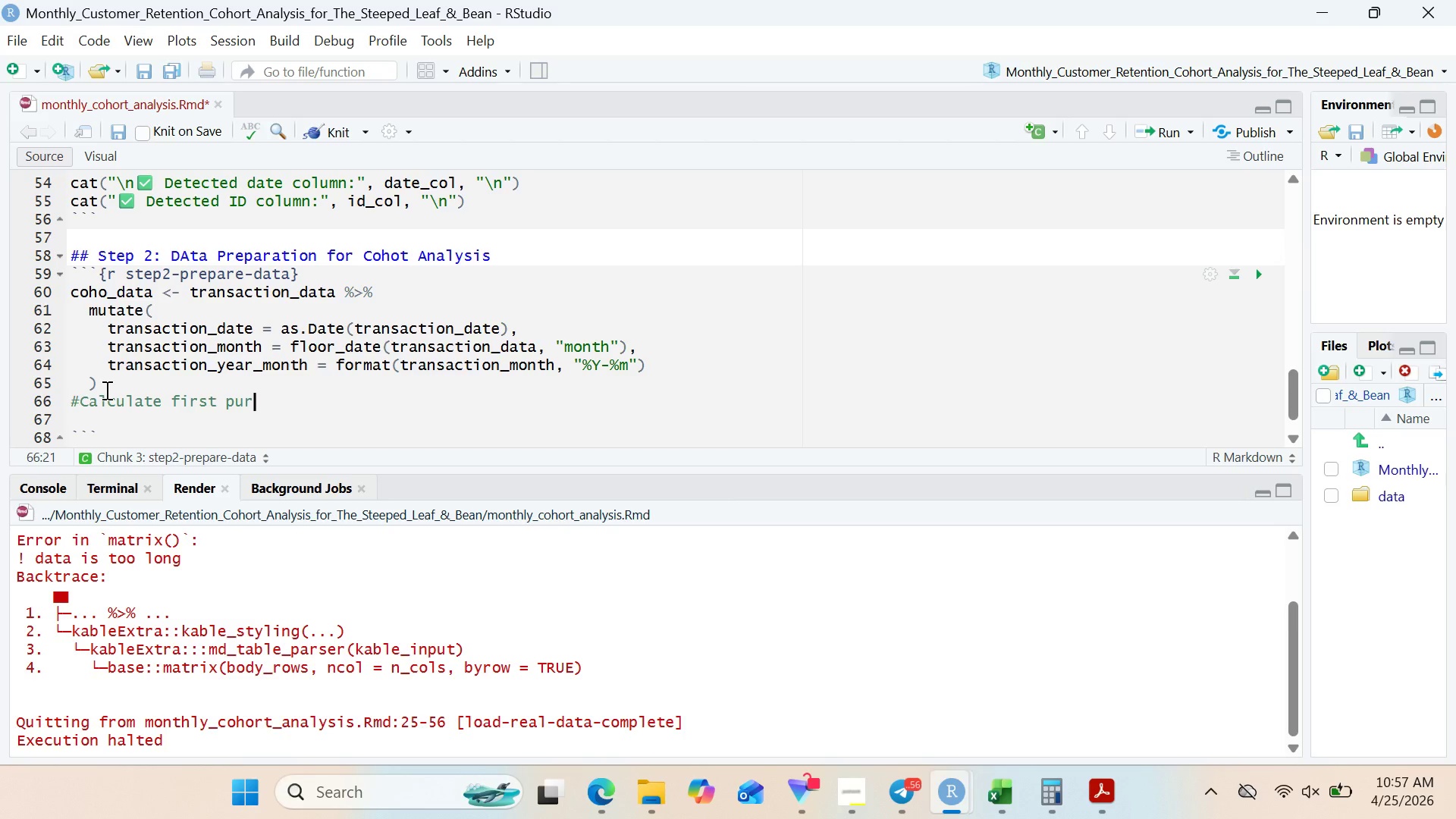 
type(ch)
 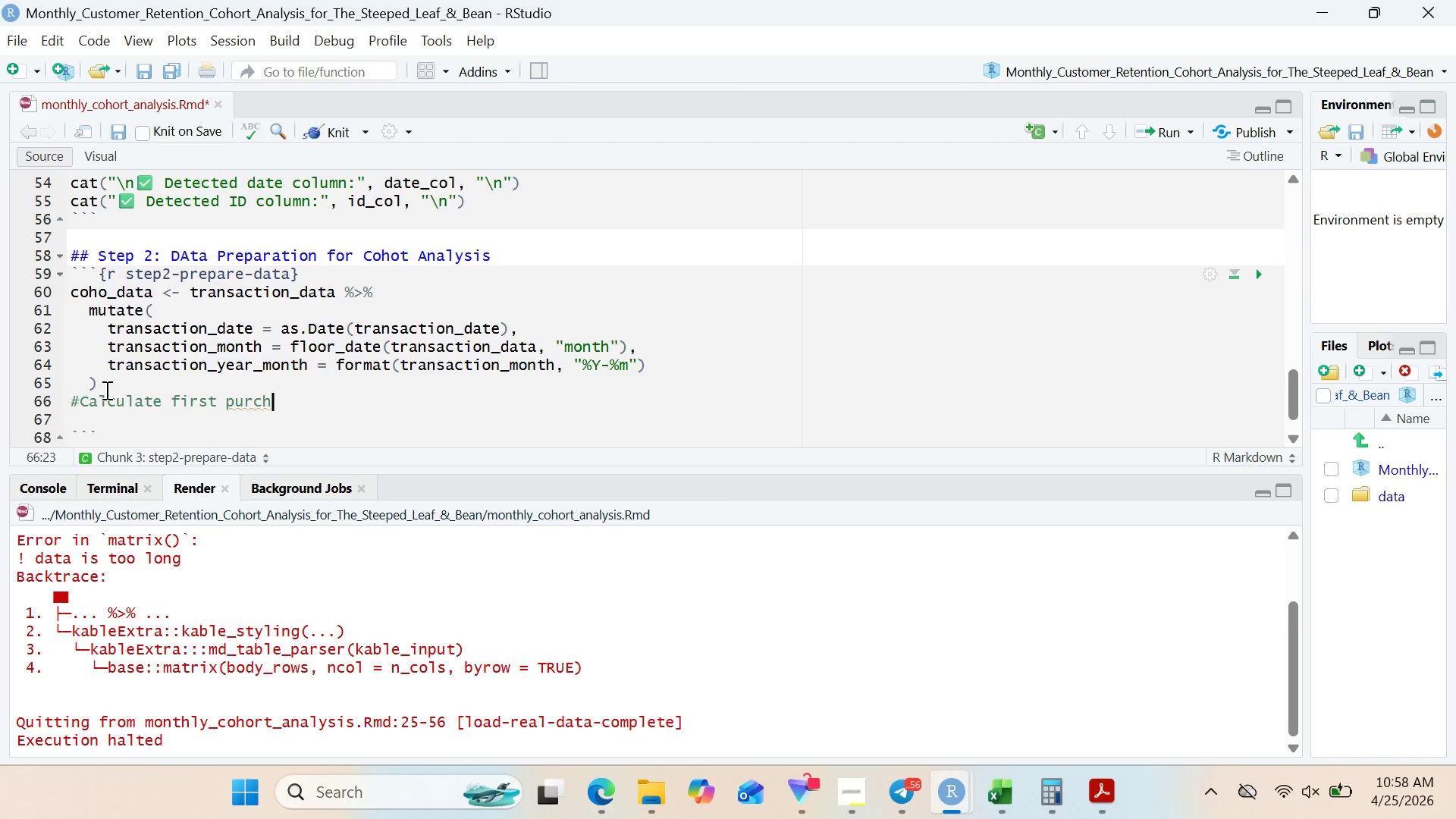 
wait(66.47)
 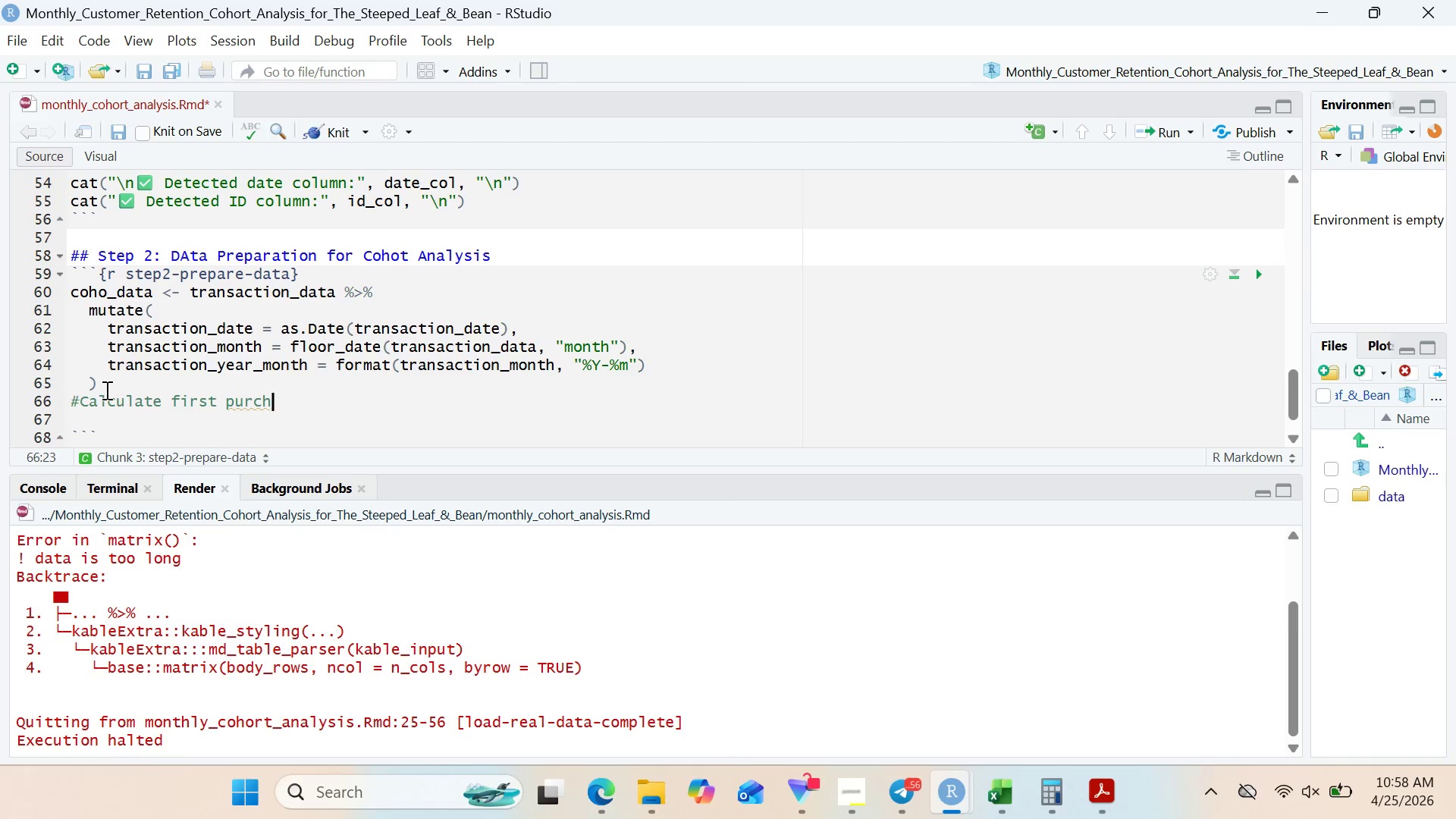 
type(ase f)
key(Backspace)
type(date fro)
key(Backspace)
key(Backspace)
type(or each custome)
 